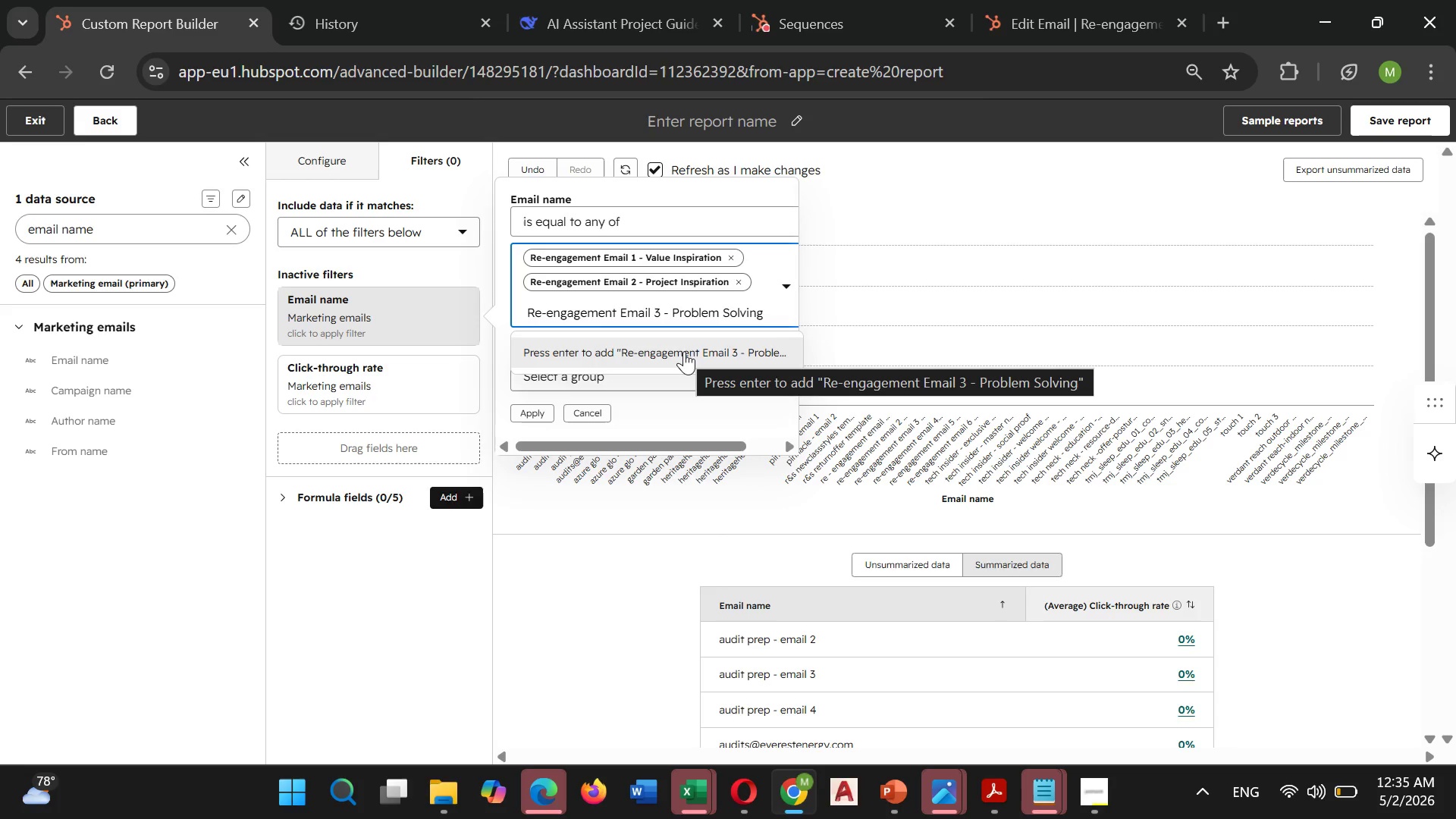 
wait(6.86)
 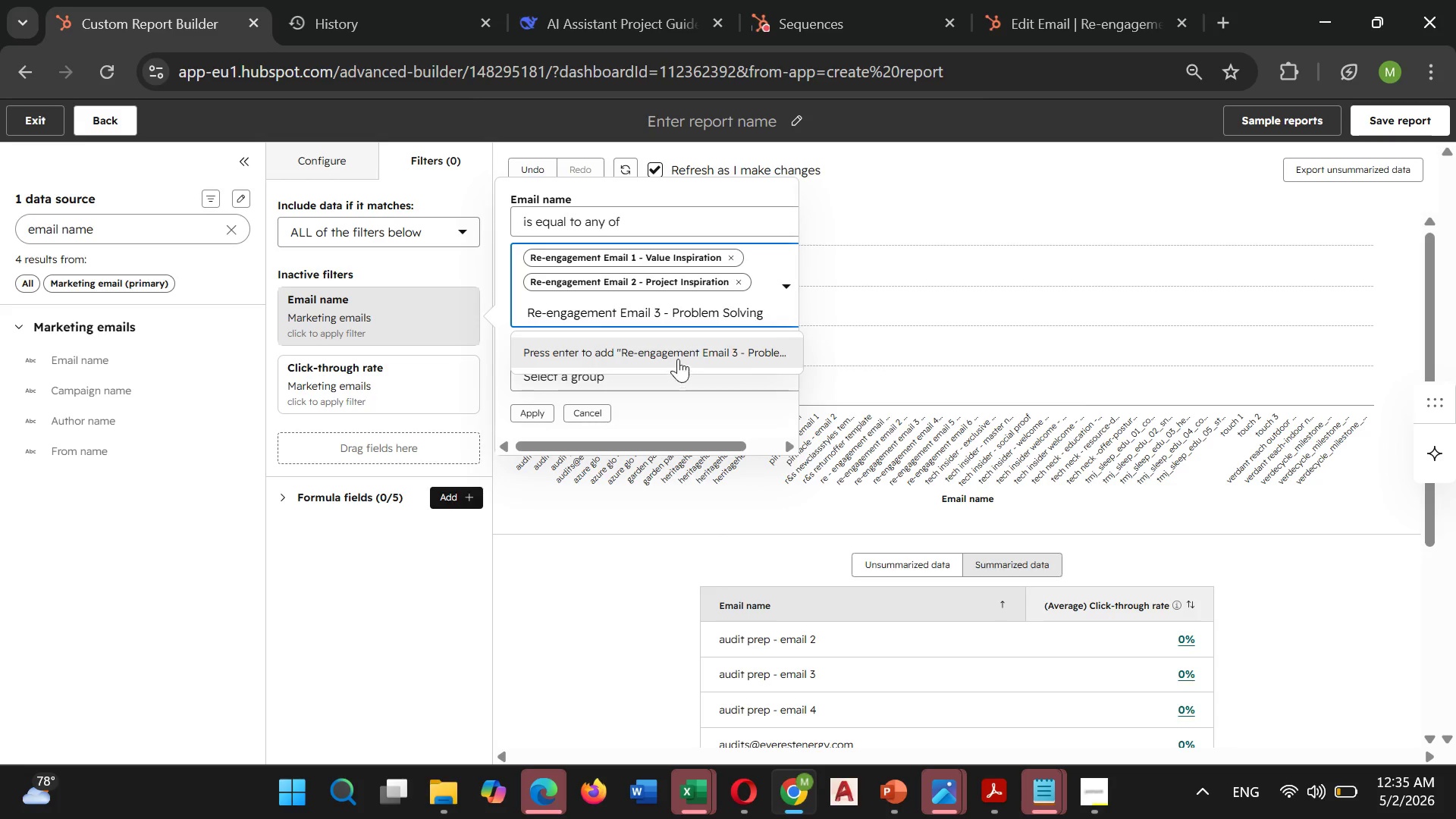 
left_click([684, 351])
 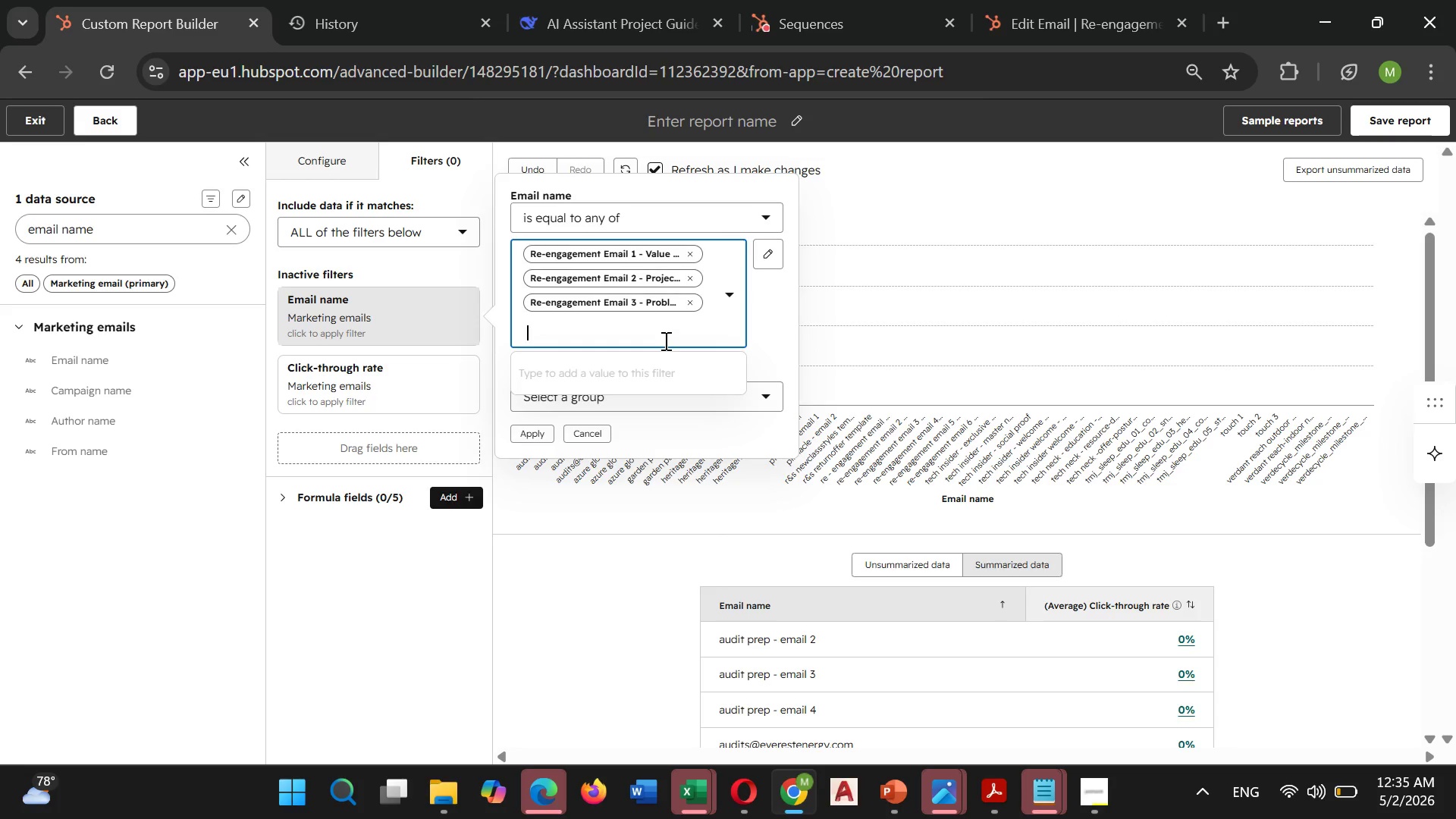 
wait(8.92)
 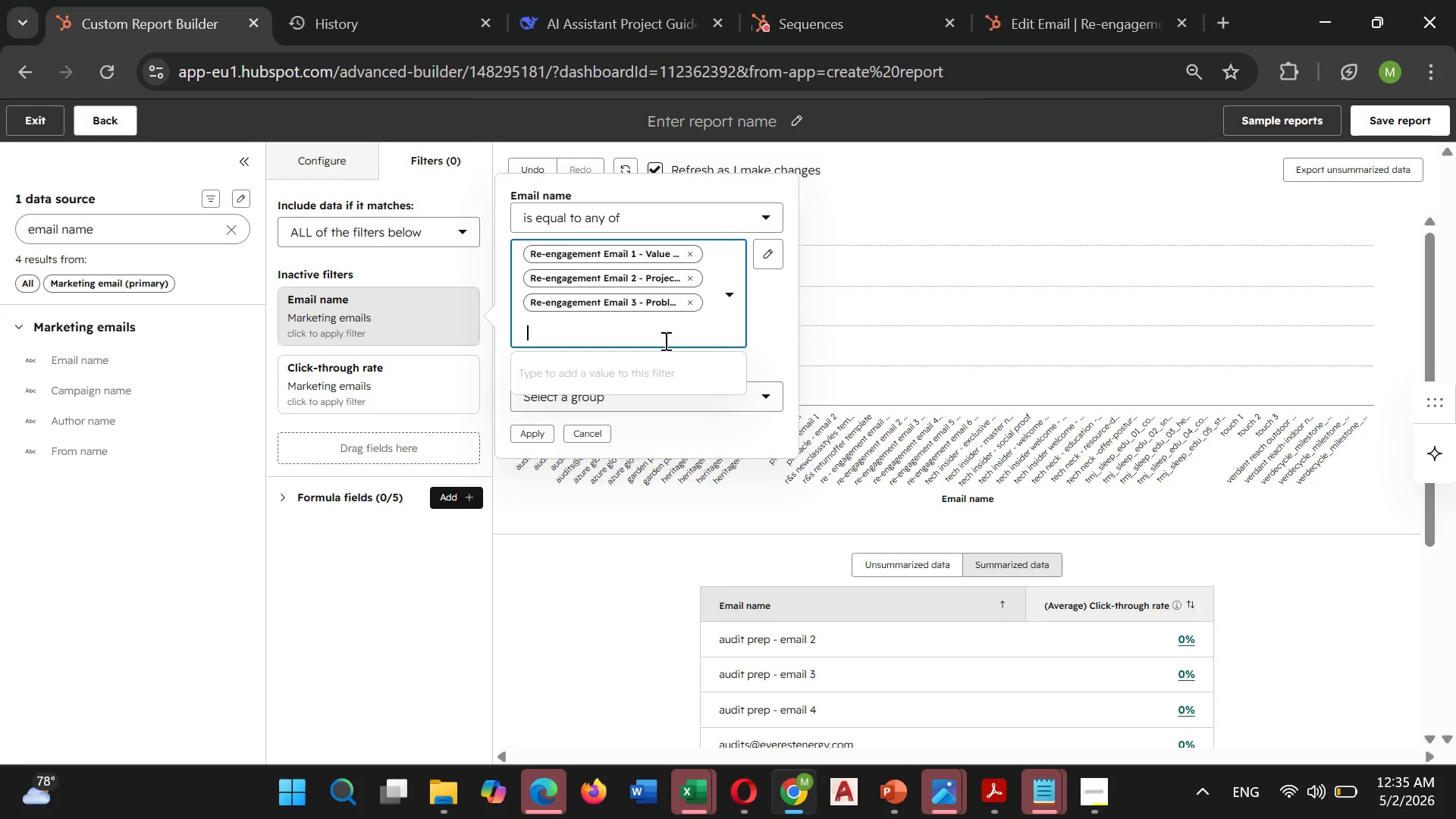 
type(Re-engagement Email 4-)
 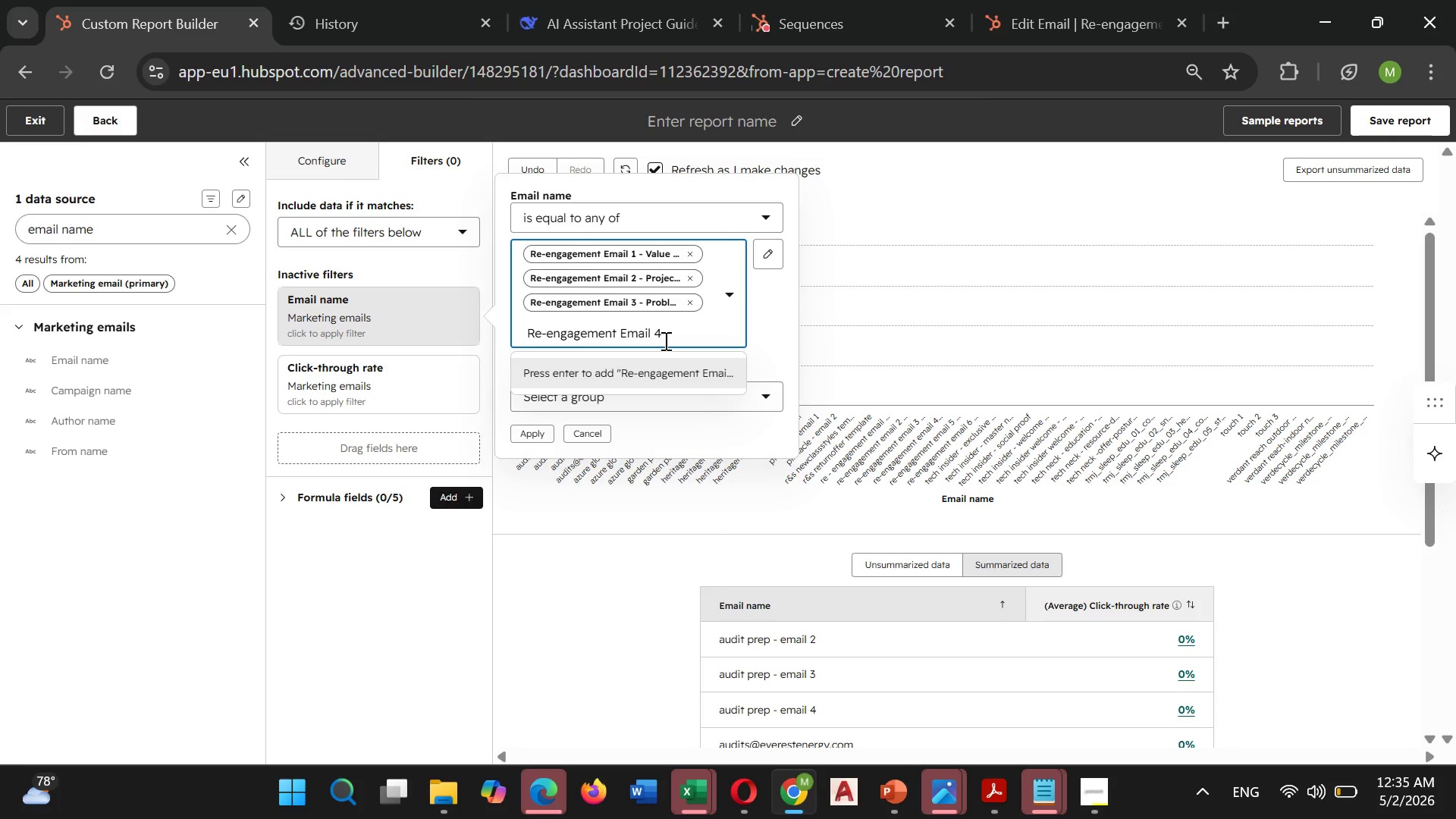 
key(Backspace)
 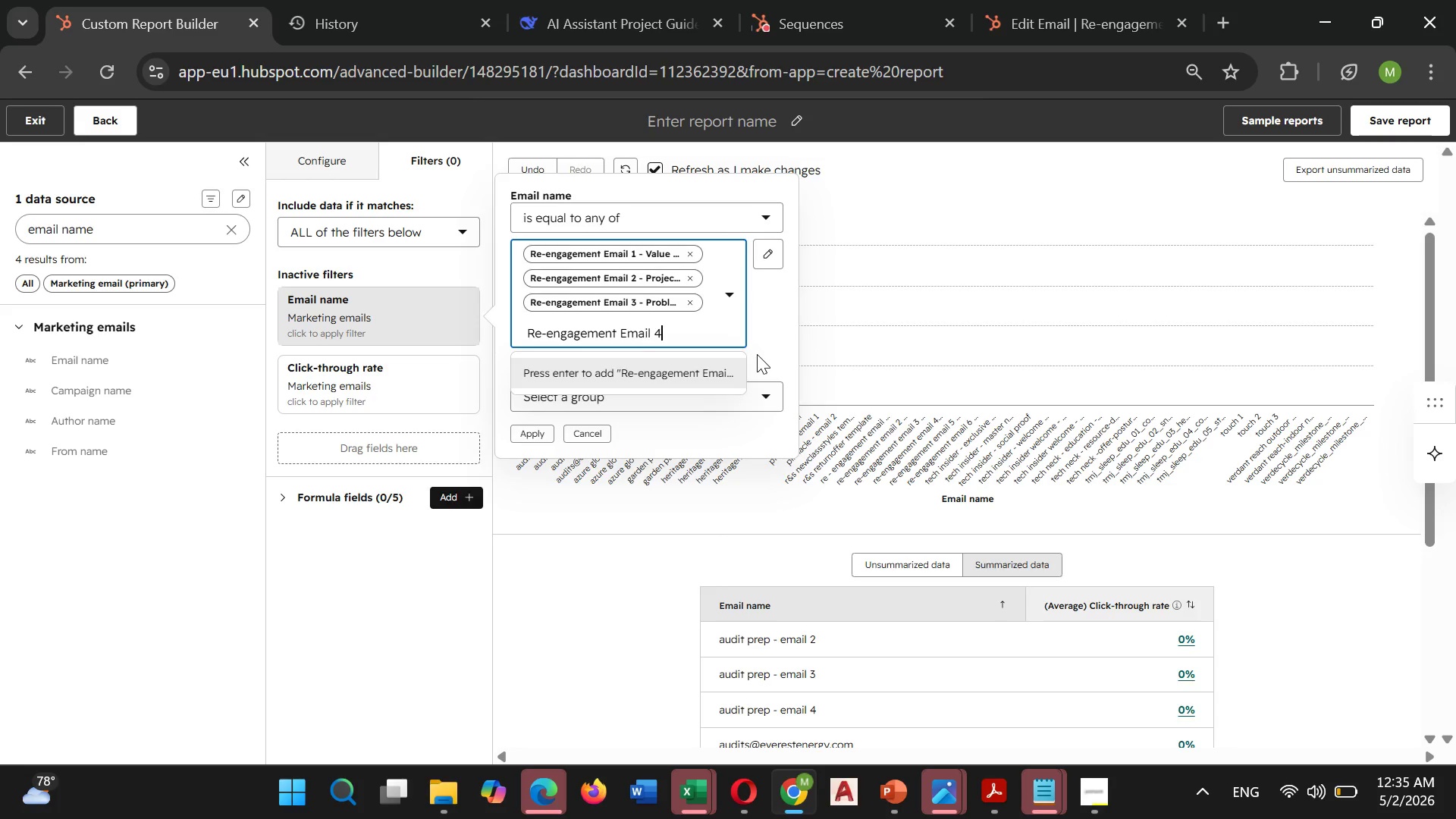 
key(Space)
 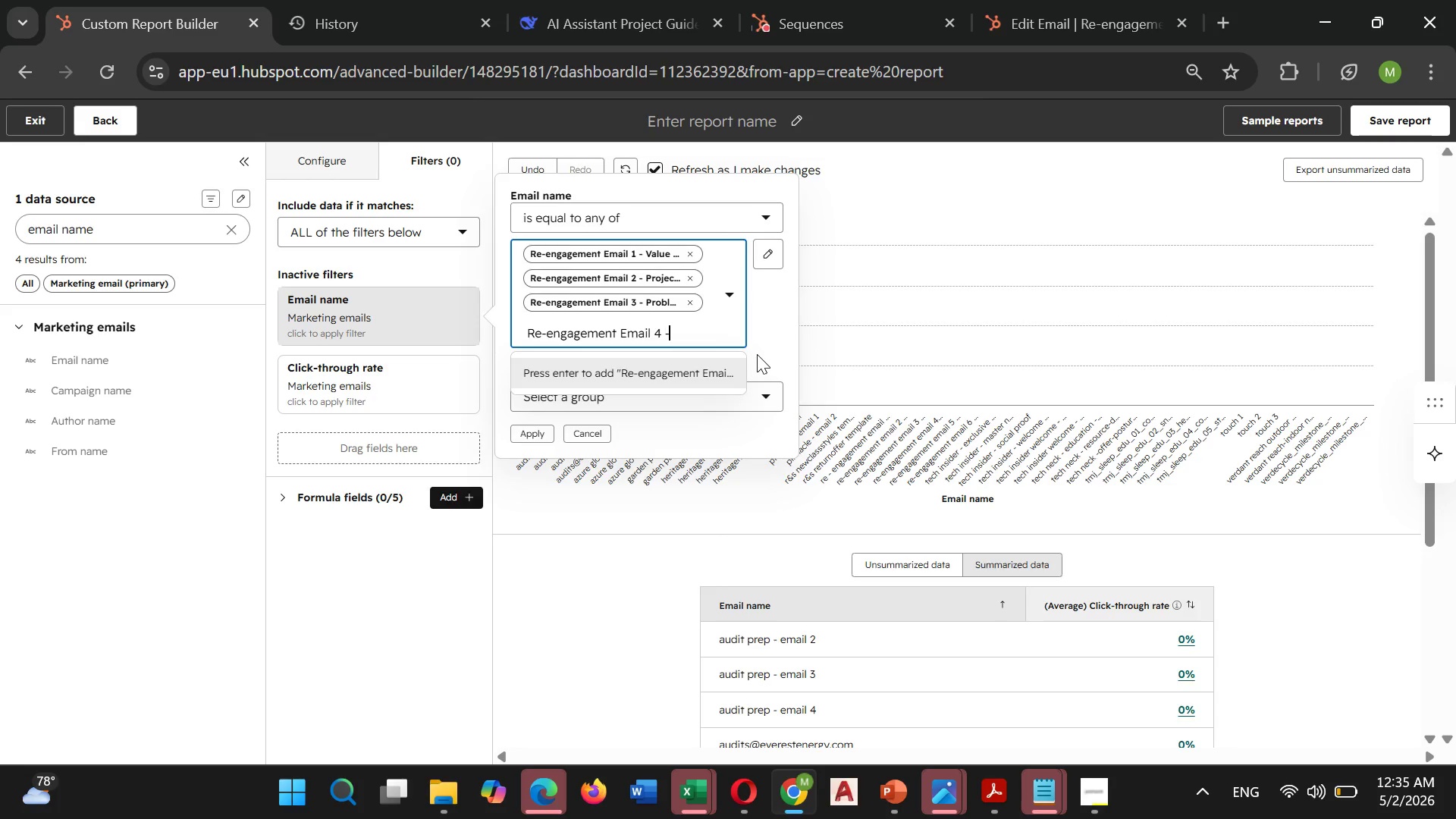 
key(Minus)
 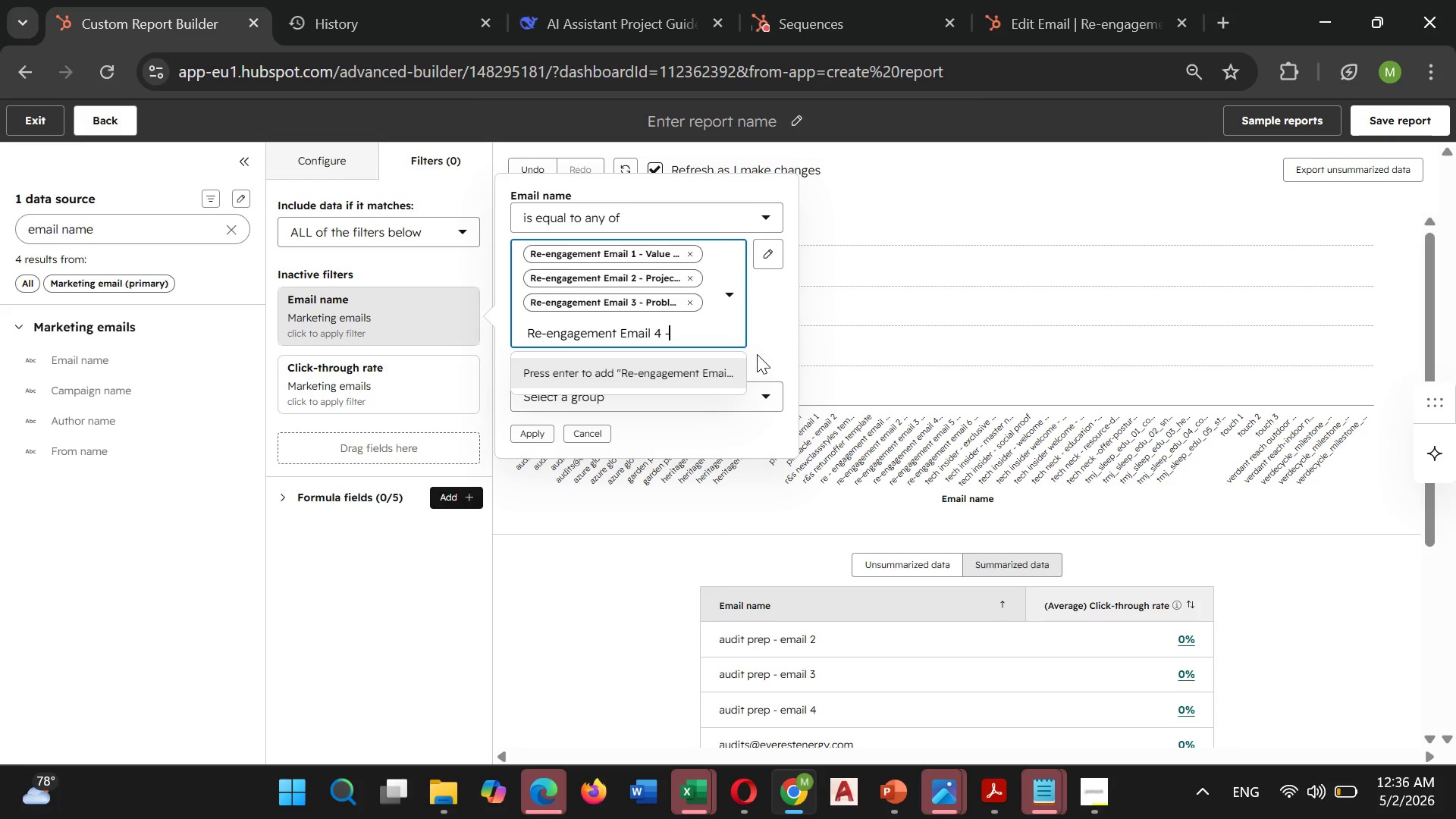 
key(Space)
 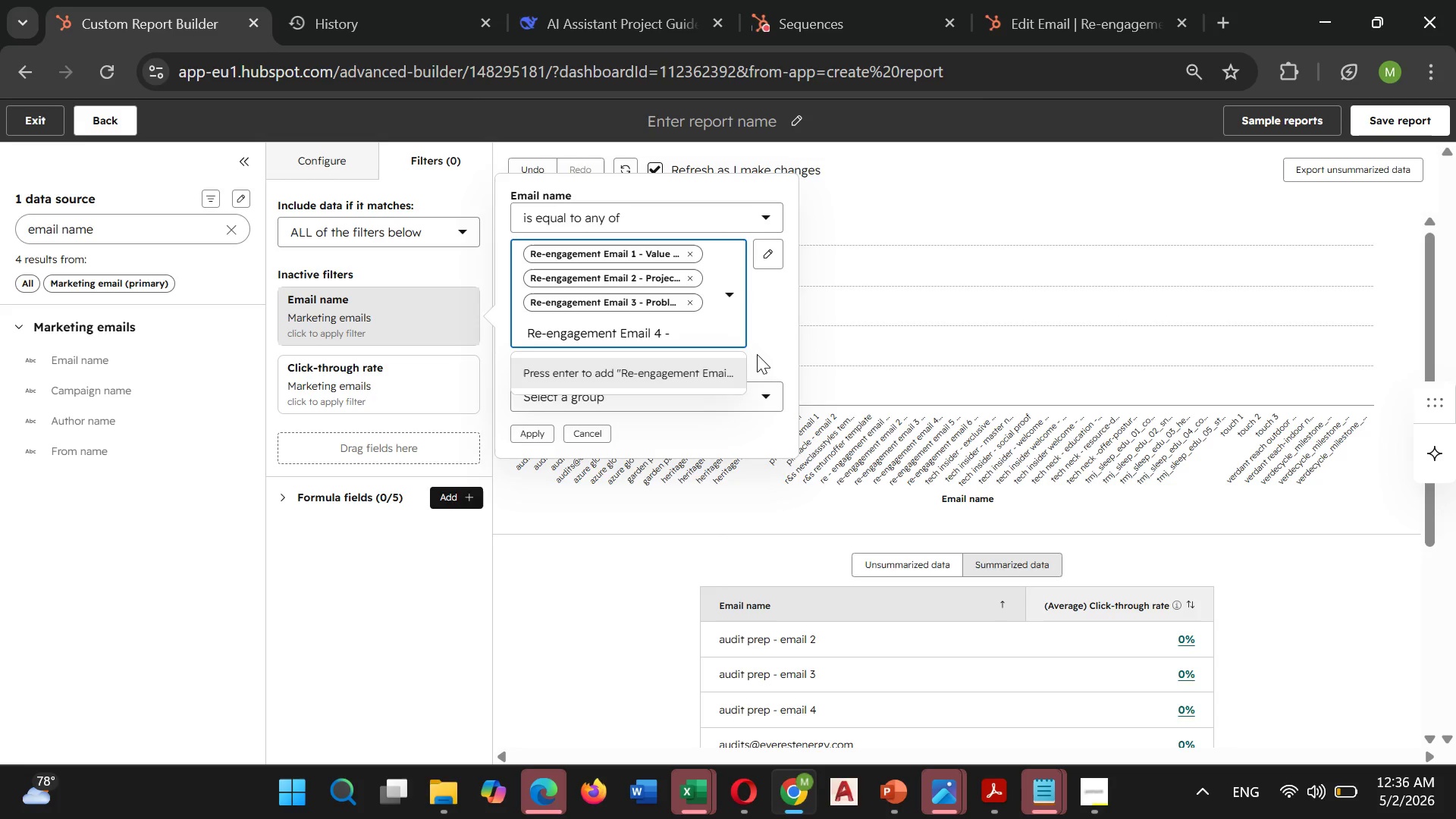 
type(Quote Personalization)
 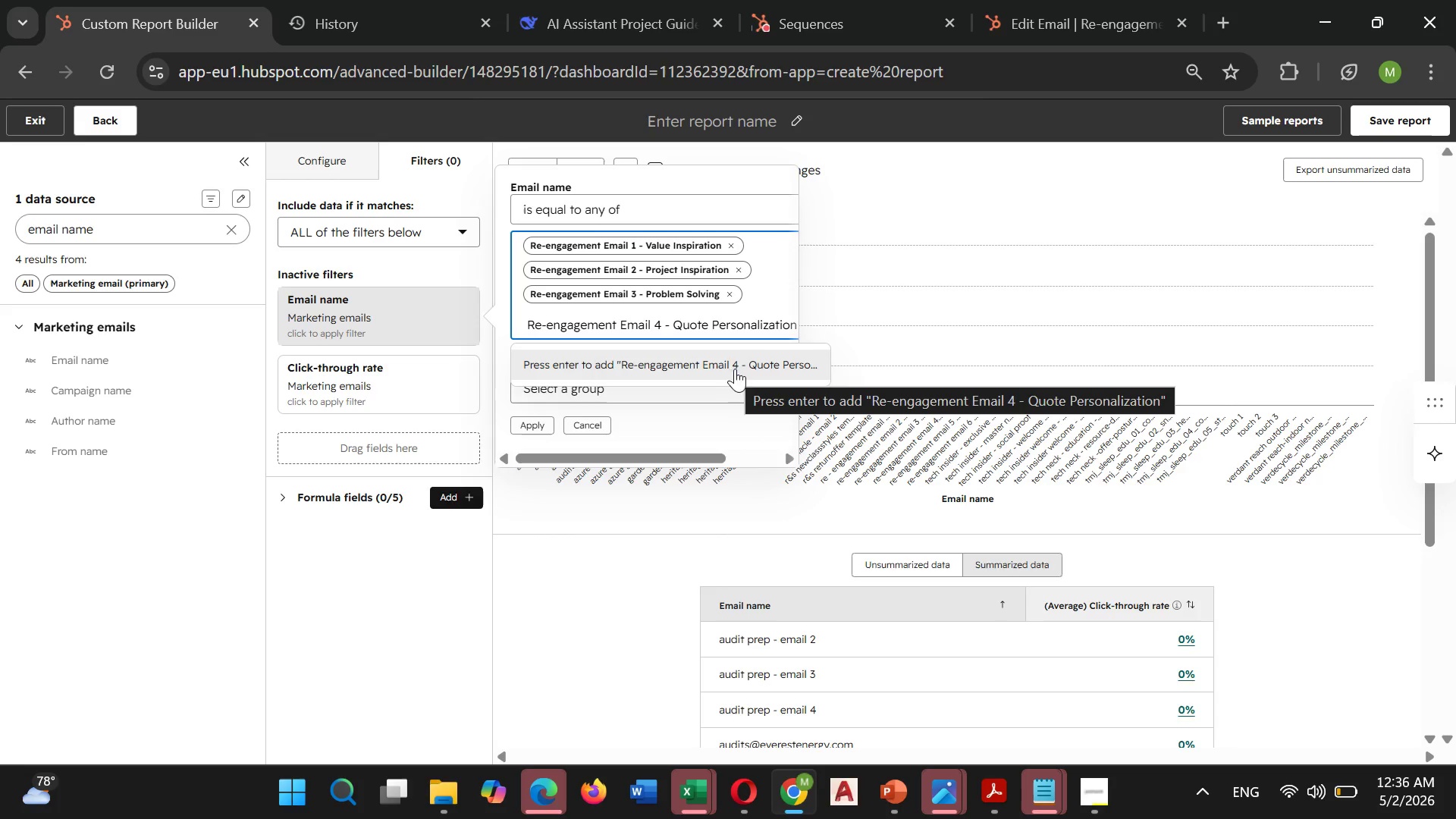 
left_click([742, 367])
 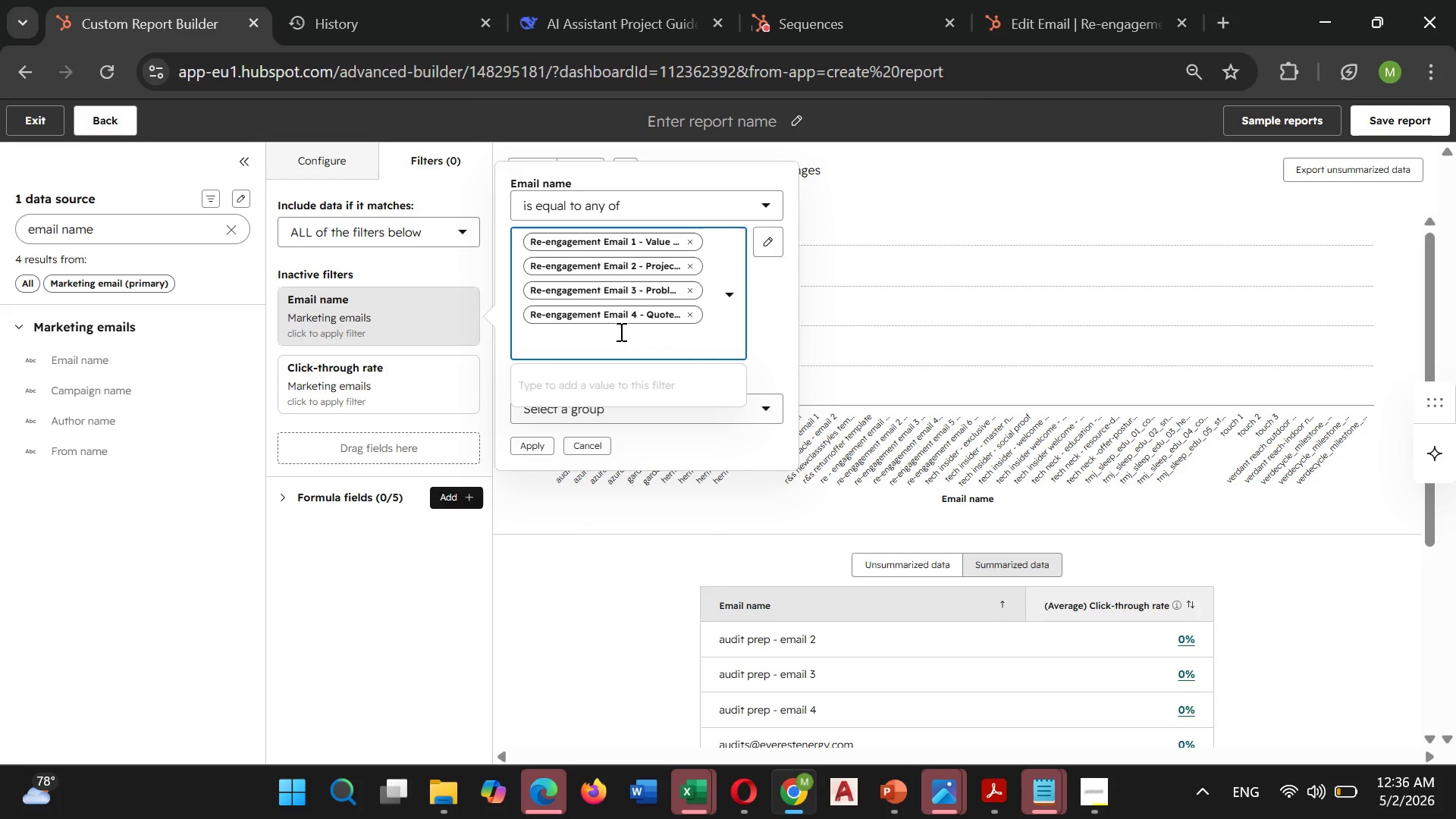 
type(Re-engagemnt)
 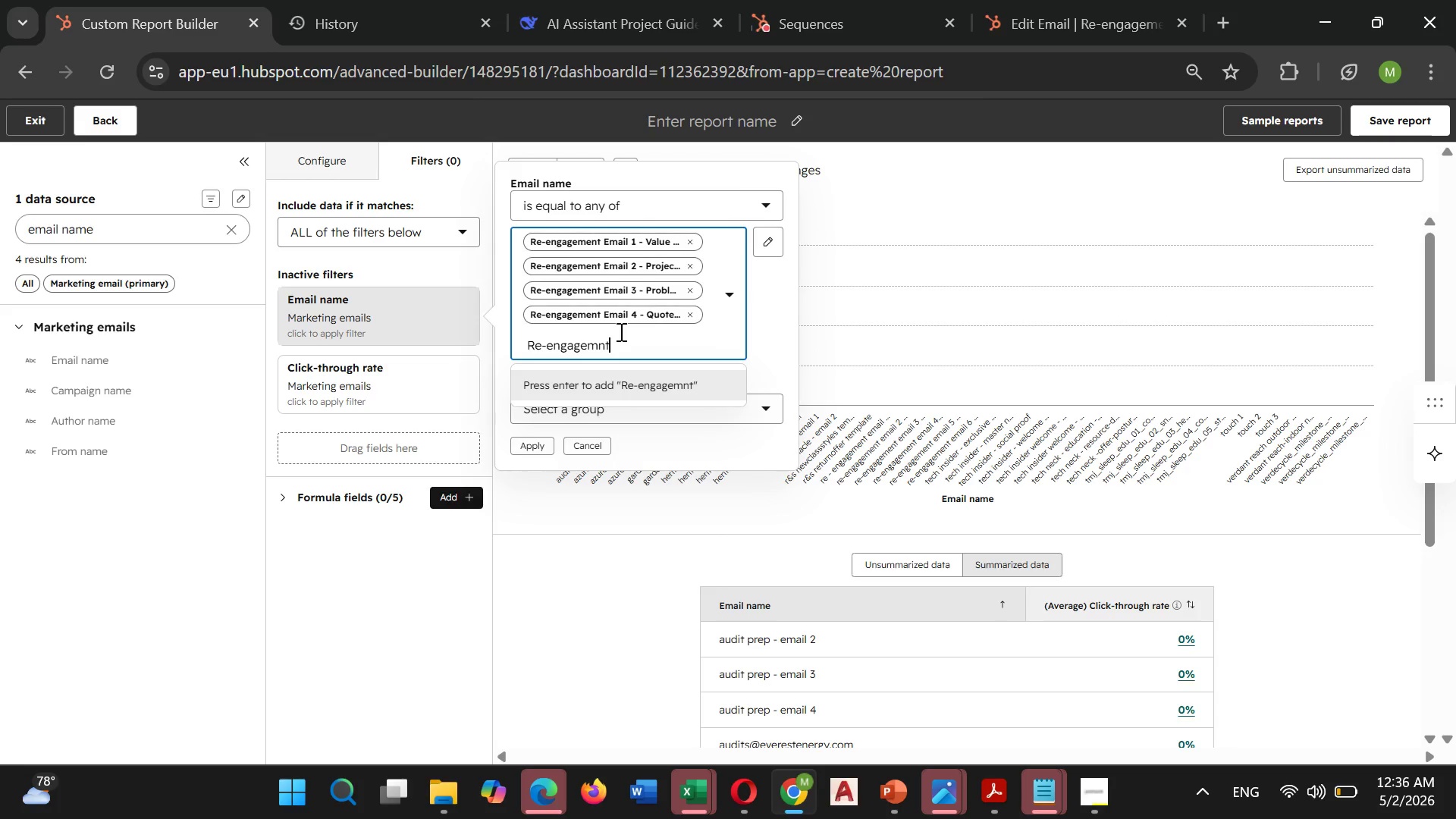 
key(ArrowLeft)
 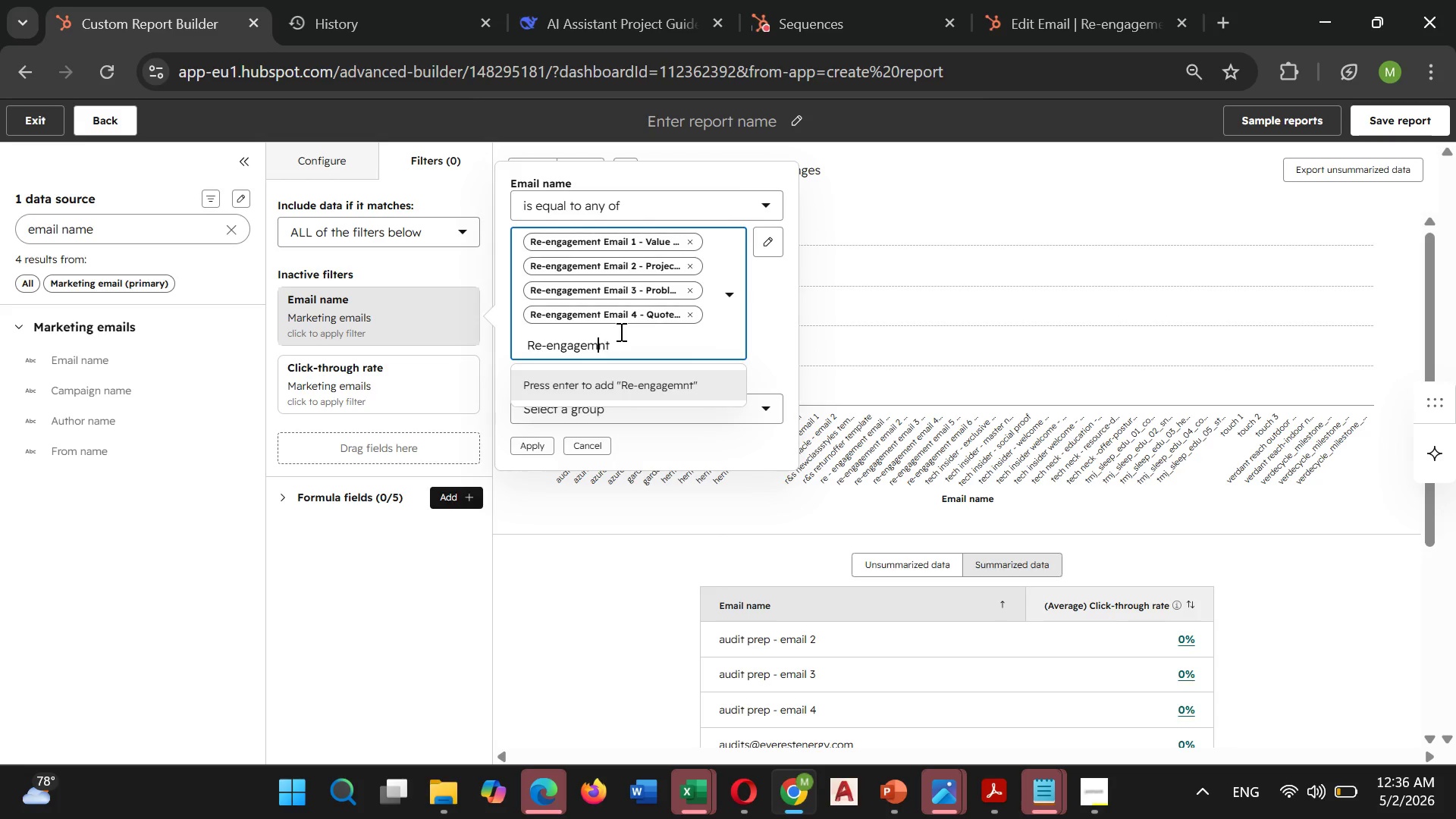 
key(ArrowLeft)
 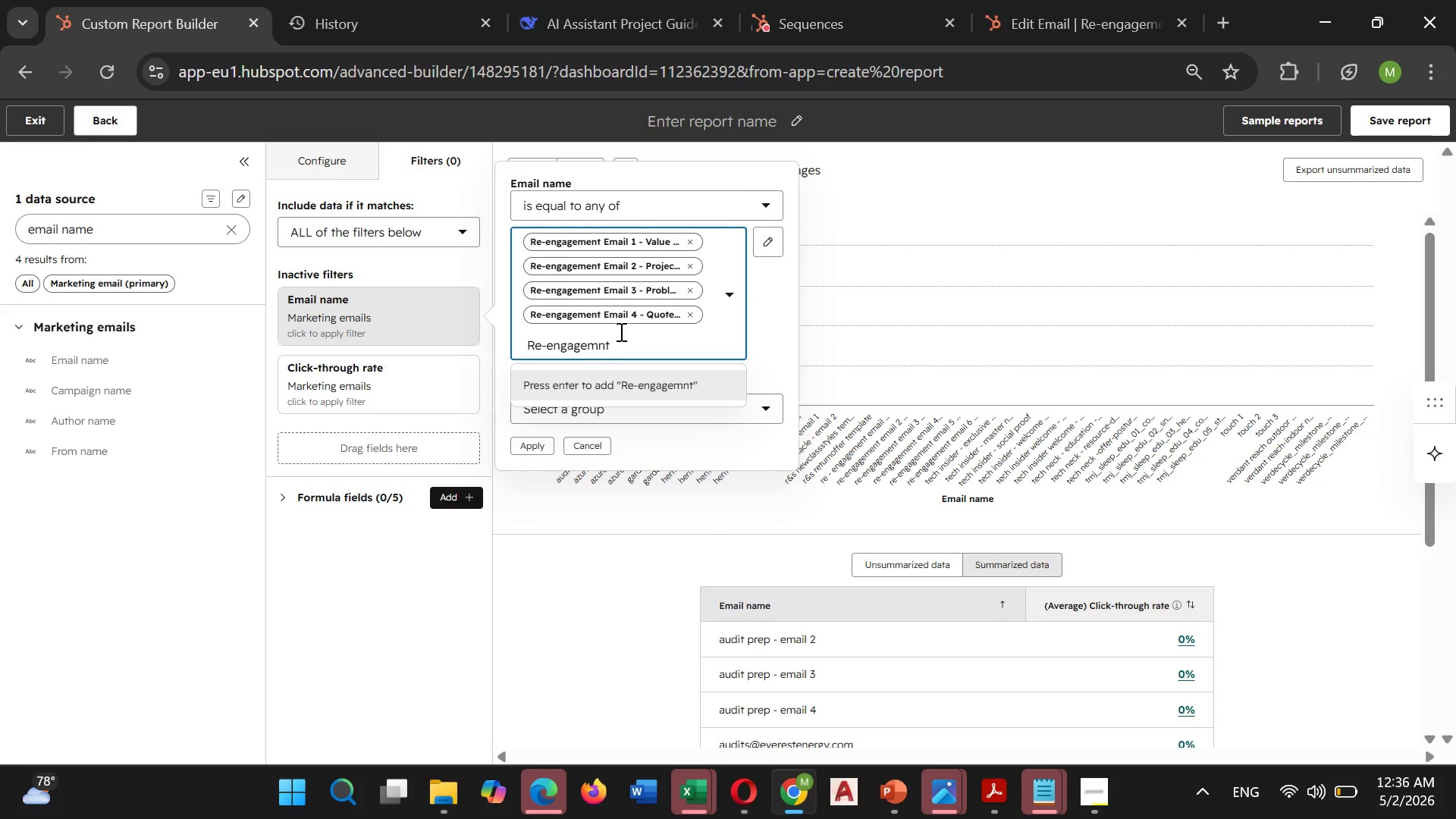 
key(E)
 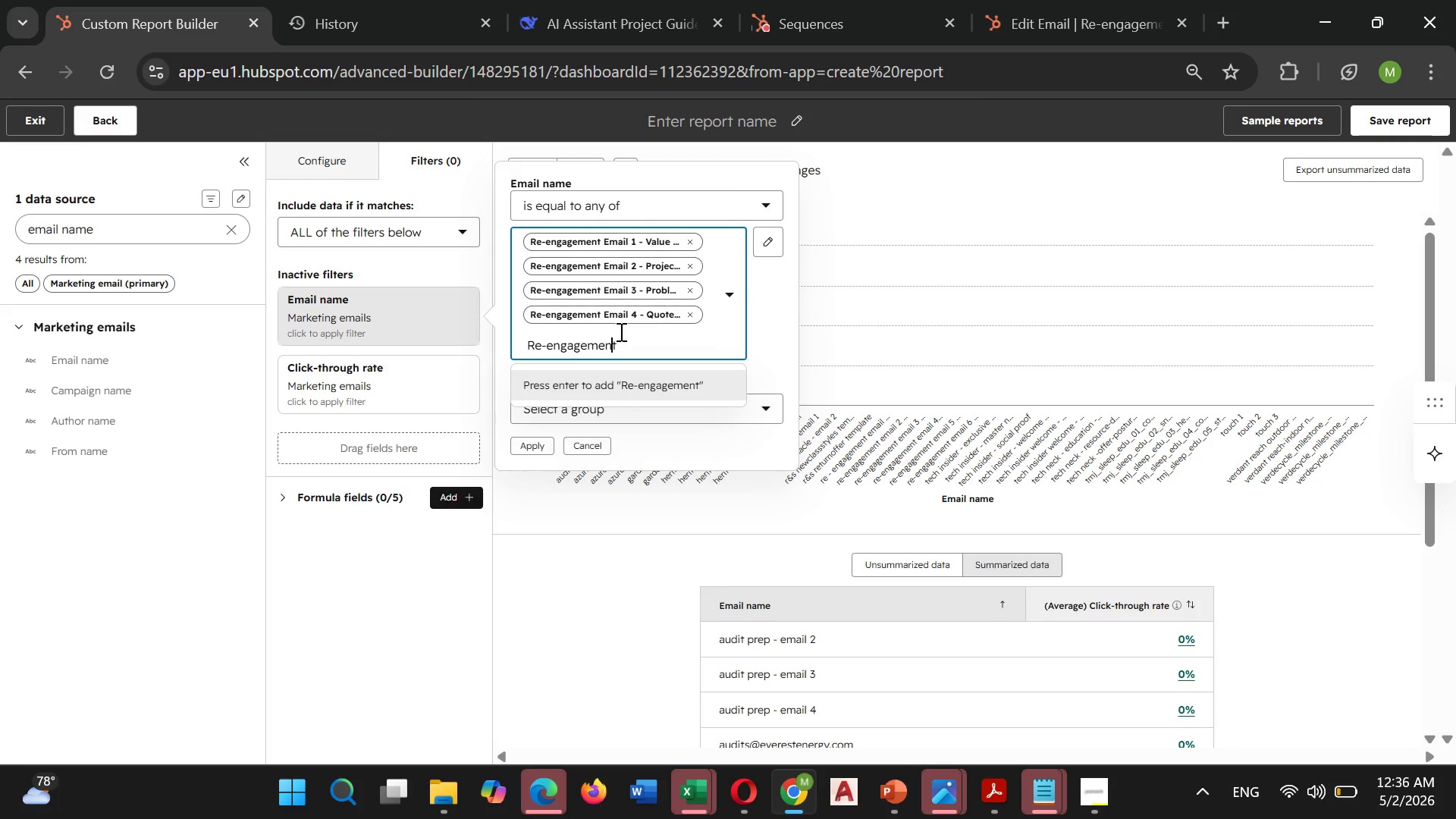 
key(ArrowRight)
 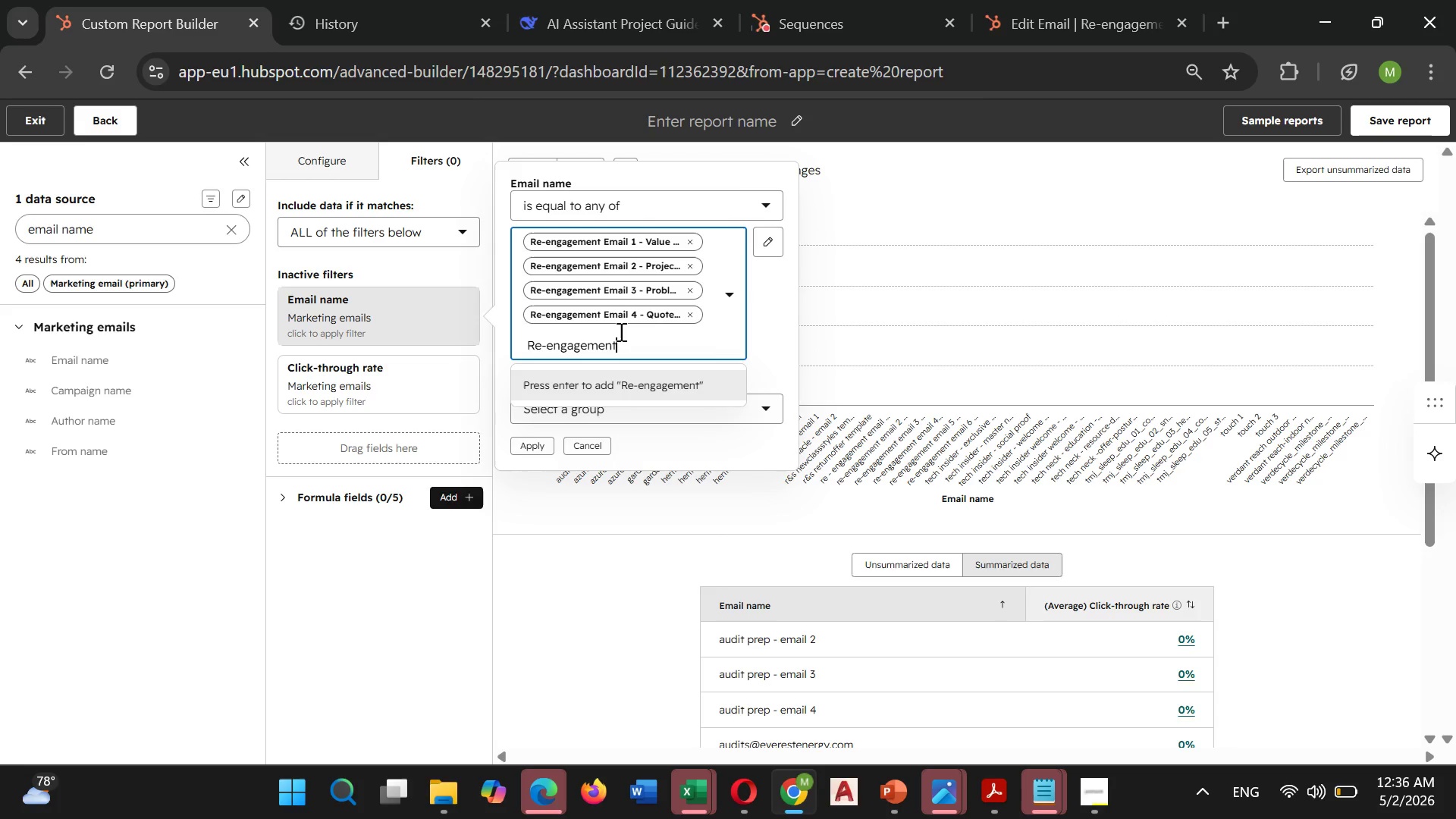 
key(ArrowRight)
 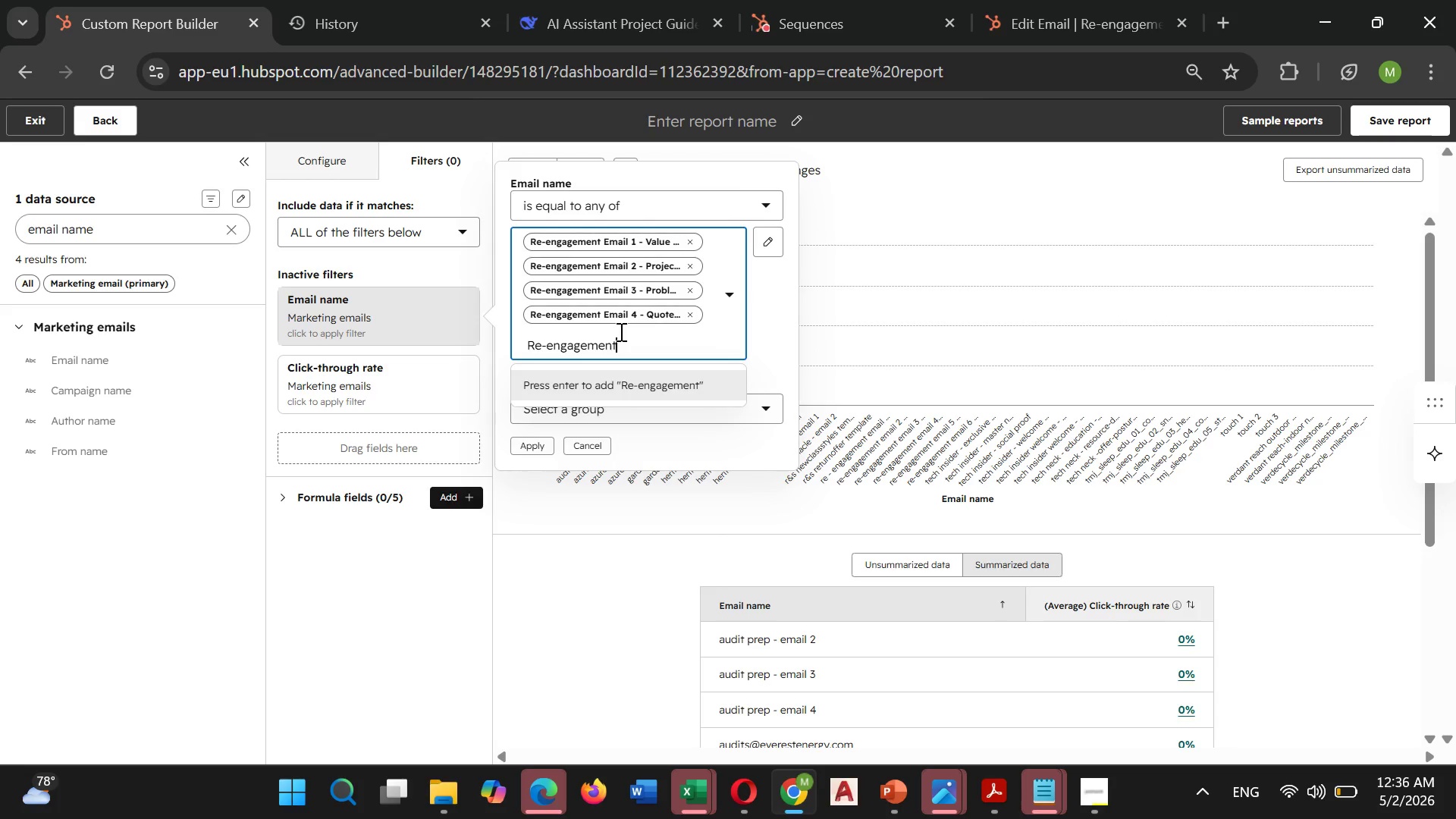 
key(ArrowRight)
 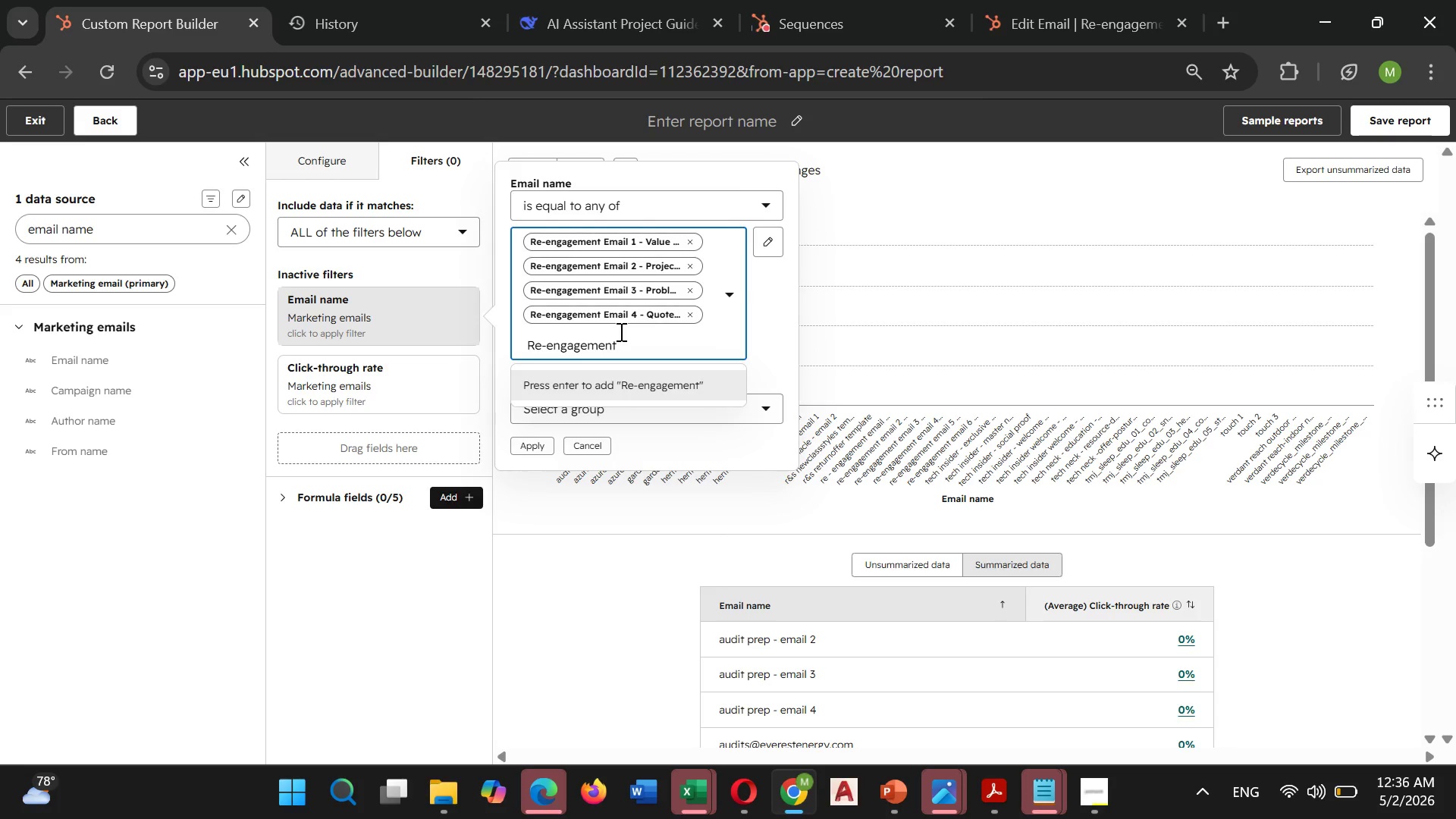 
type( Email 5 - Limited Tia)
key(Backspace)
type(me)
 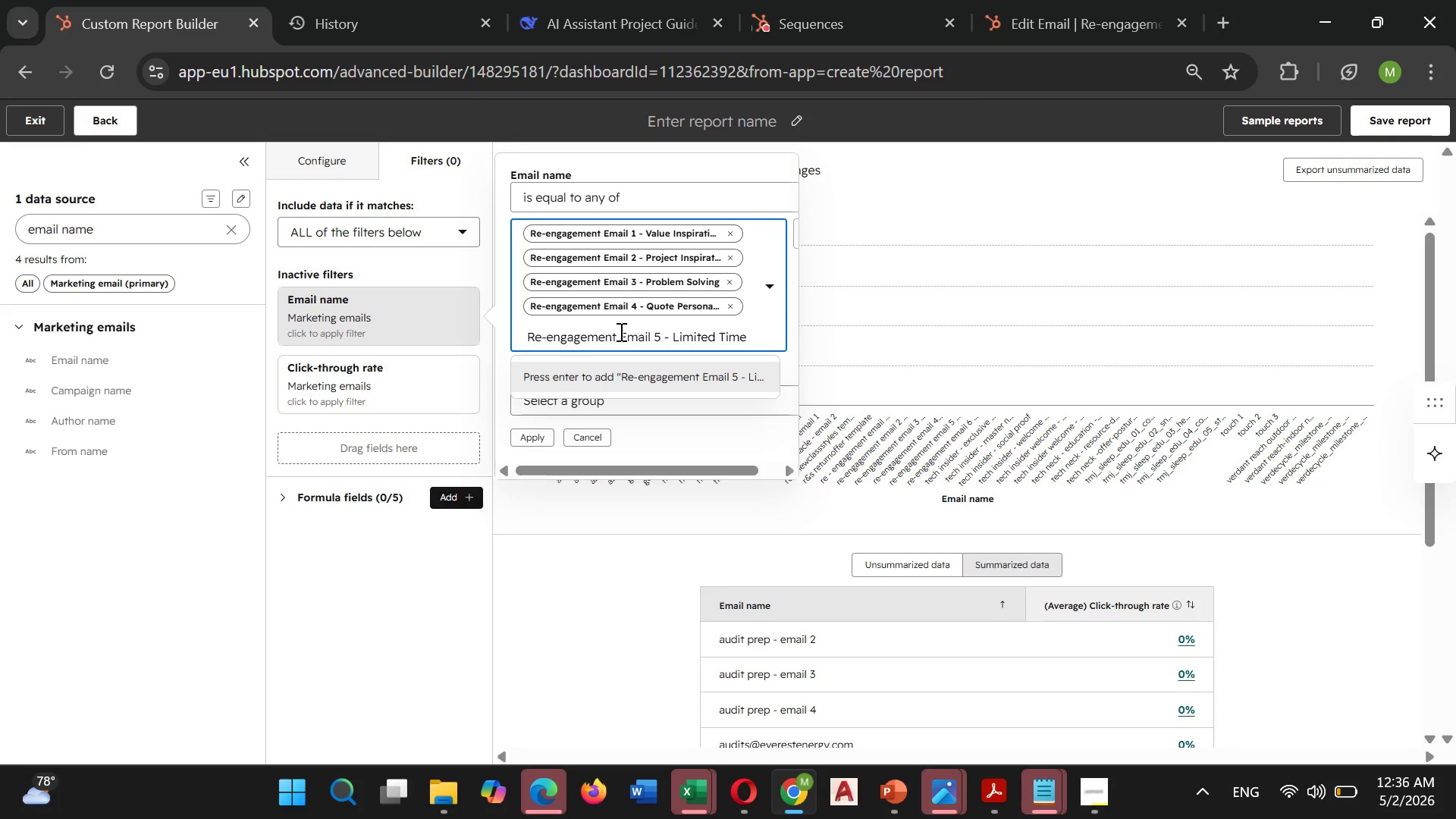 
type( Offer)
 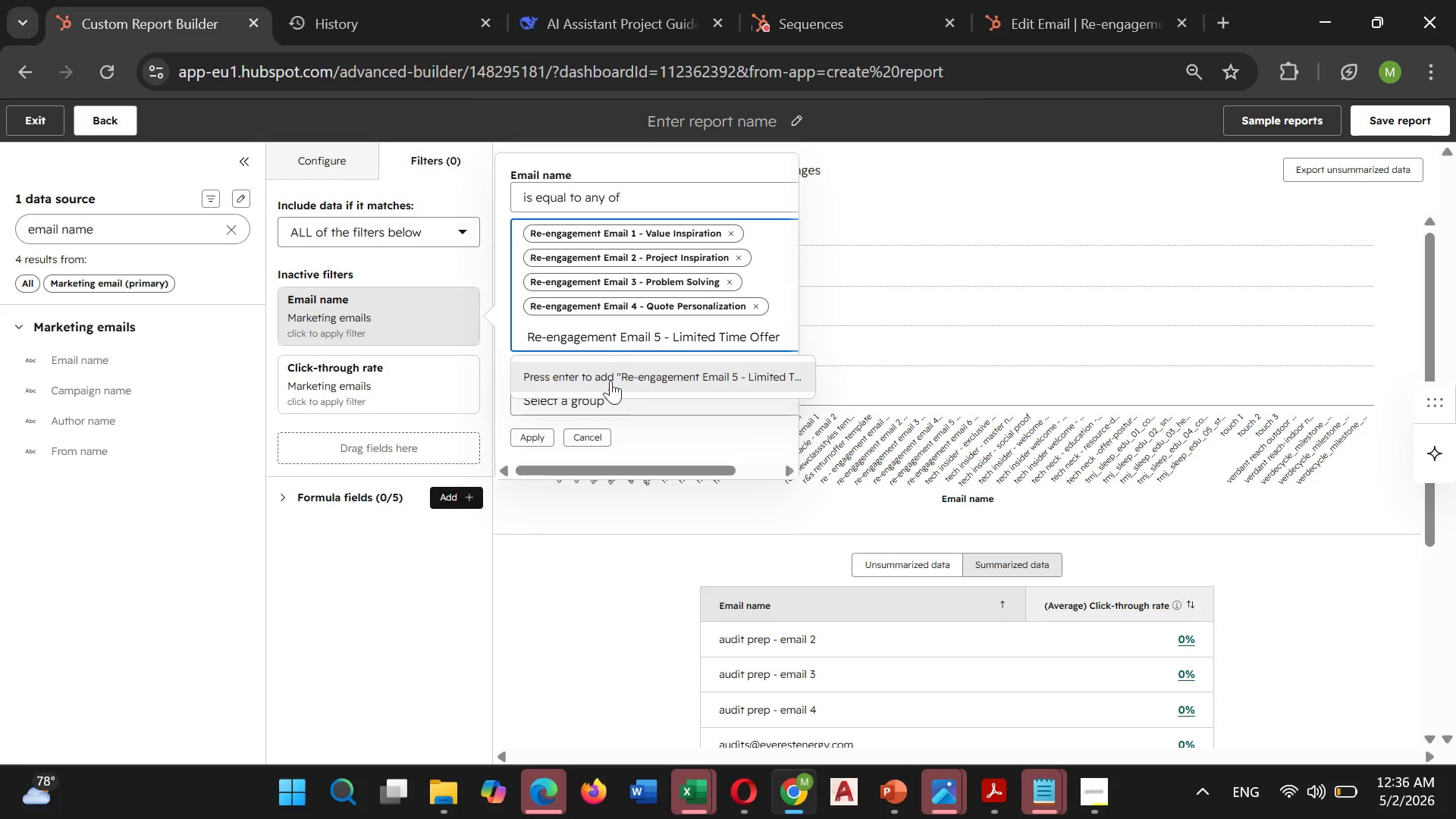 
left_click([633, 375])
 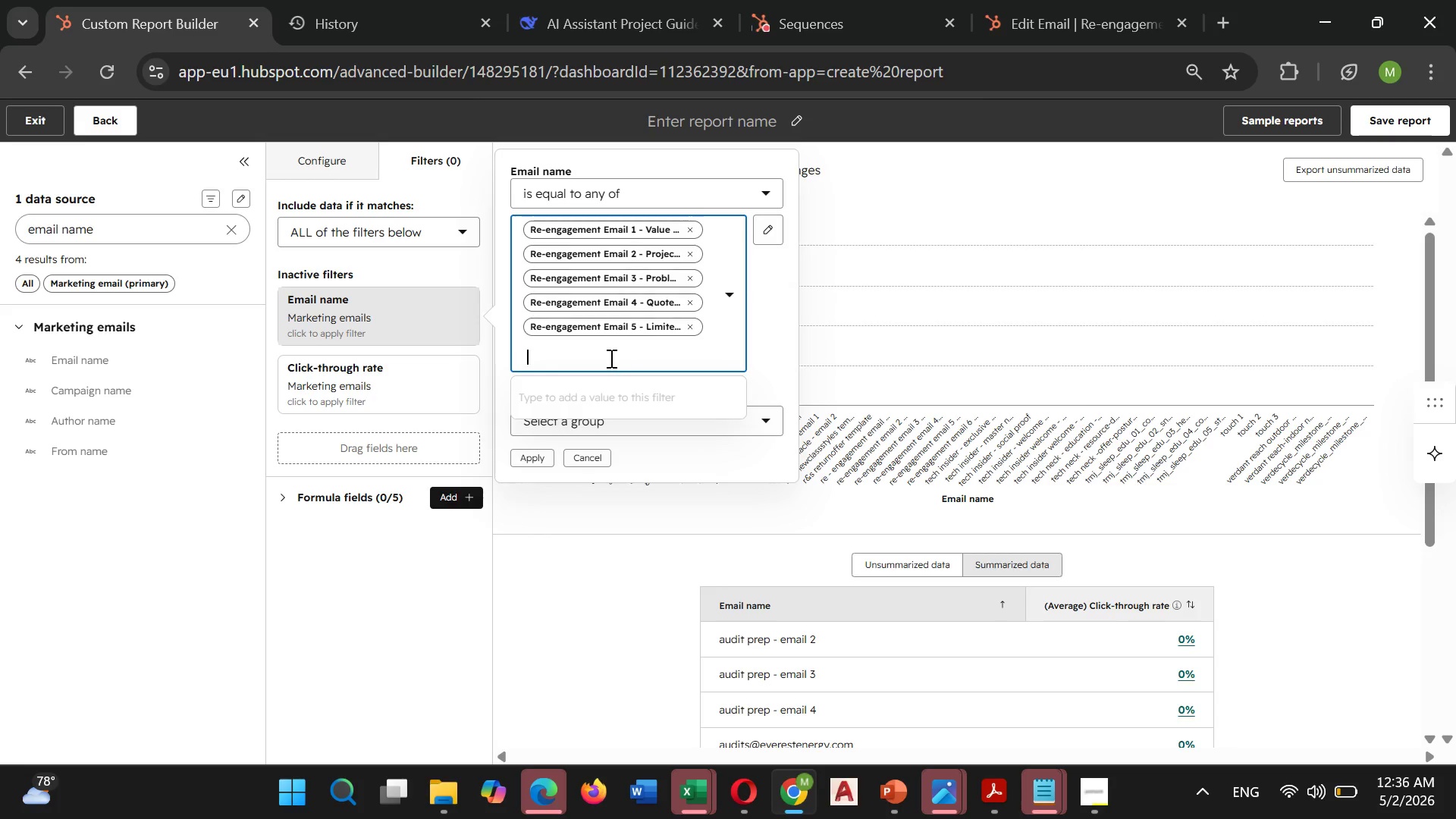 
type(Re-engagemnt)
 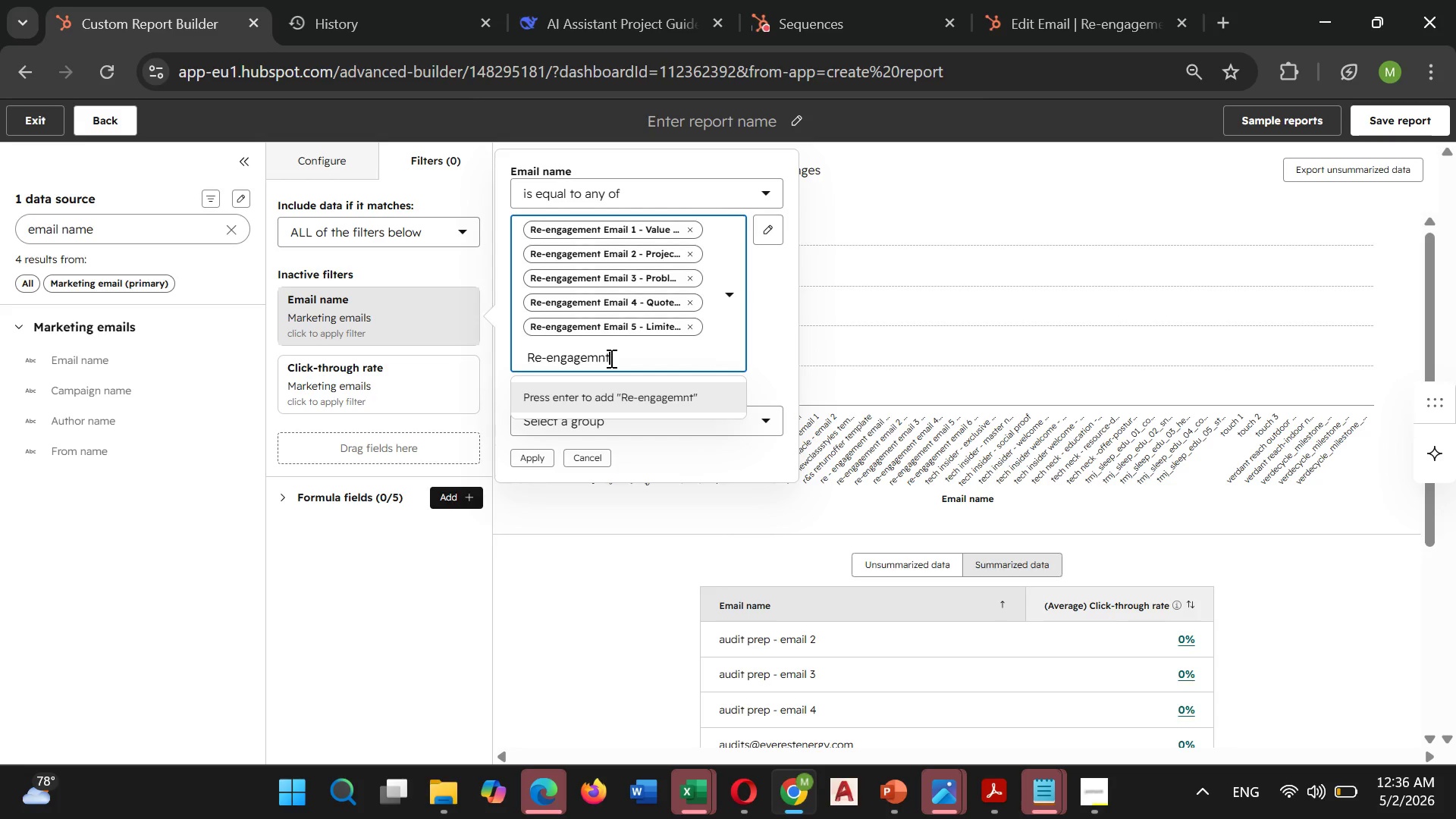 
key(ArrowLeft)
 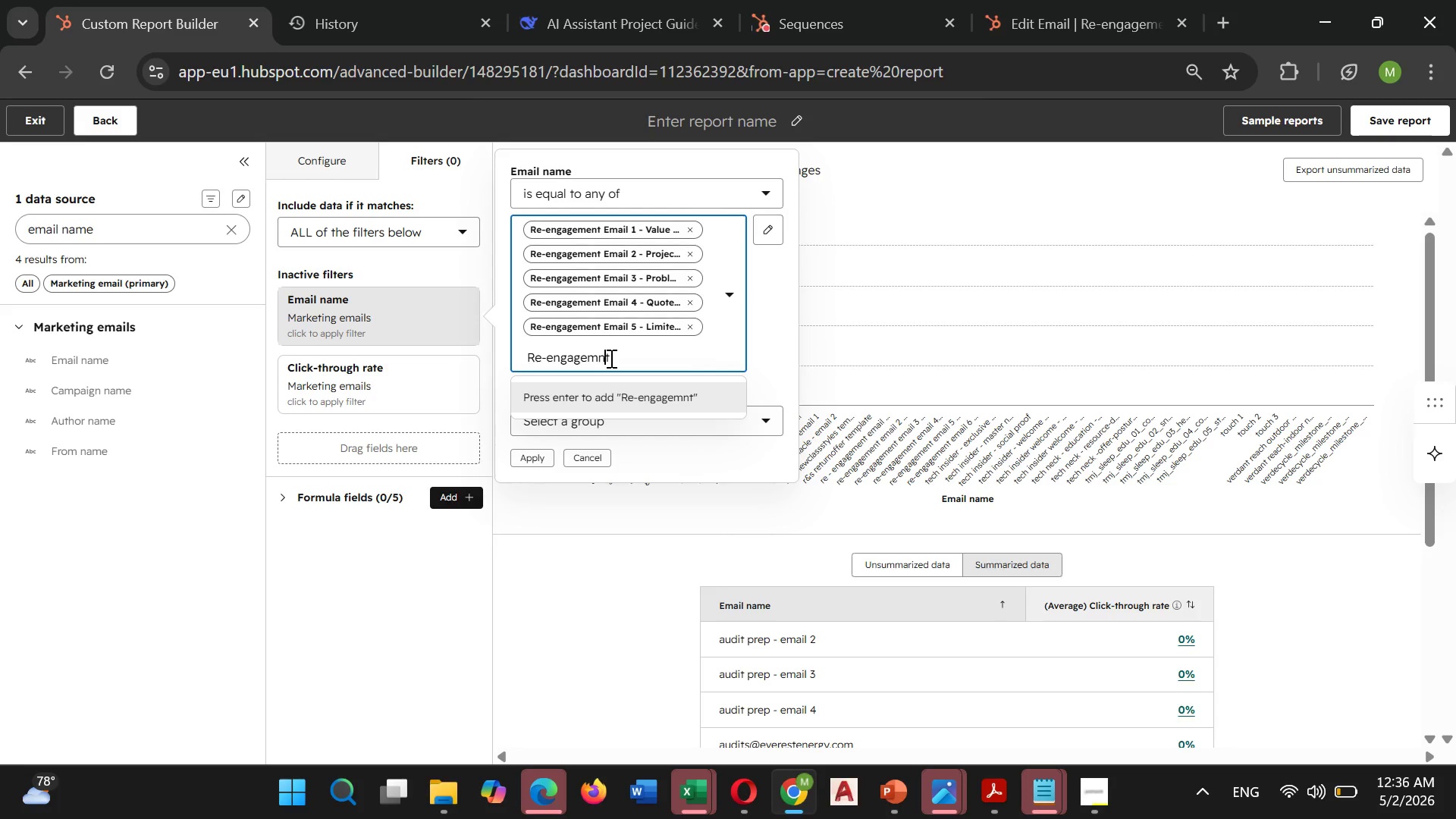 
key(ArrowLeft)
 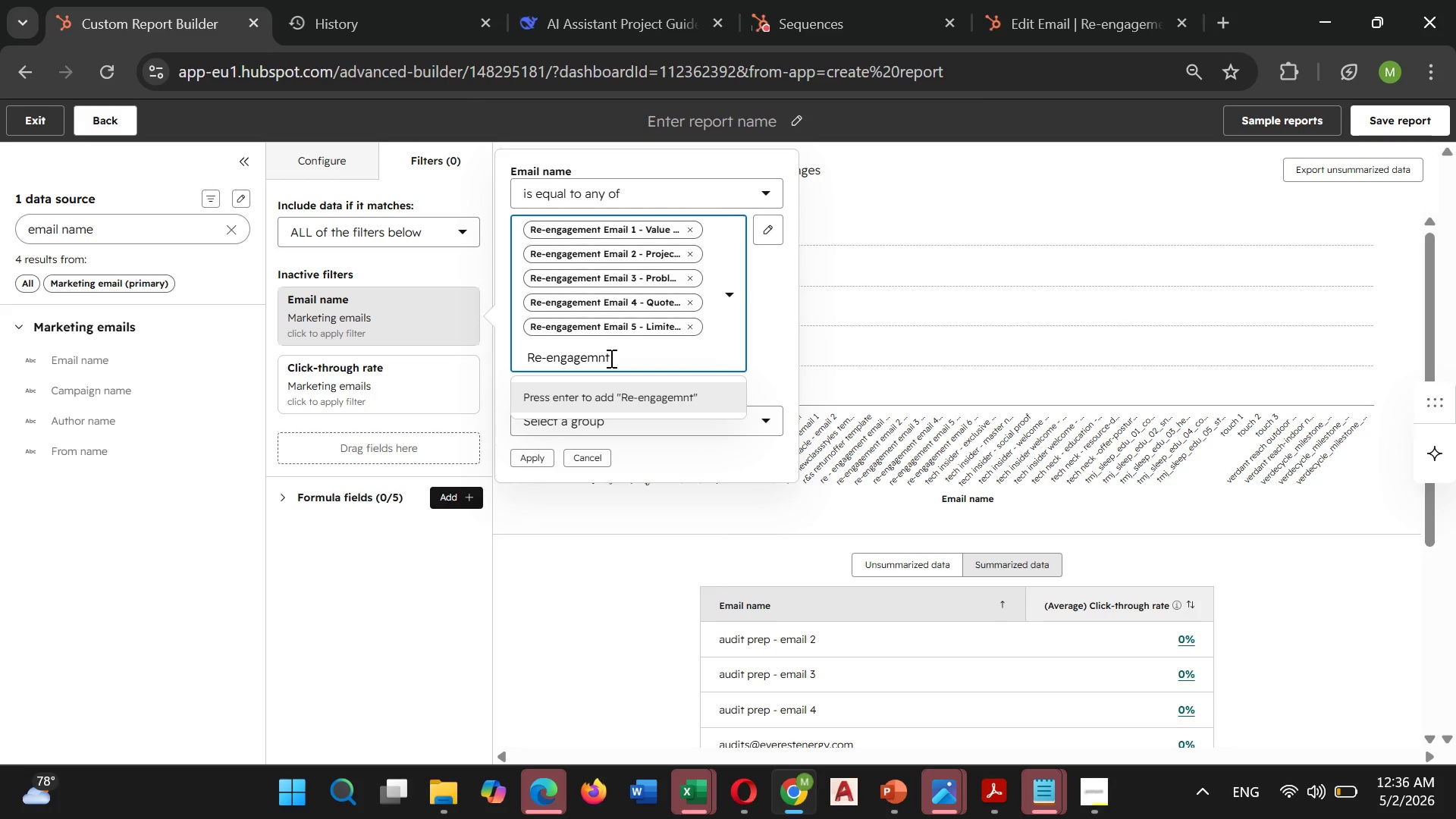 
key(E)
 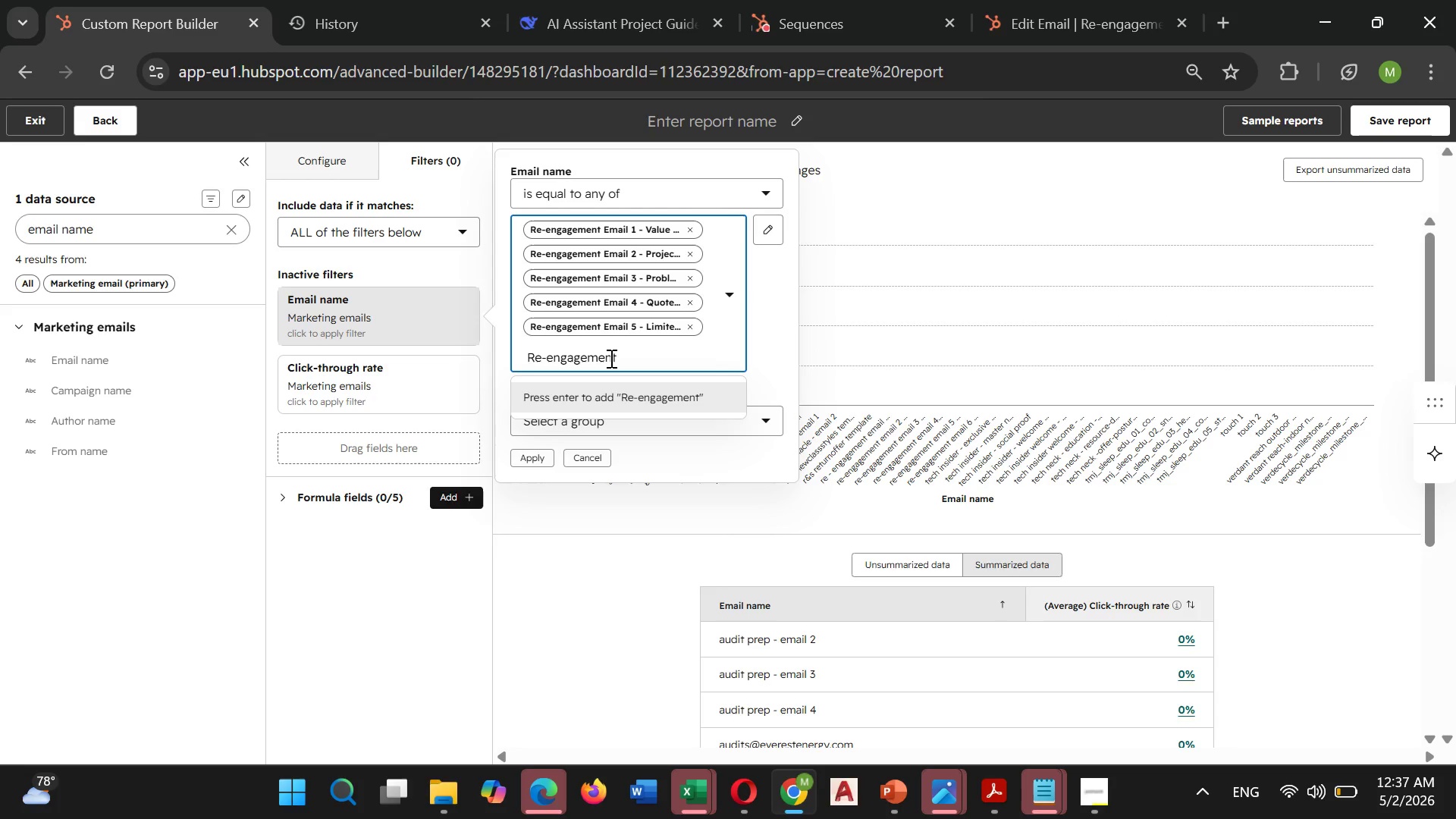 
key(ArrowRight)
 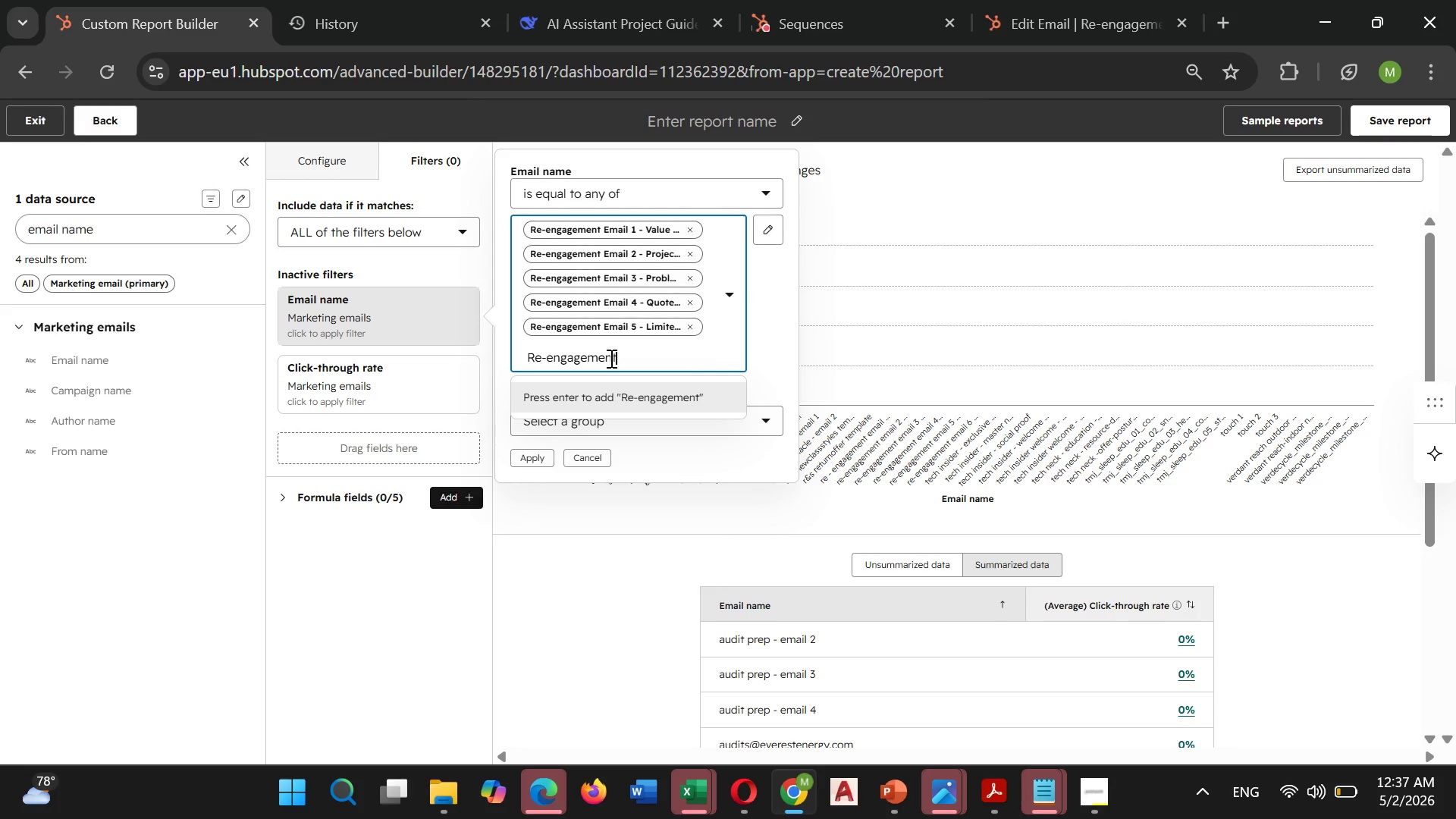 
key(ArrowRight)
 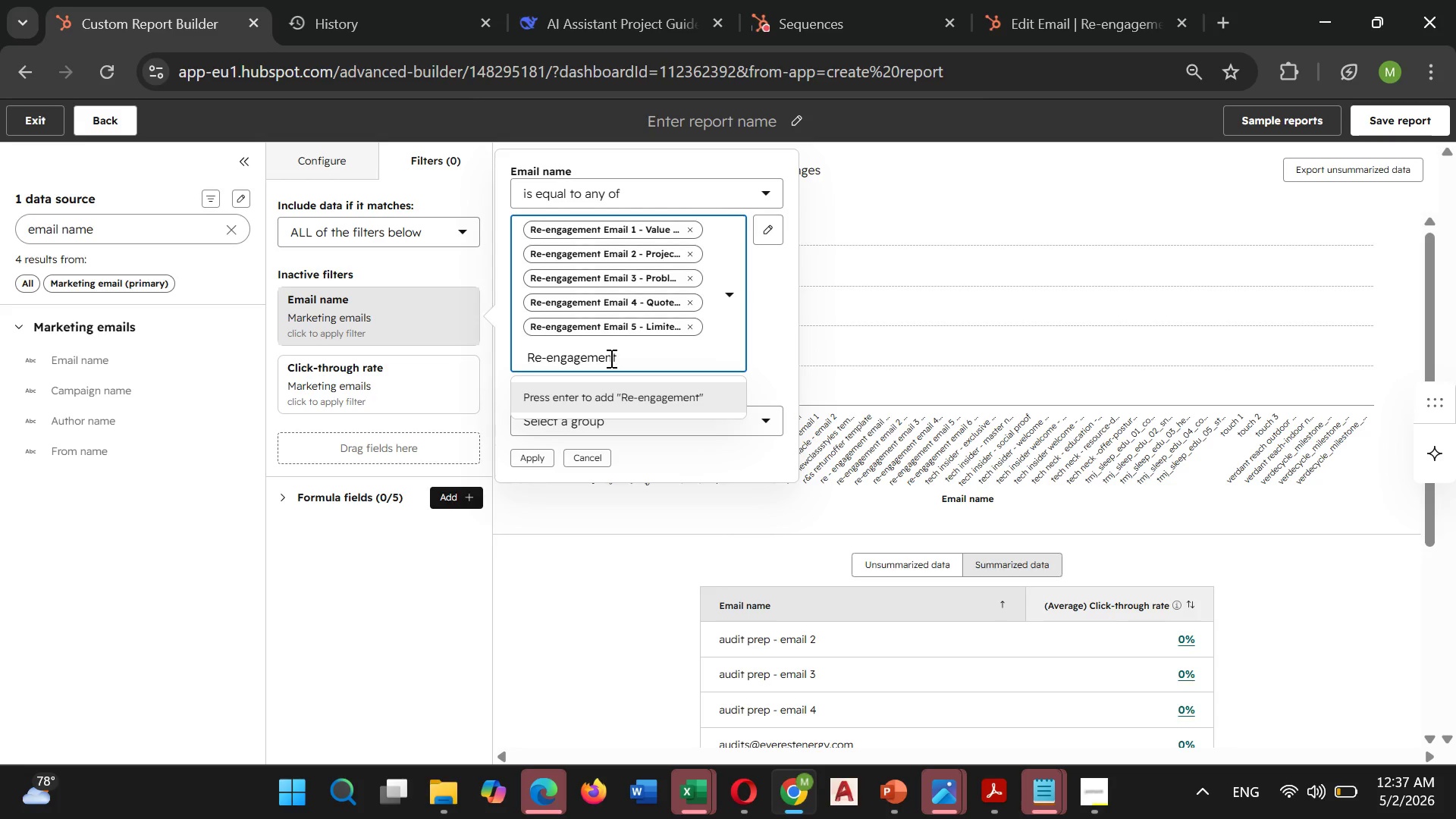 
type( Email 6 - Final Urgency)
 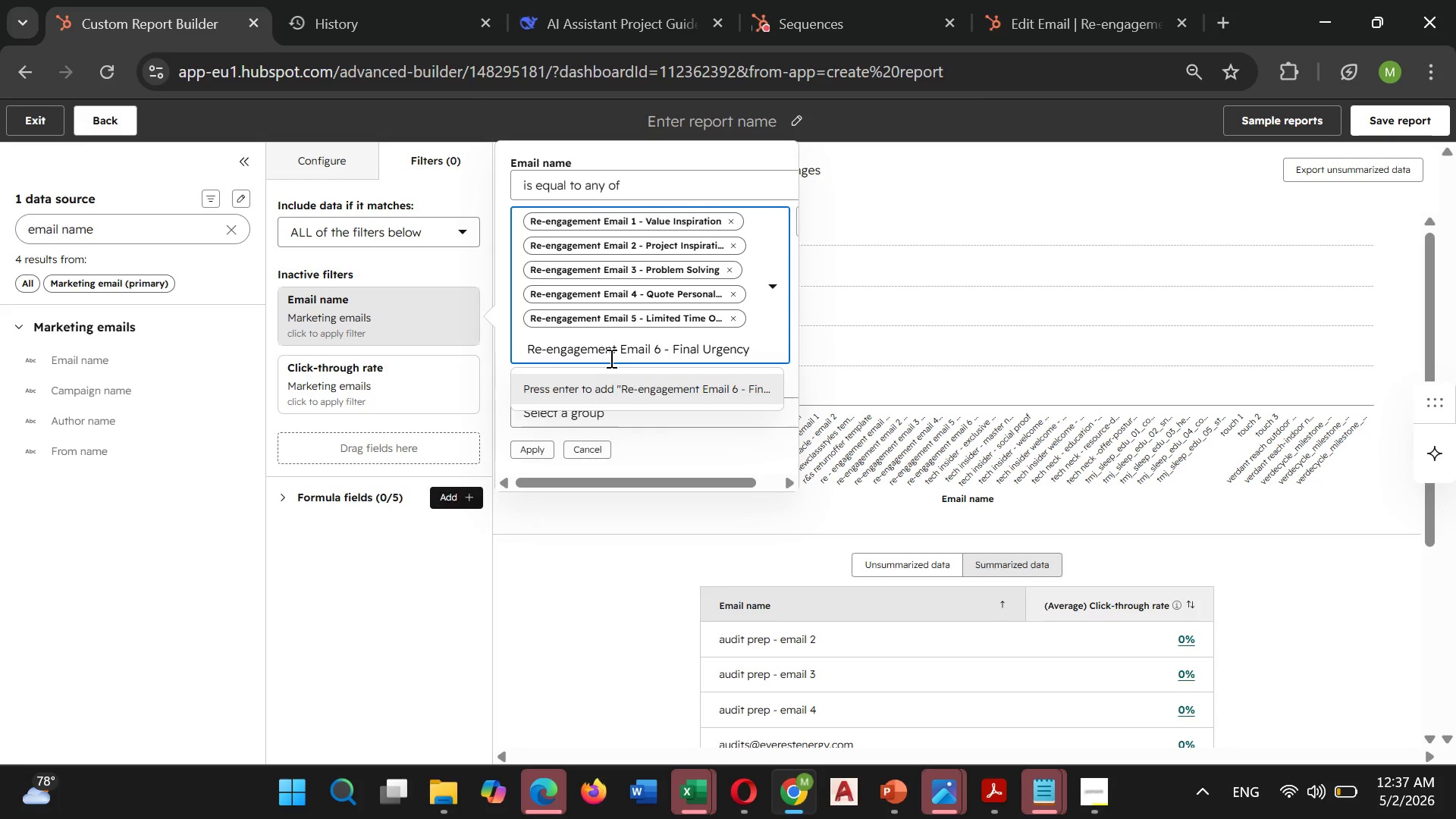 
wait(7.48)
 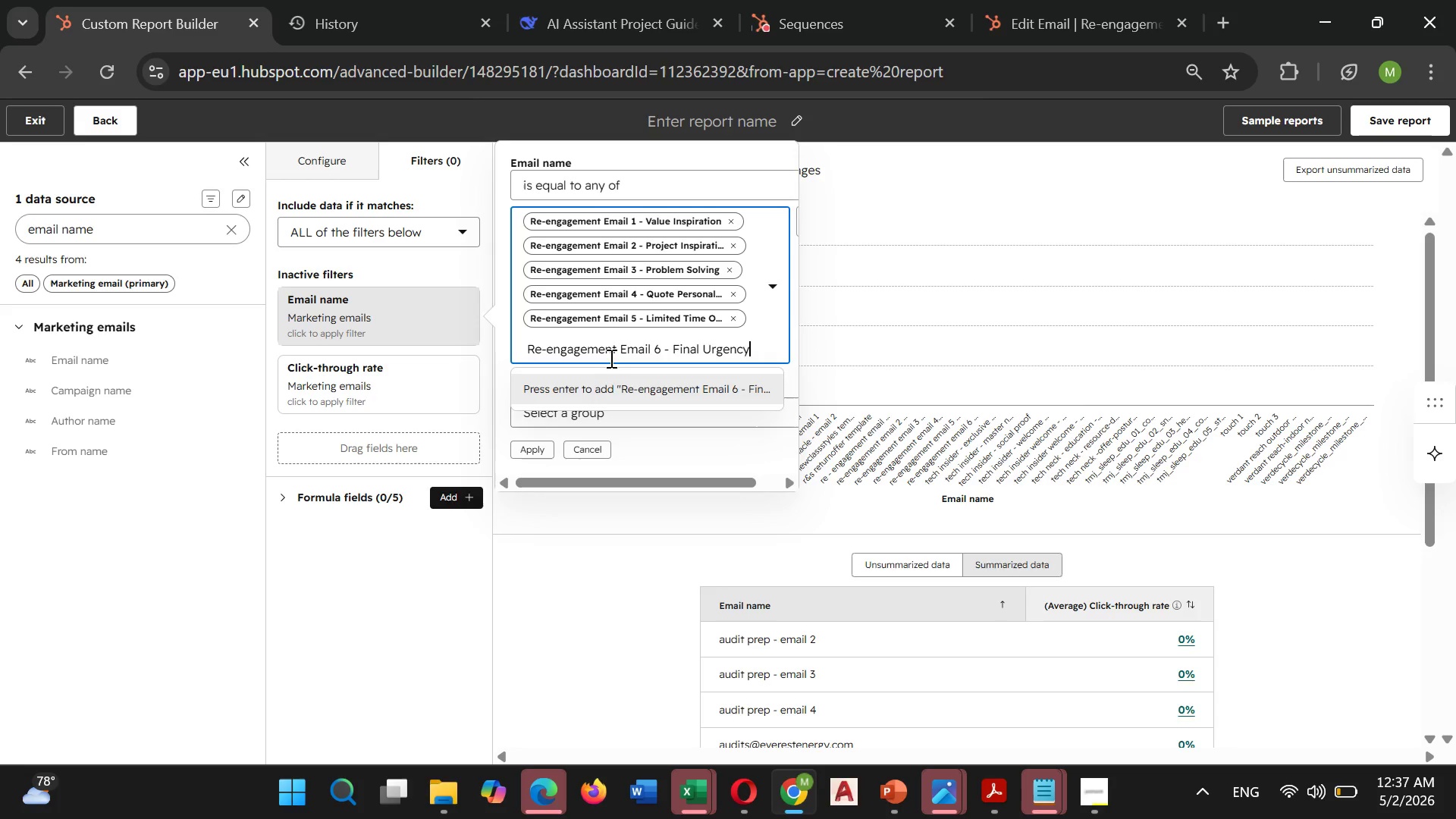 
left_click([672, 381])
 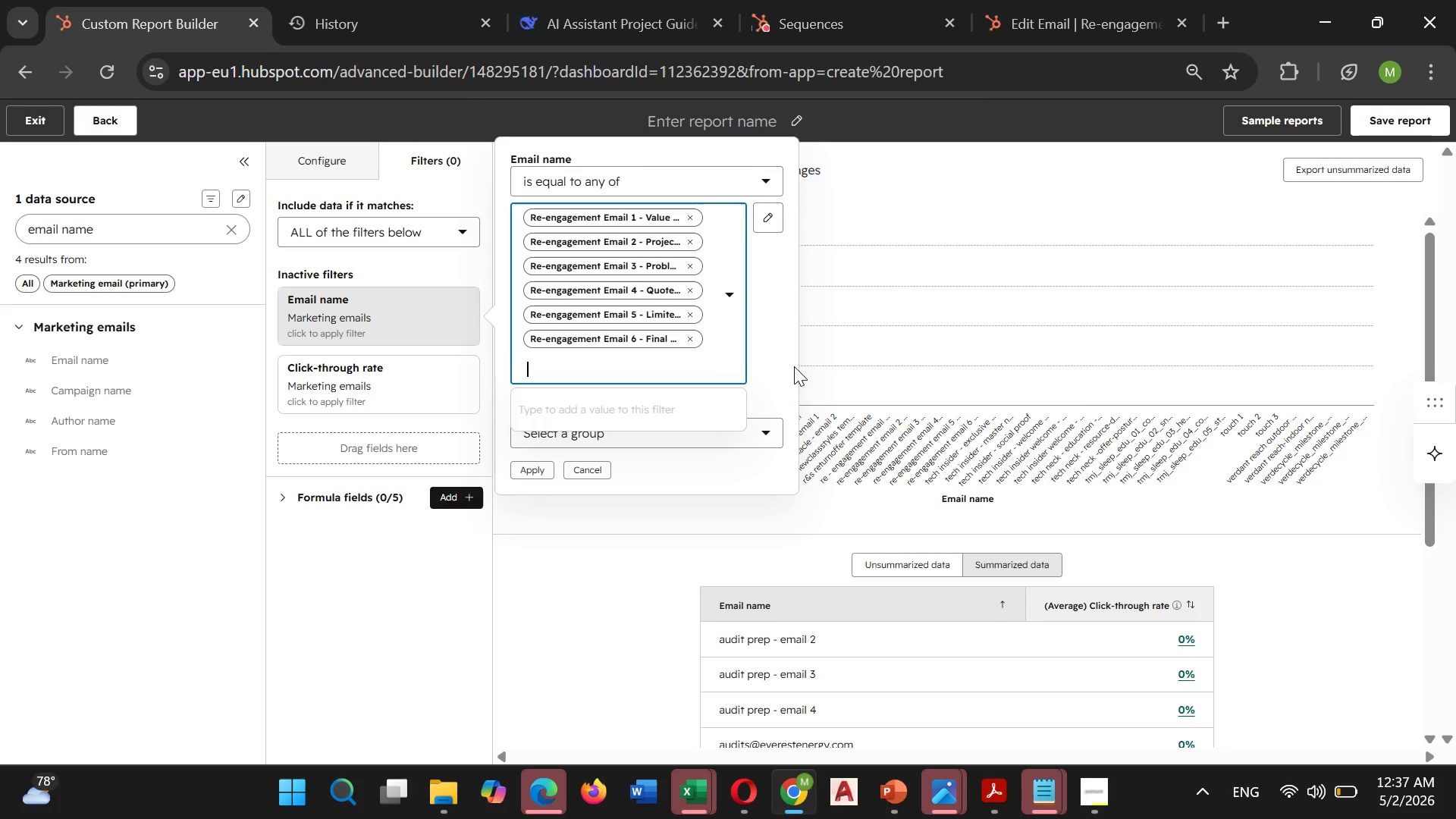 
left_click([790, 367])
 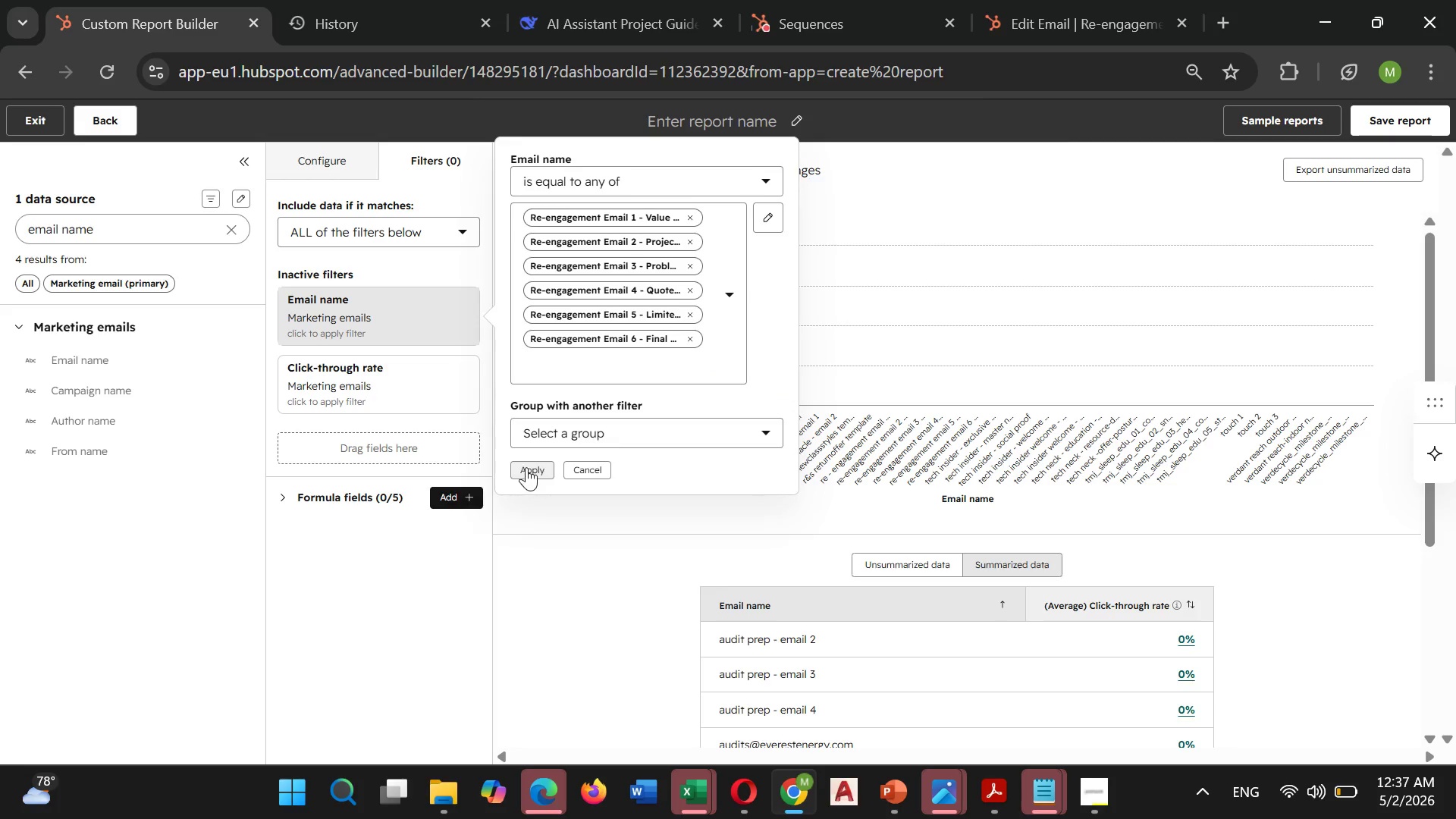 
left_click([527, 466])
 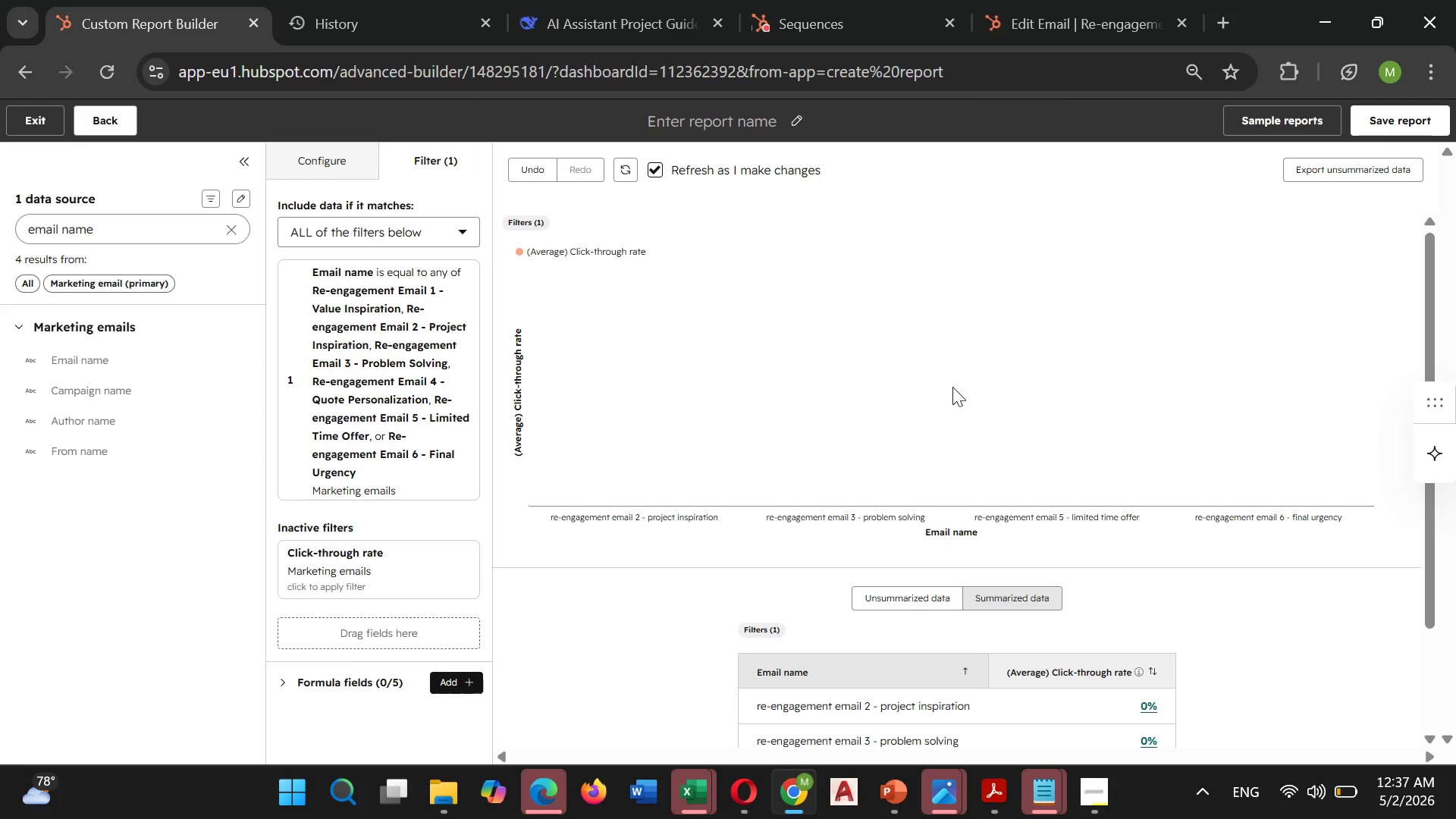 
wait(6.45)
 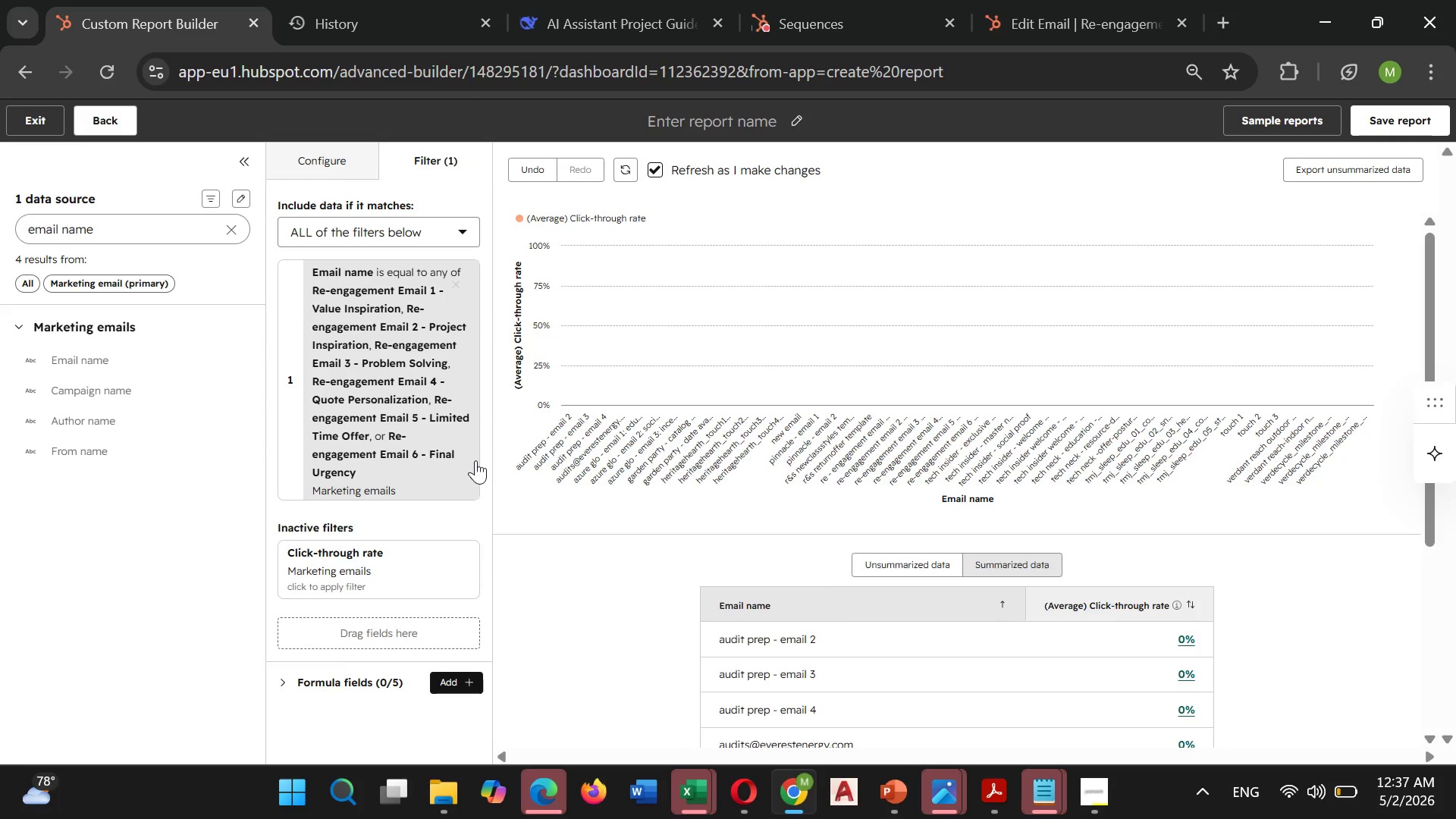 
scroll: coordinate [930, 400], scroll_direction: down, amount: 2.0
 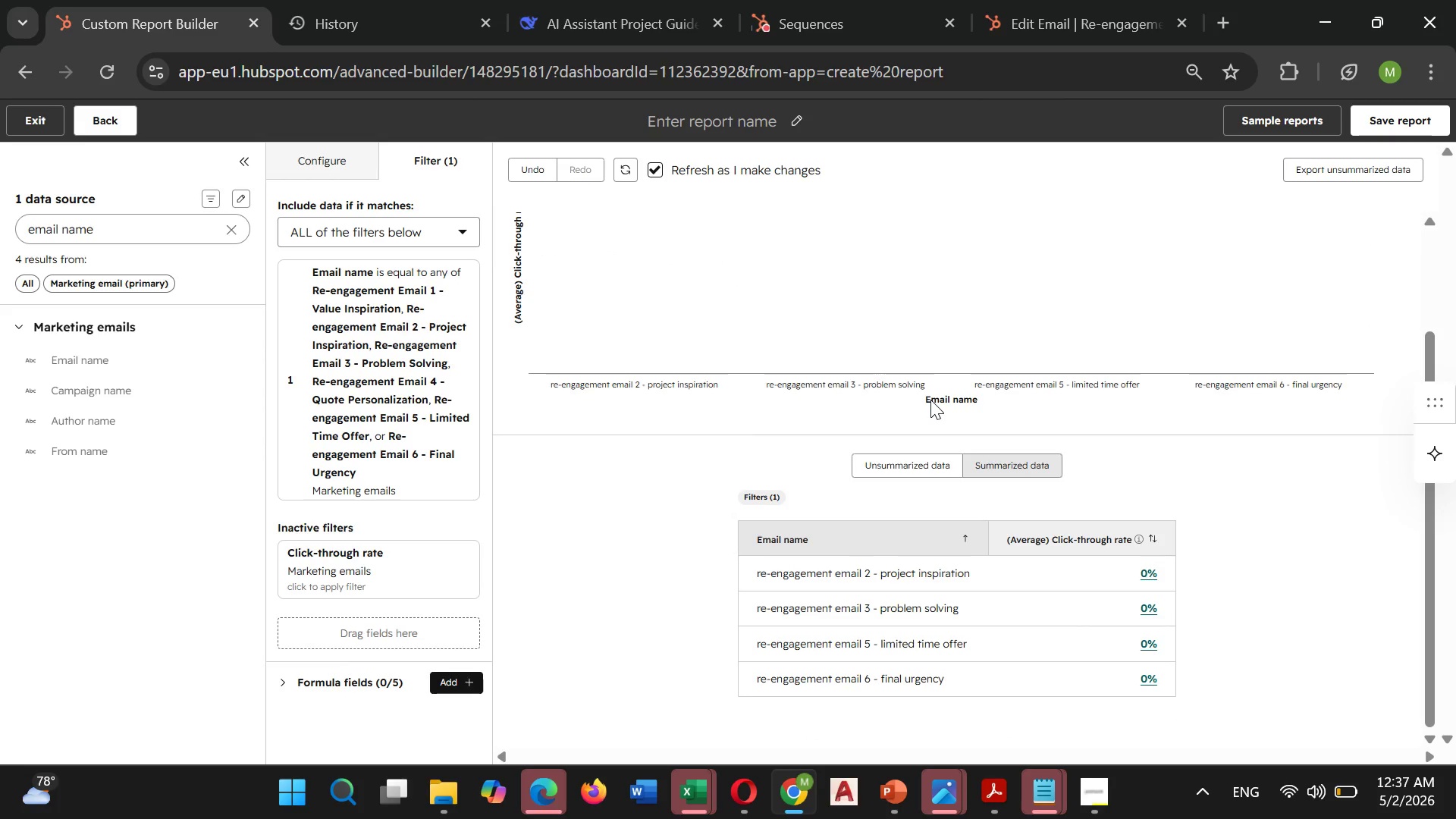 
scroll: coordinate [930, 400], scroll_direction: up, amount: 4.0
 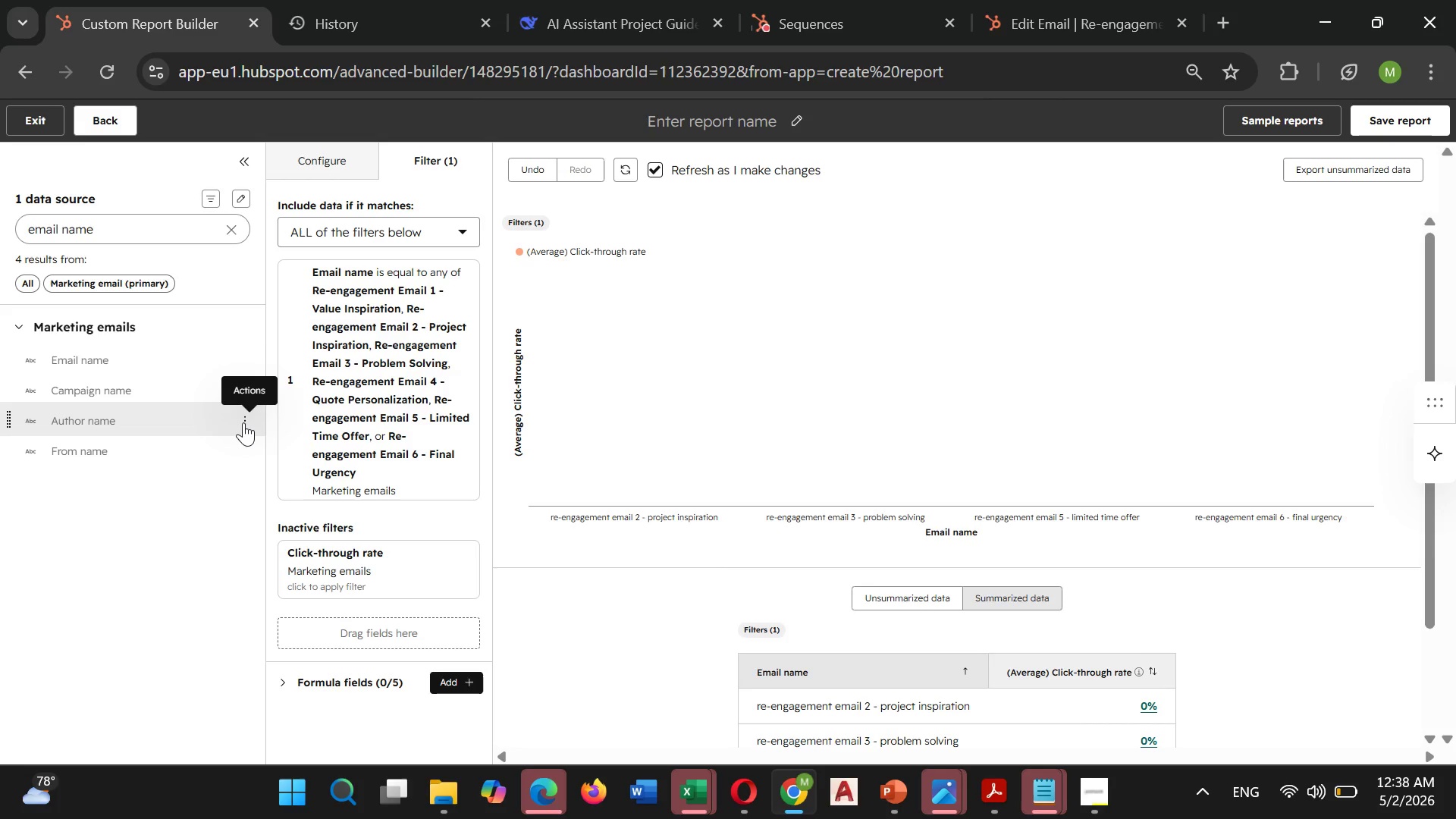 
wait(58.61)
 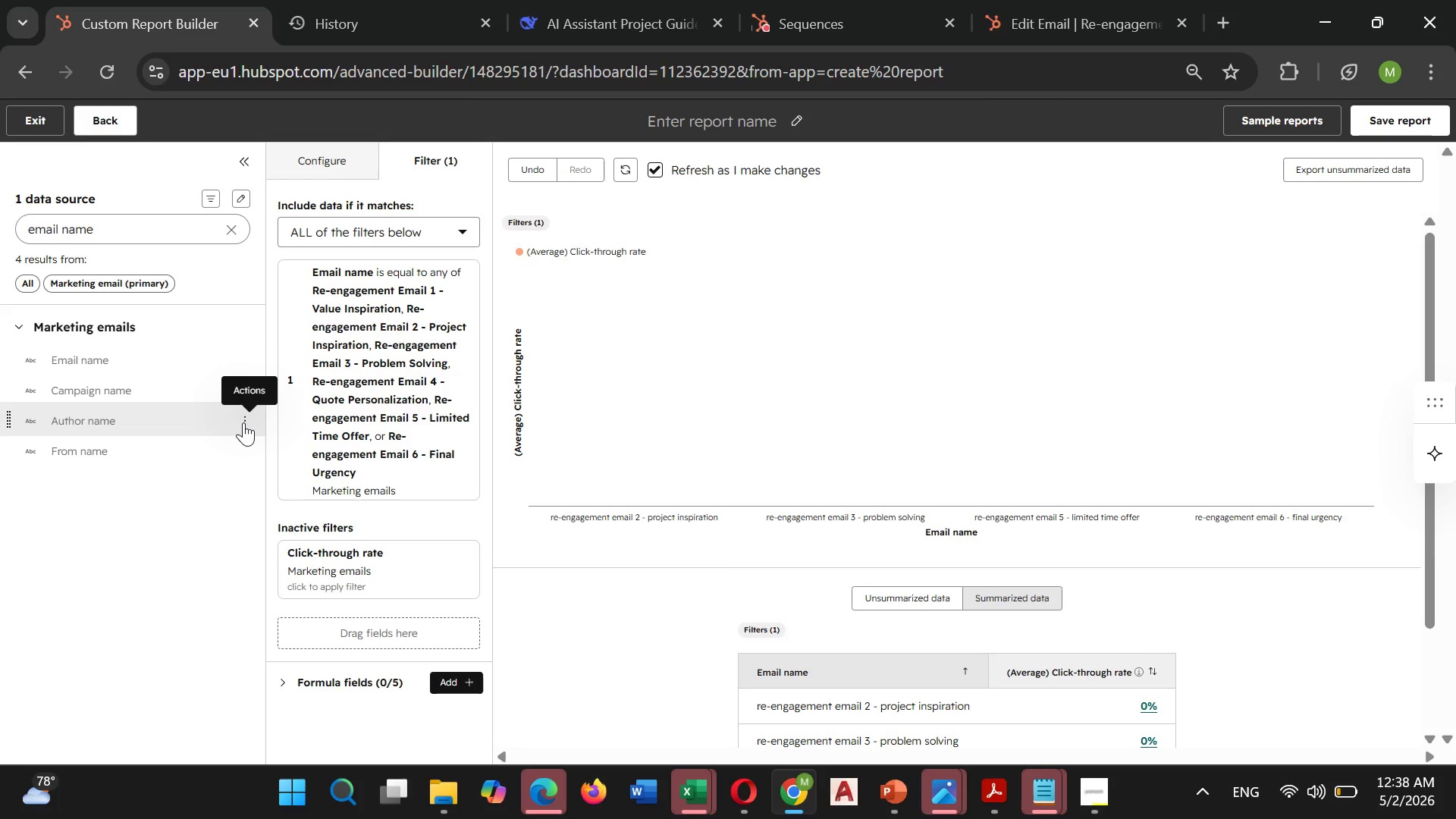 
left_click([366, 303])
 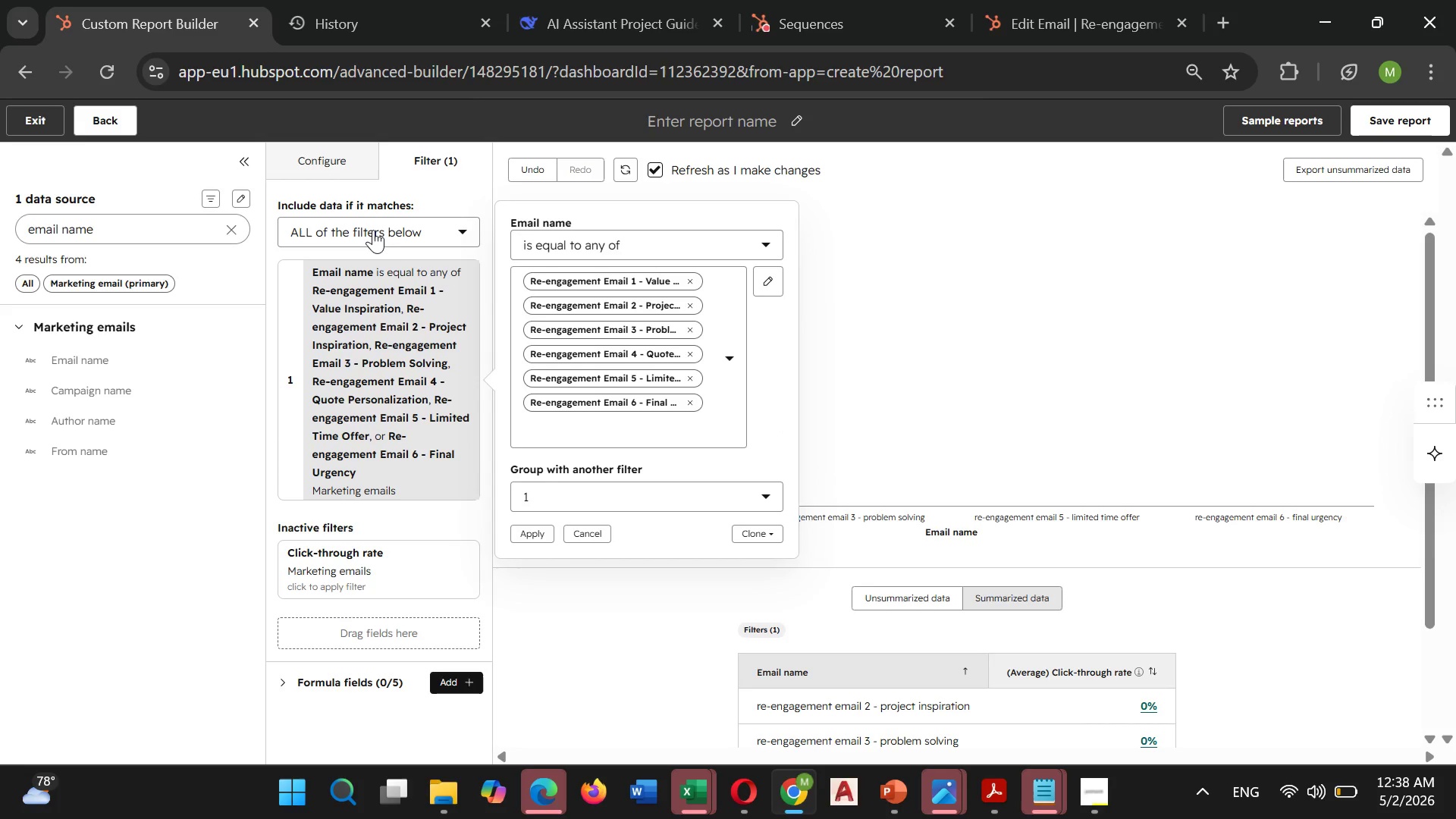 
left_click([373, 230])
 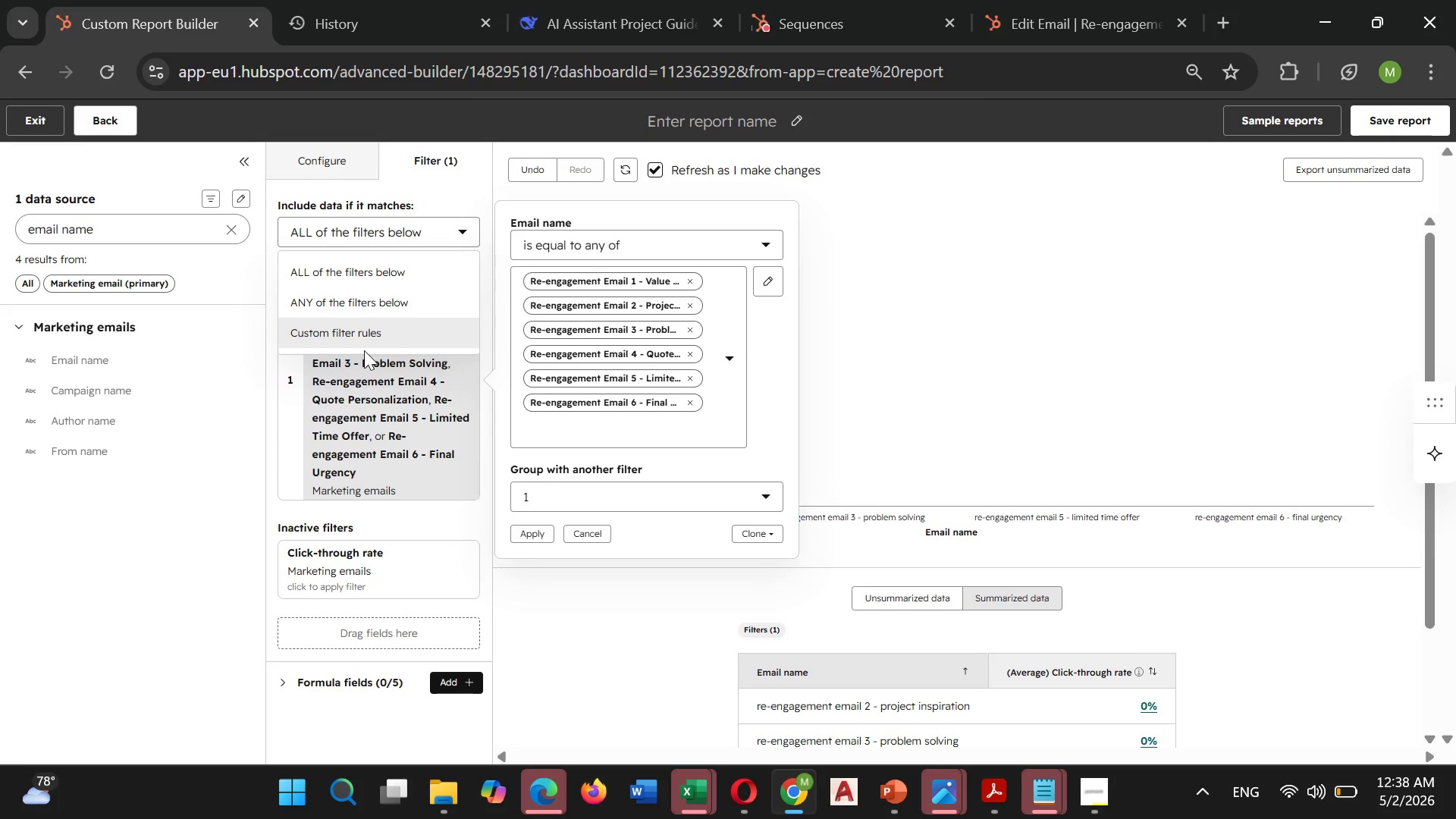 
mouse_move([343, 321])
 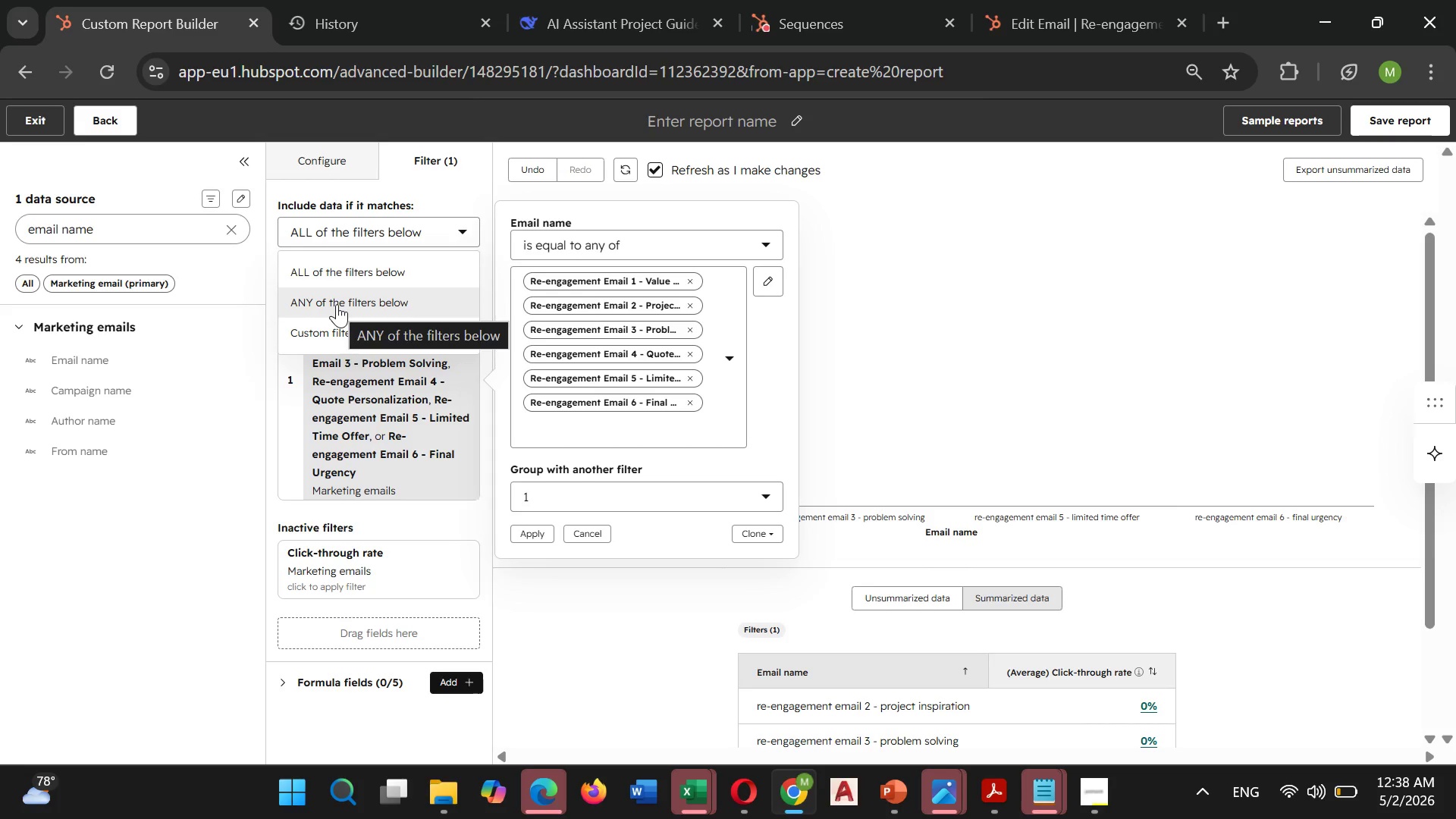 
left_click([337, 304])
 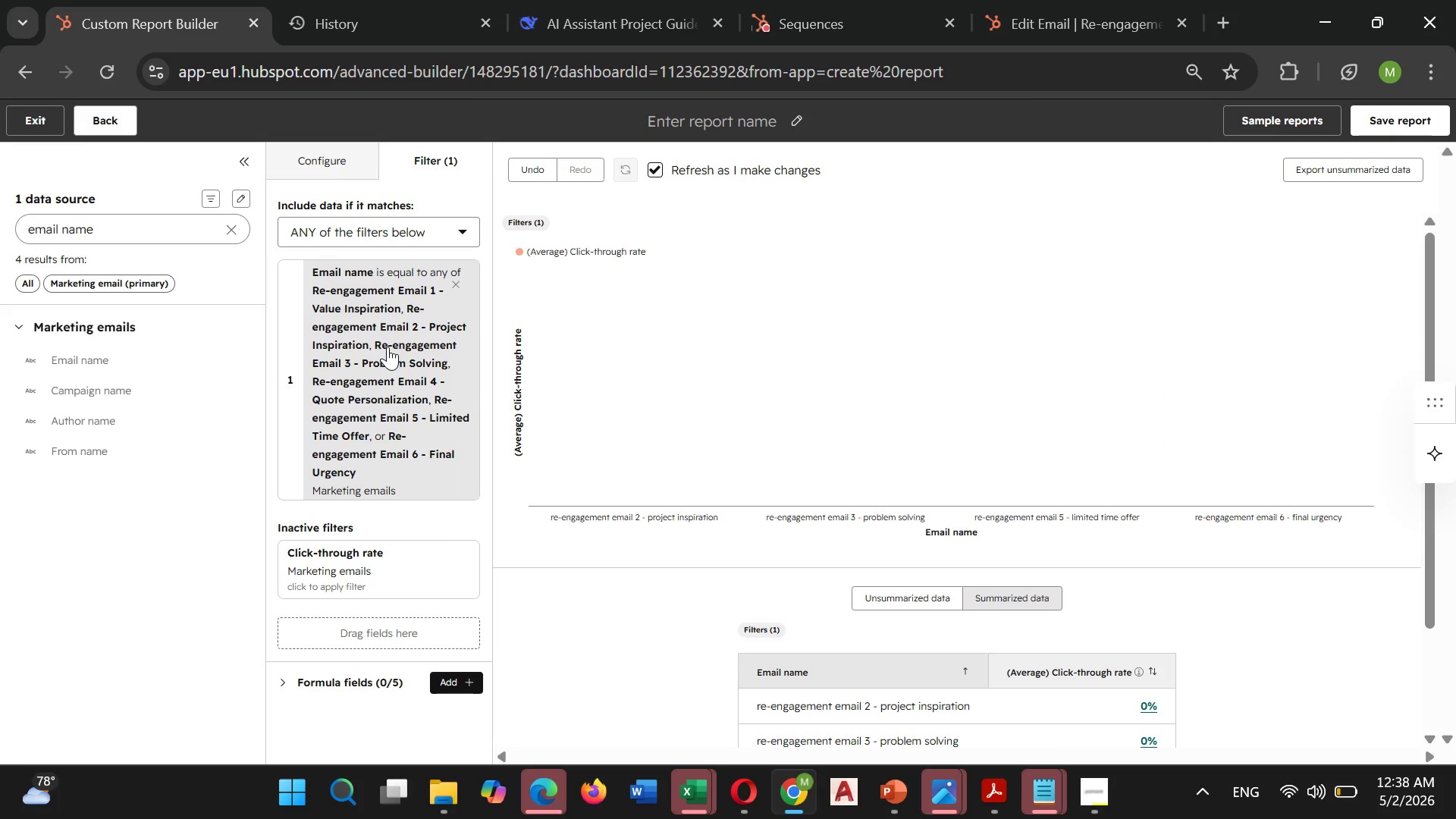 
wait(5.22)
 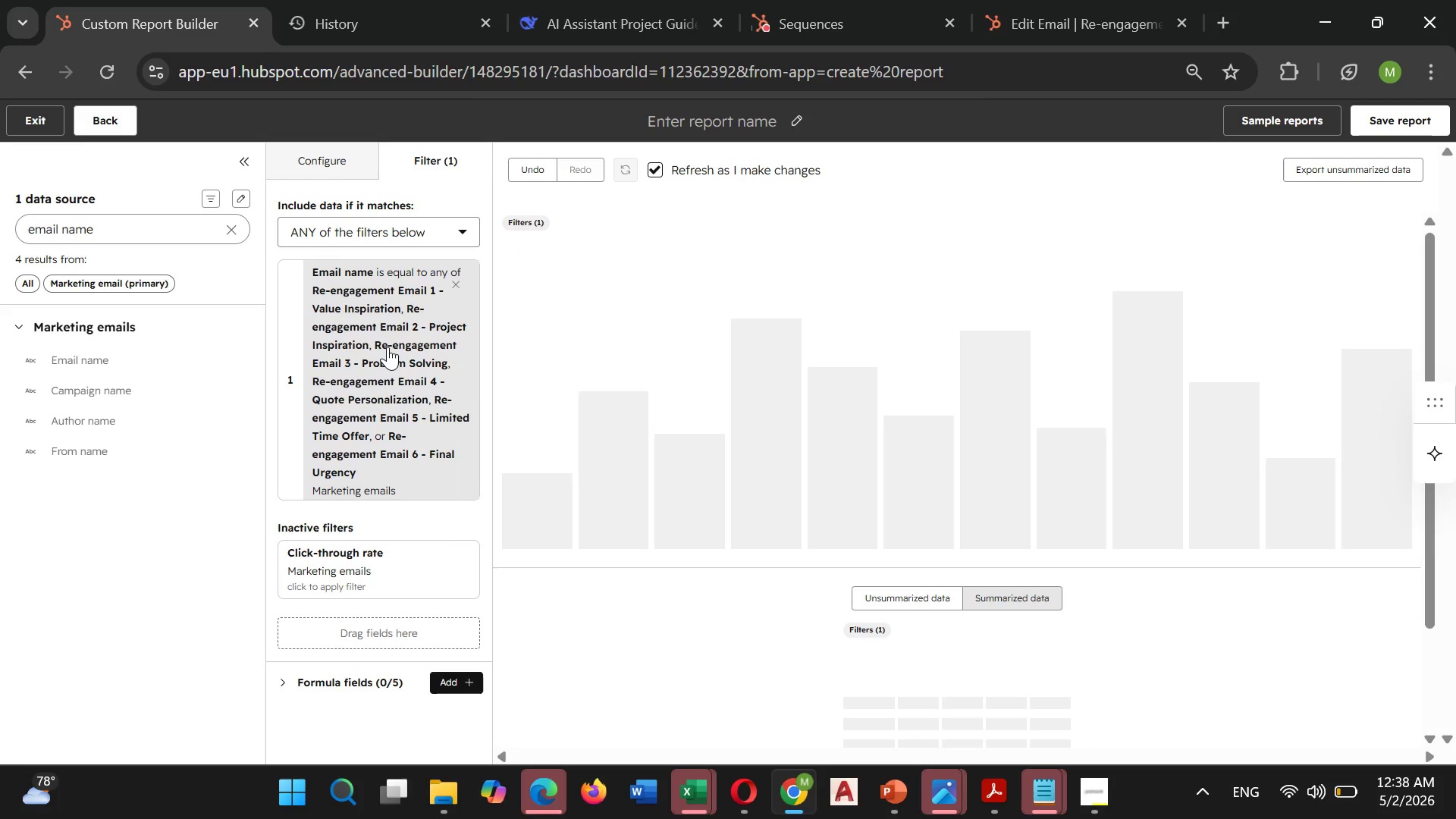 
scroll: coordinate [728, 354], scroll_direction: down, amount: 1.0
 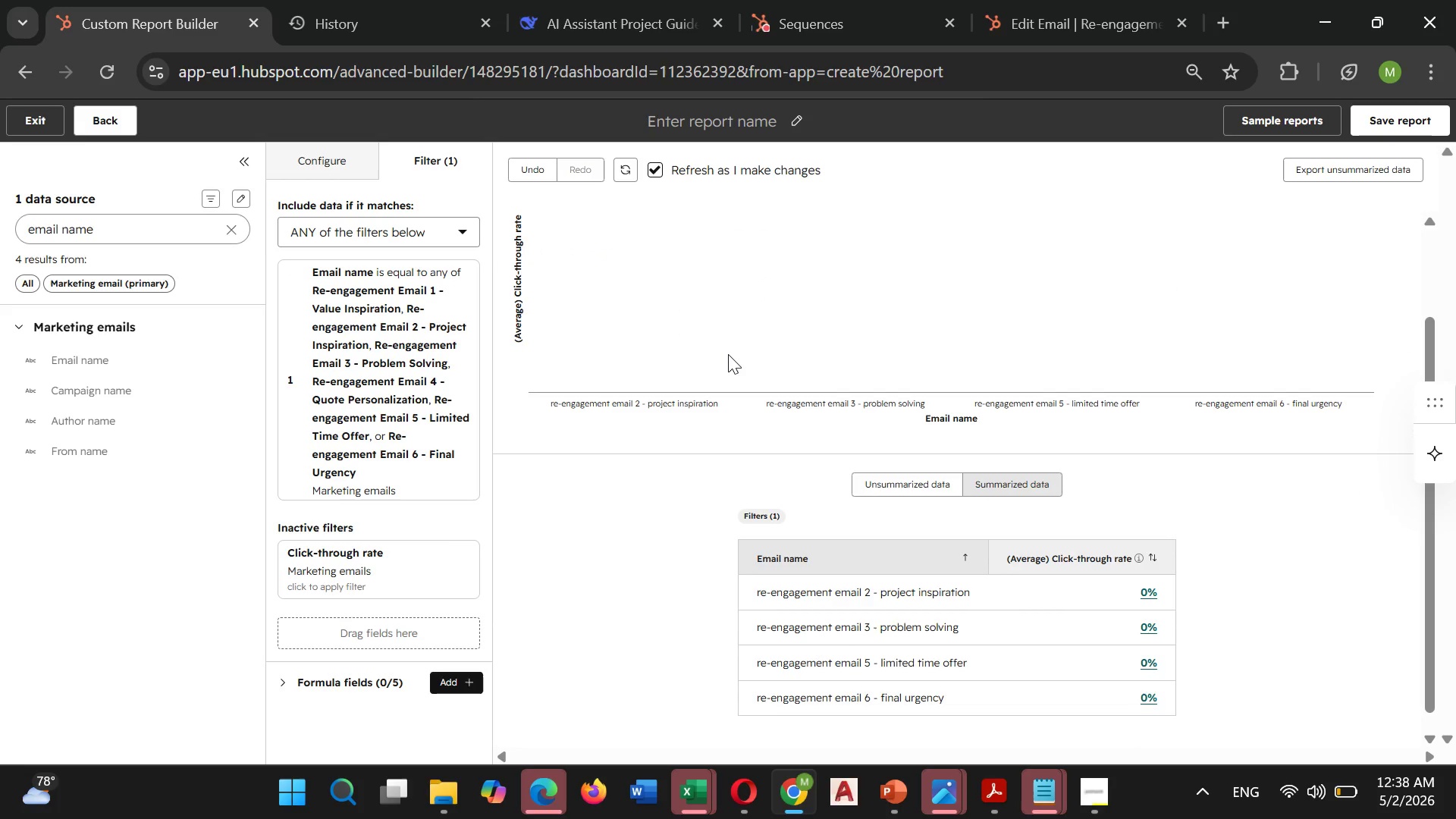 
scroll: coordinate [728, 354], scroll_direction: up, amount: 6.0
 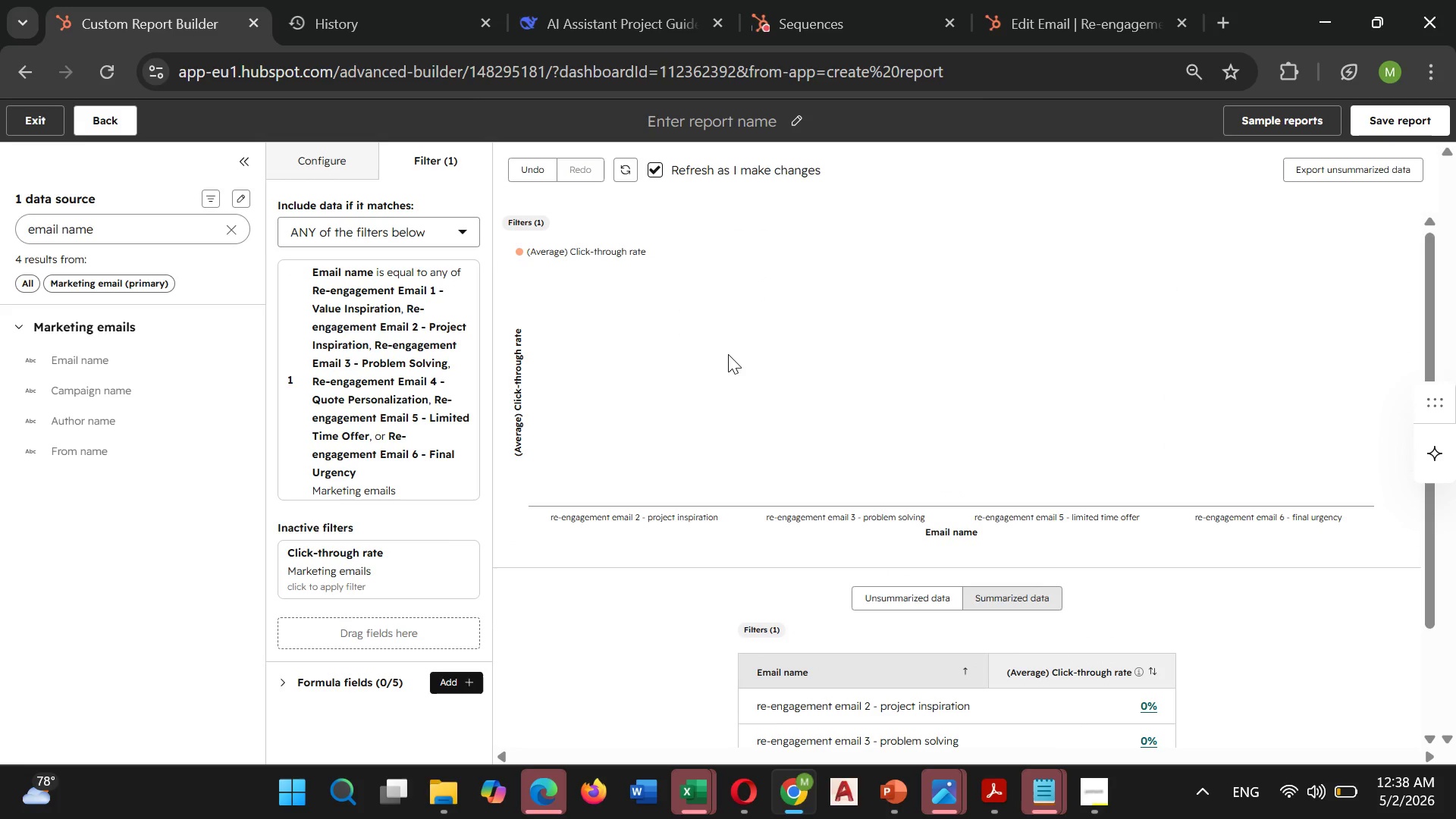 
wait(6.35)
 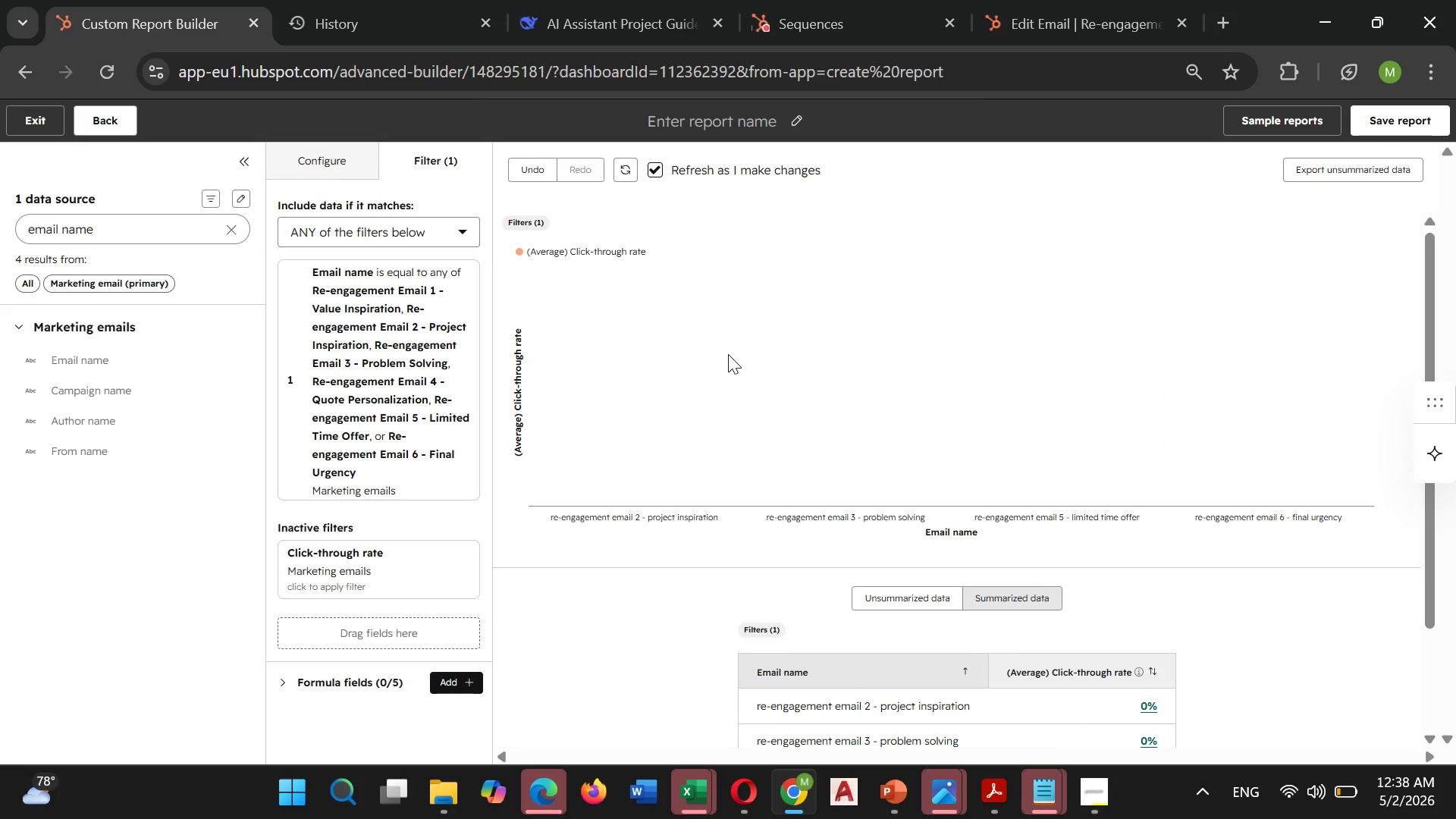 
left_click([787, 119])
 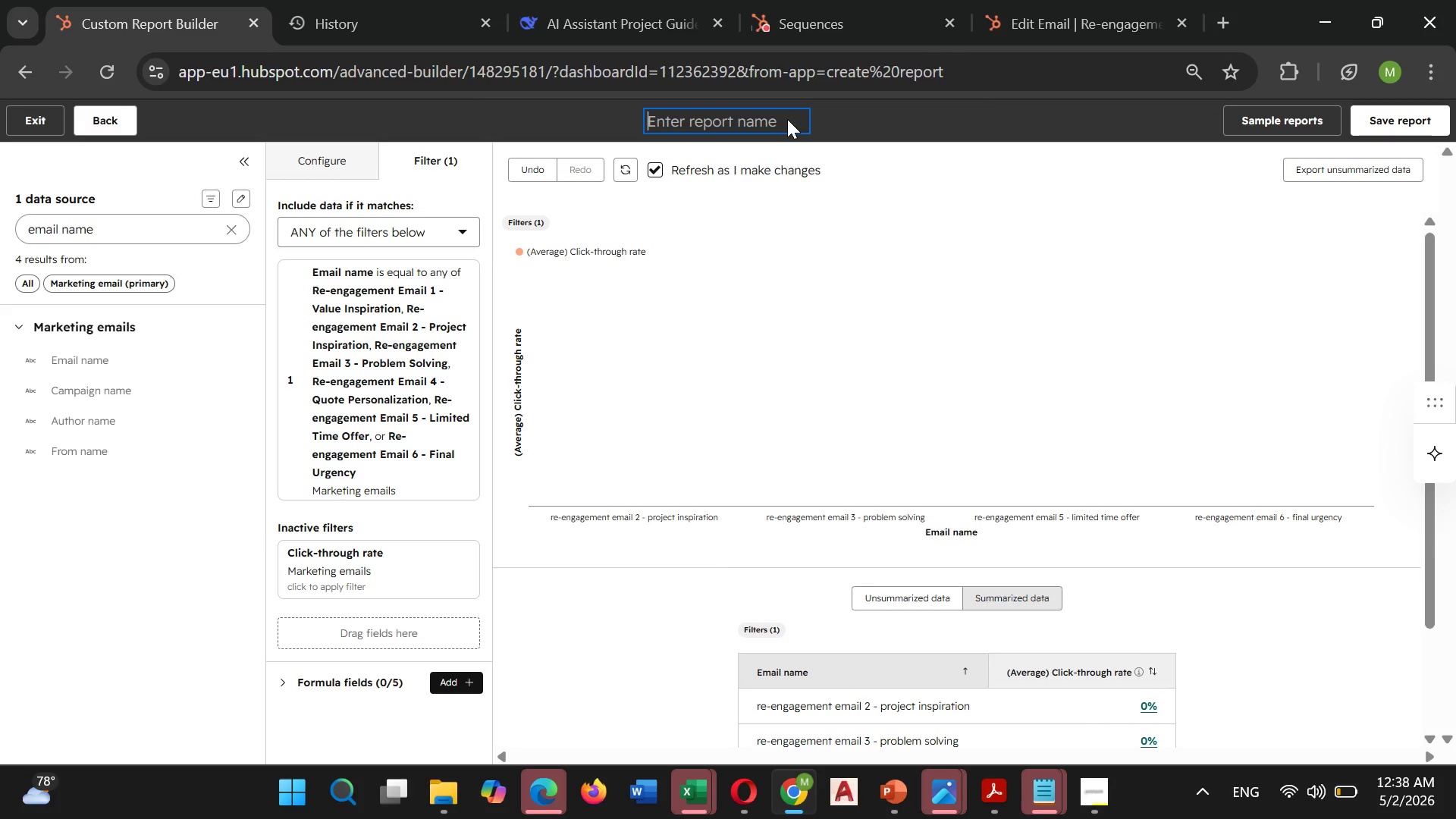 
type(Click )
 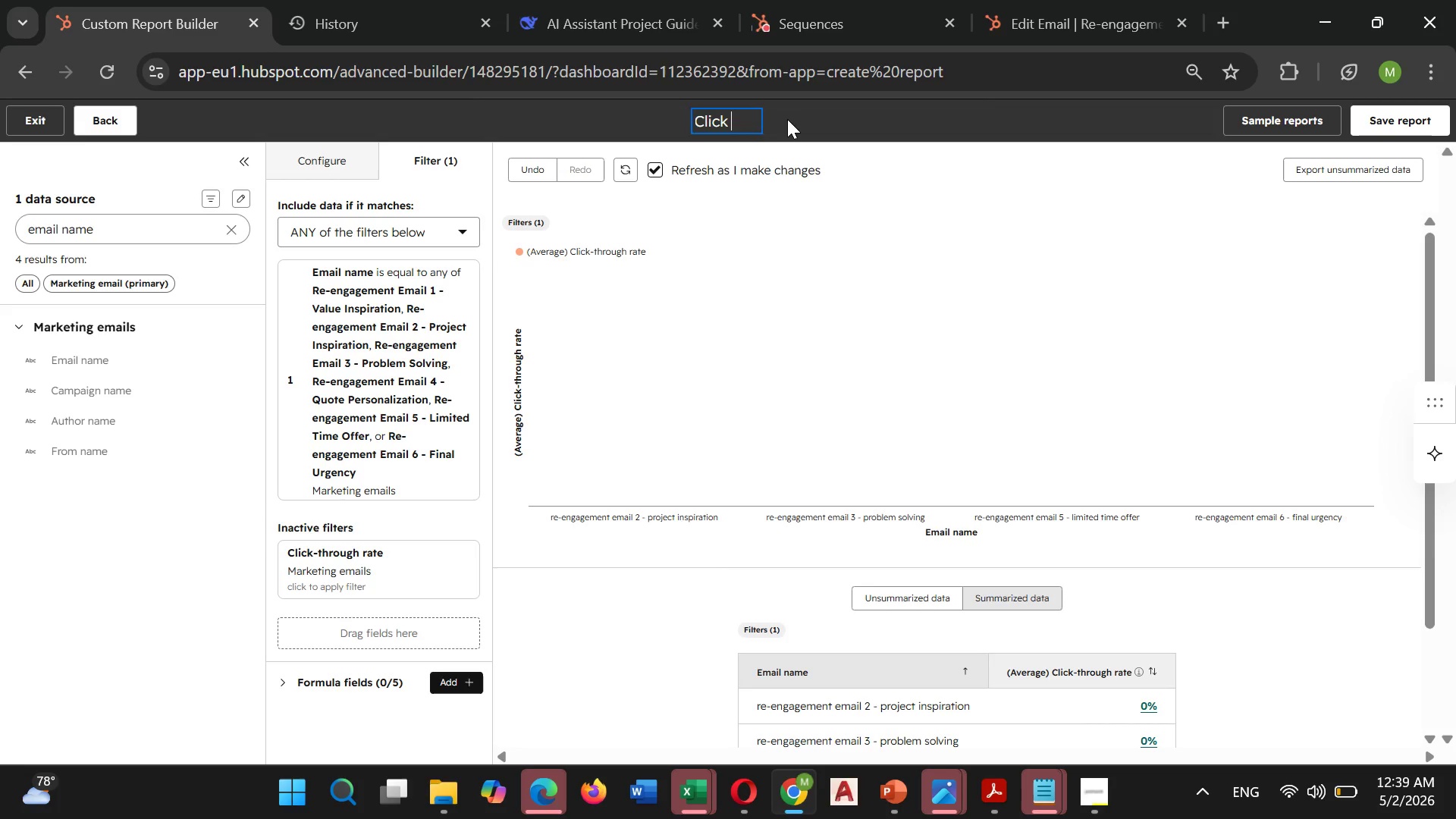 
type(Rates by email)
 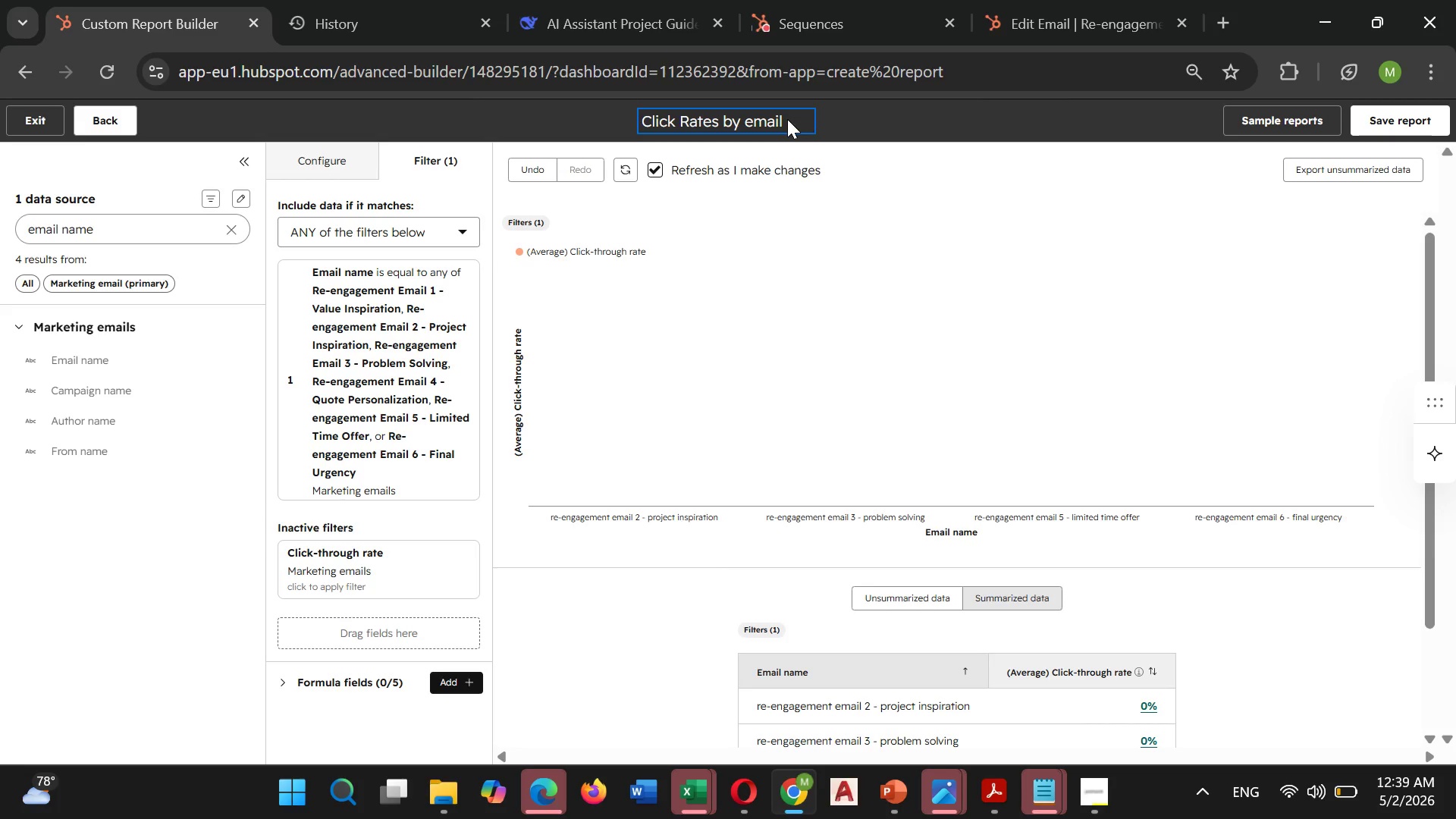 
key(ArrowLeft)
 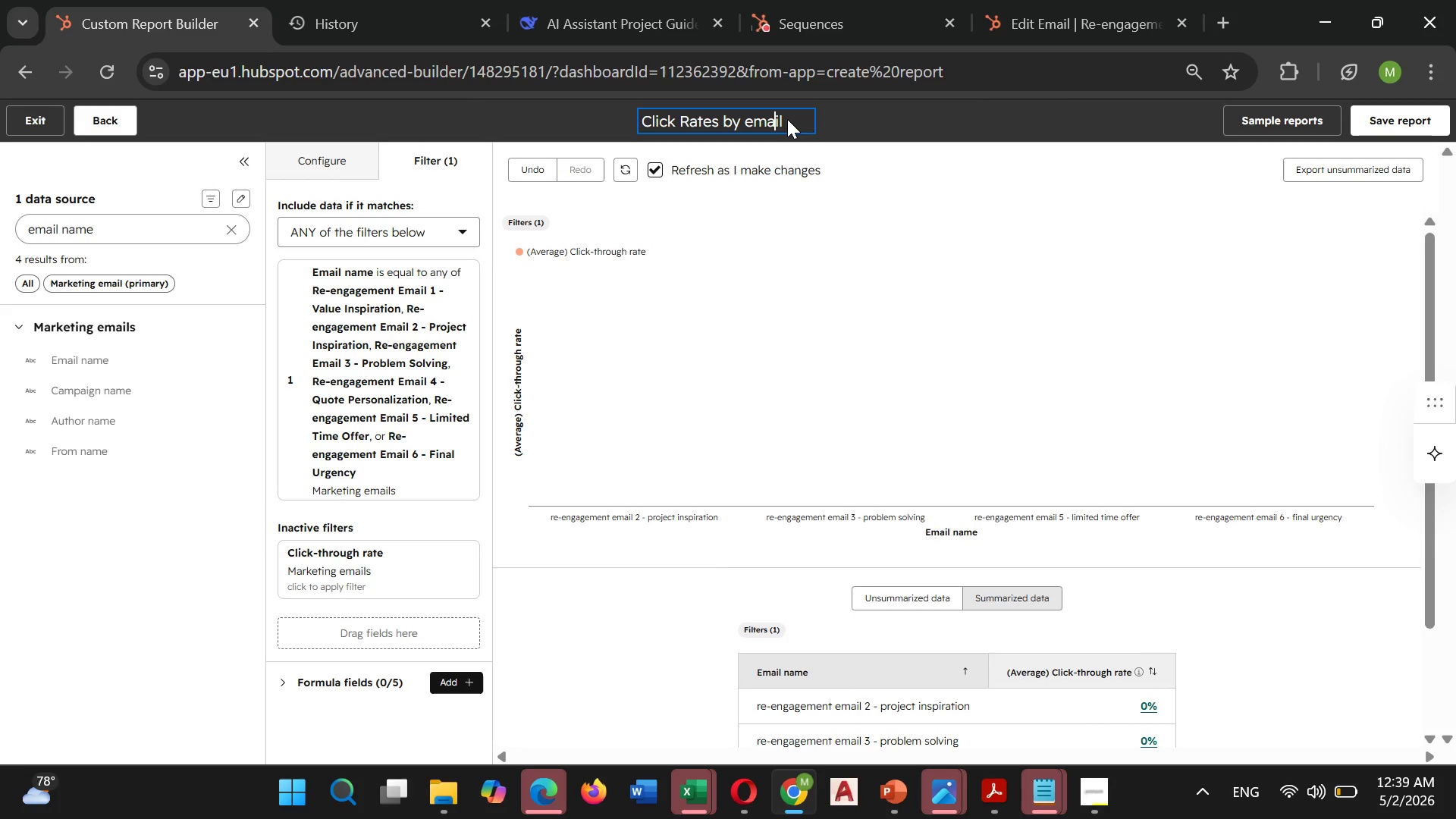 
key(ArrowLeft)
 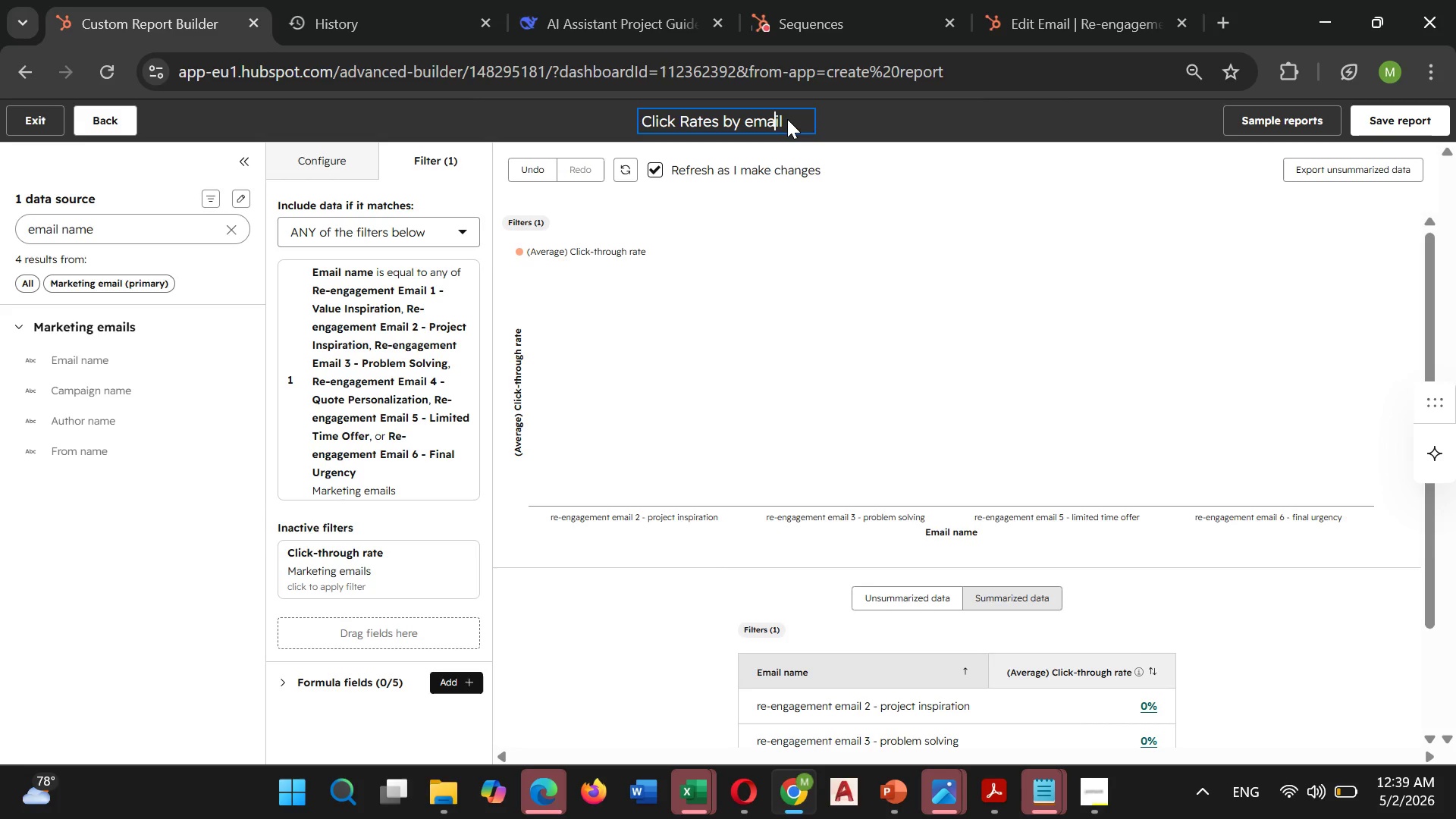 
key(ArrowLeft)
 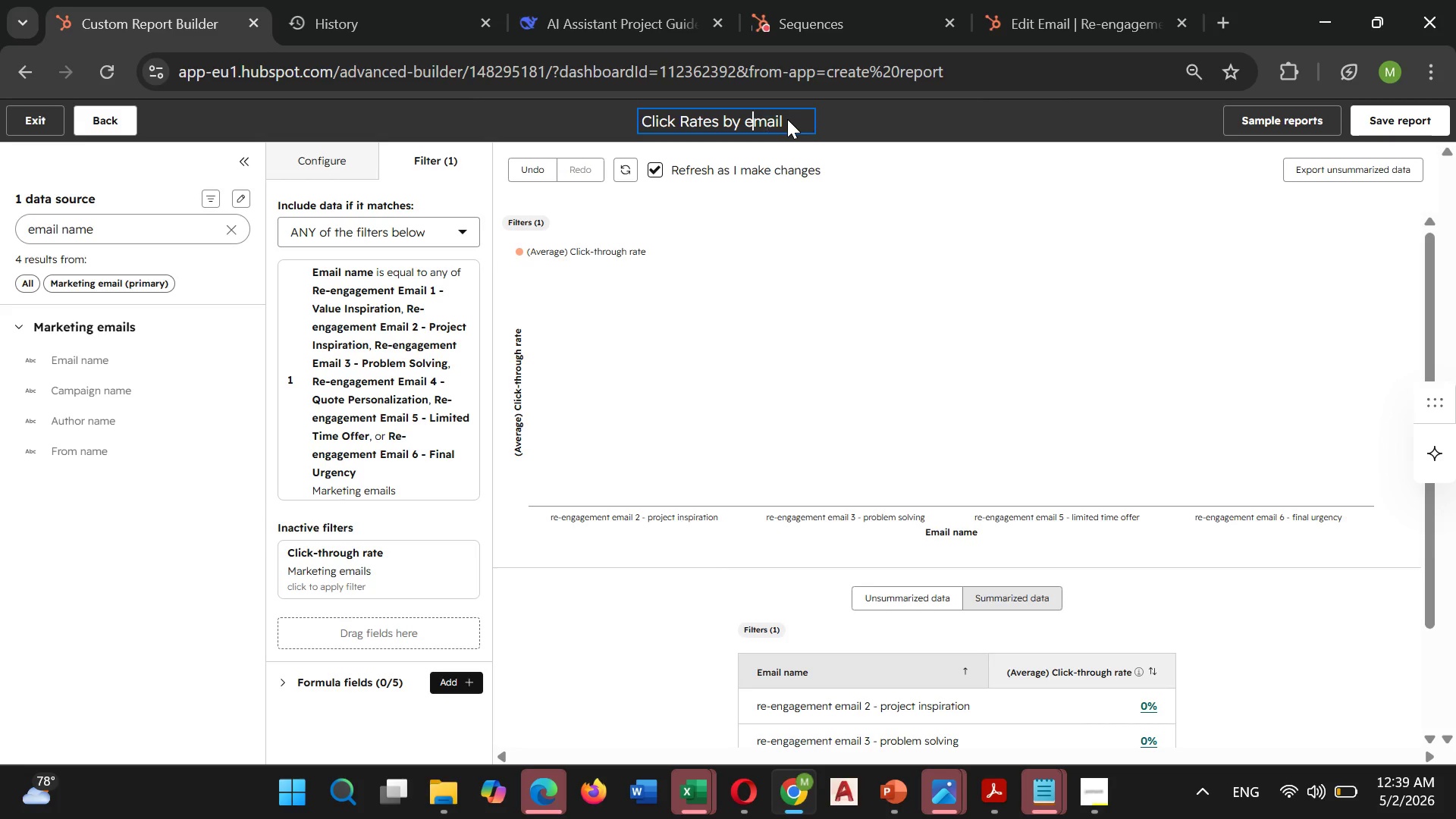 
key(ArrowLeft)
 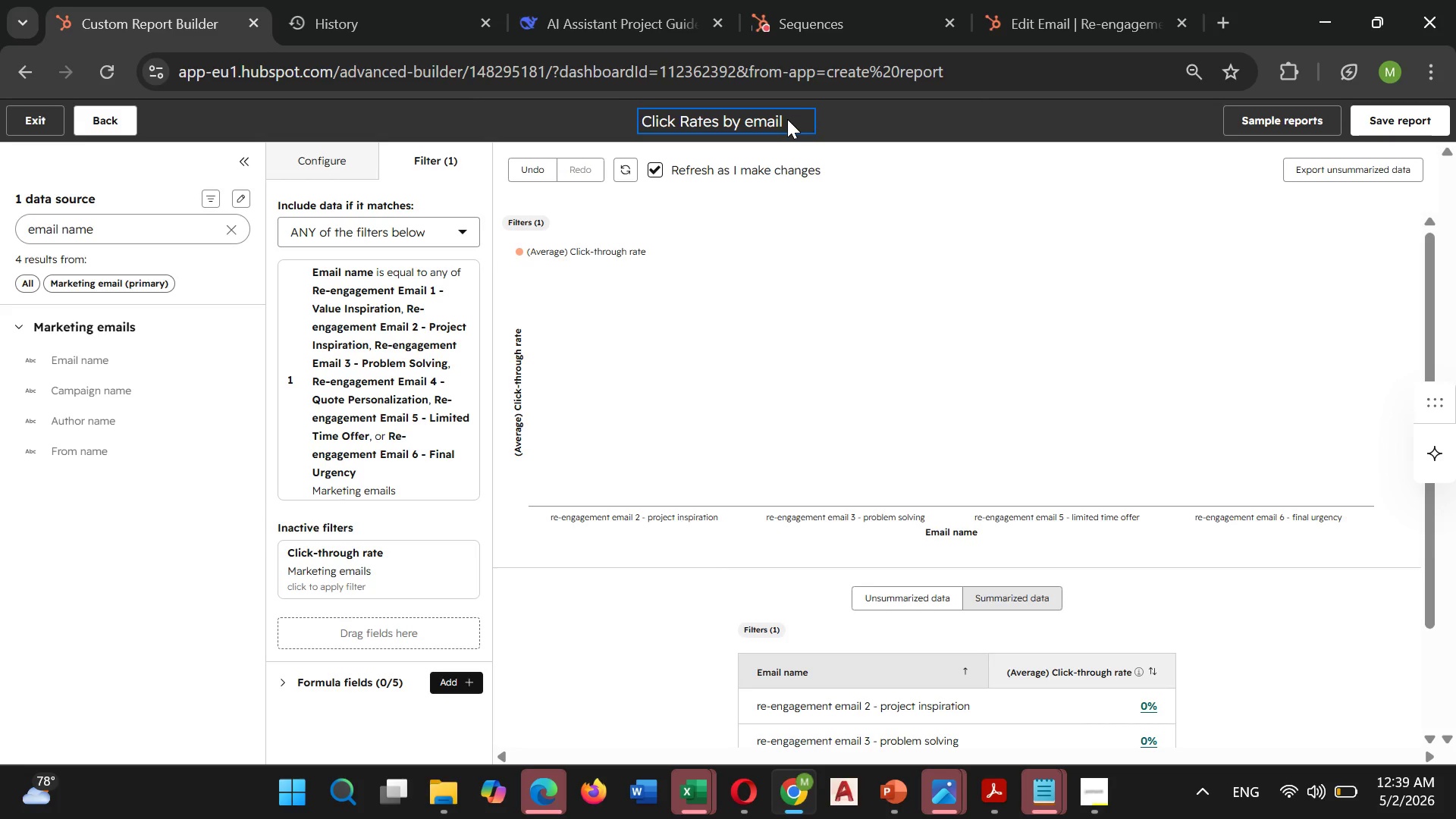 
key(Backspace)
 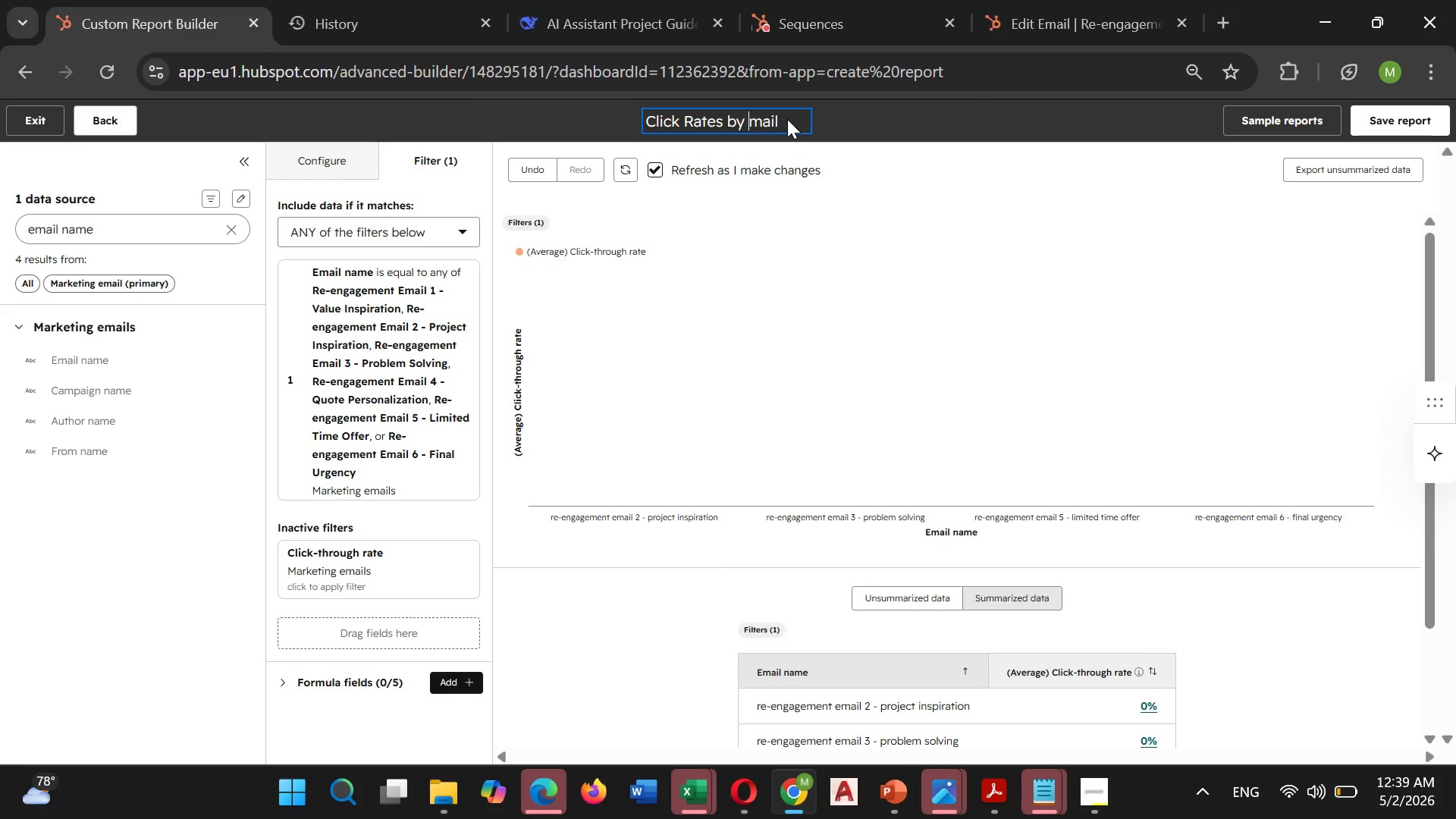 
key(Shift+E)
 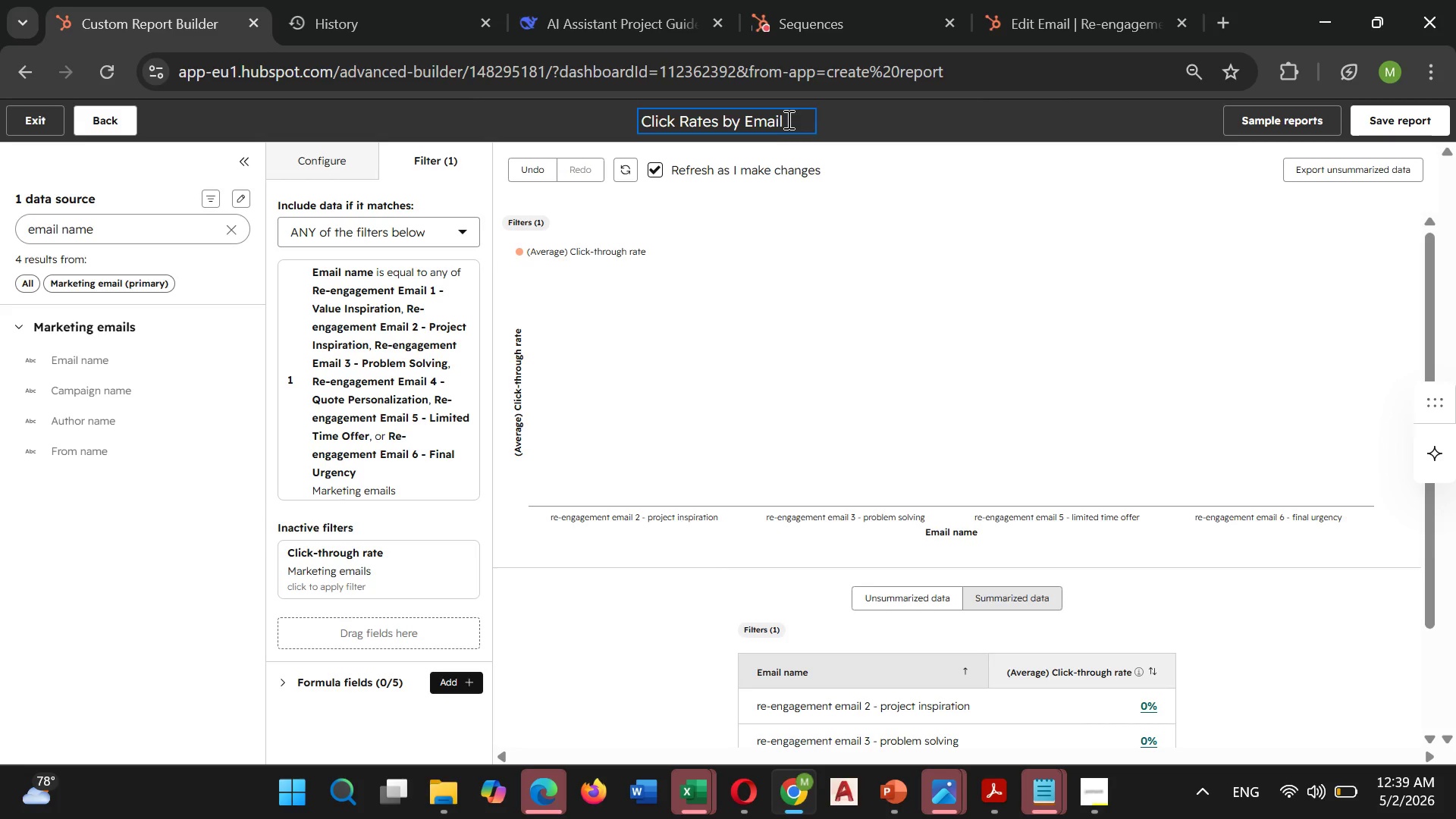 
key(ArrowRight)
 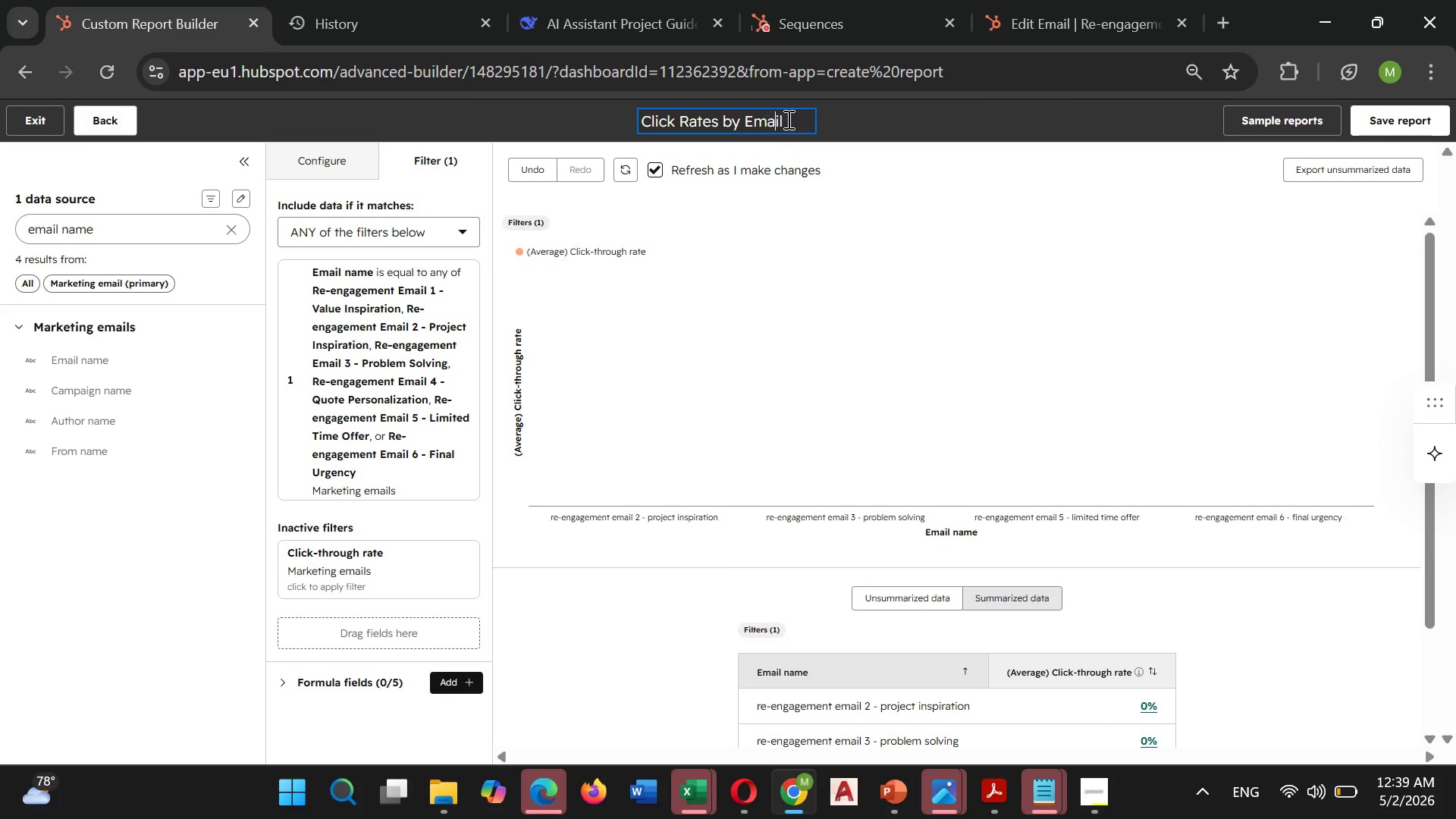 
key(ArrowRight)
 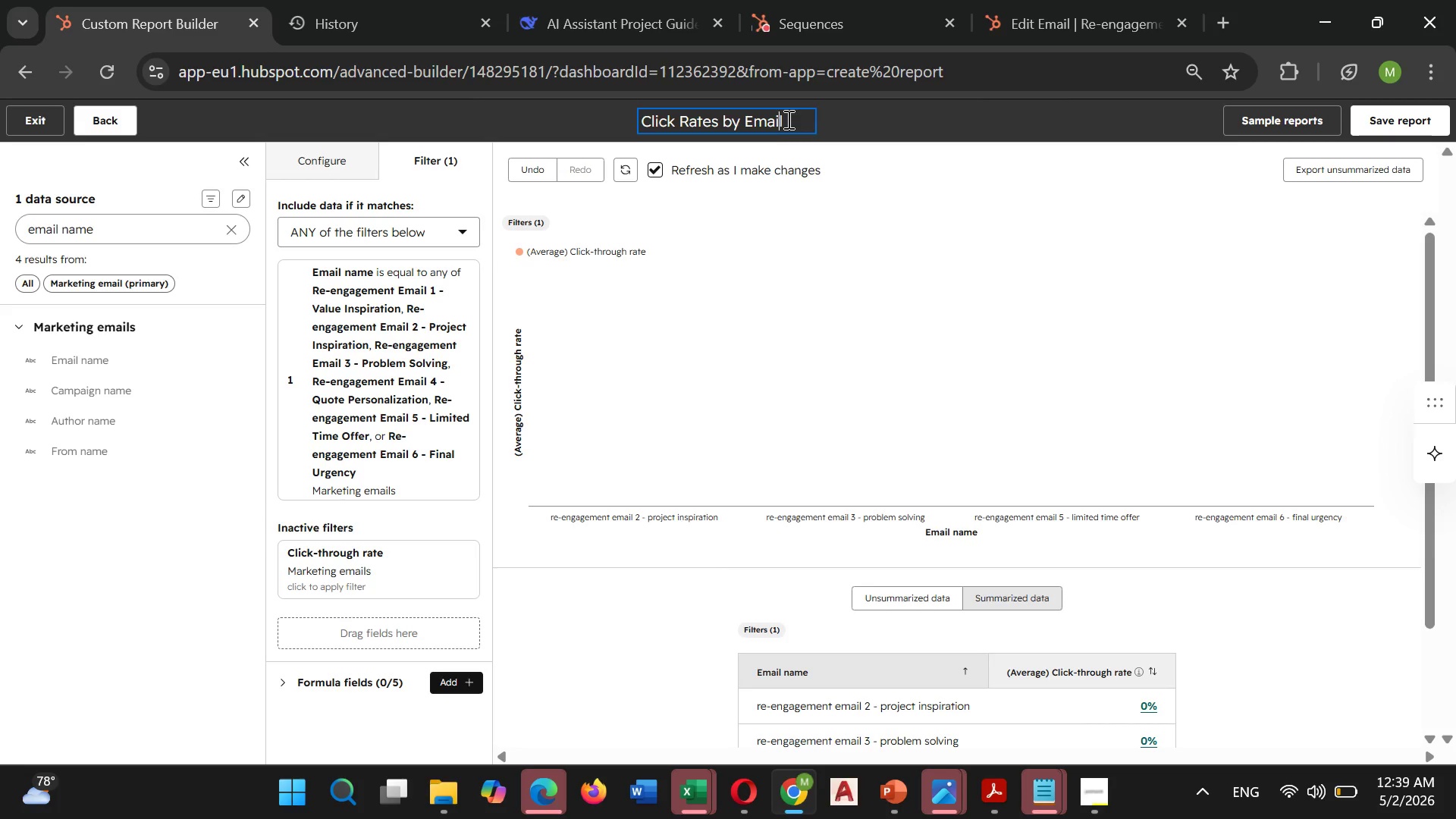 
key(ArrowRight)
 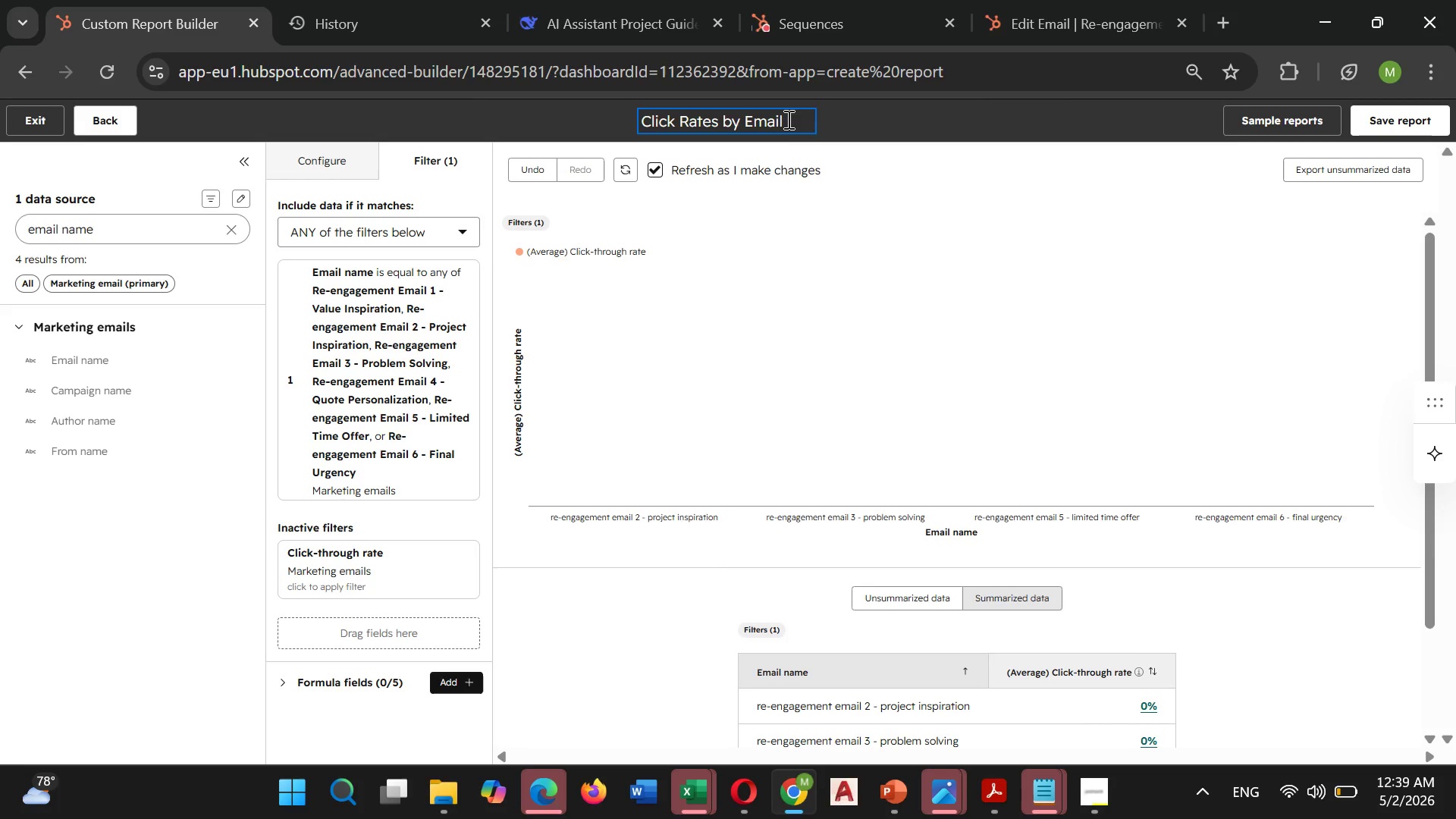 
key(ArrowRight)
 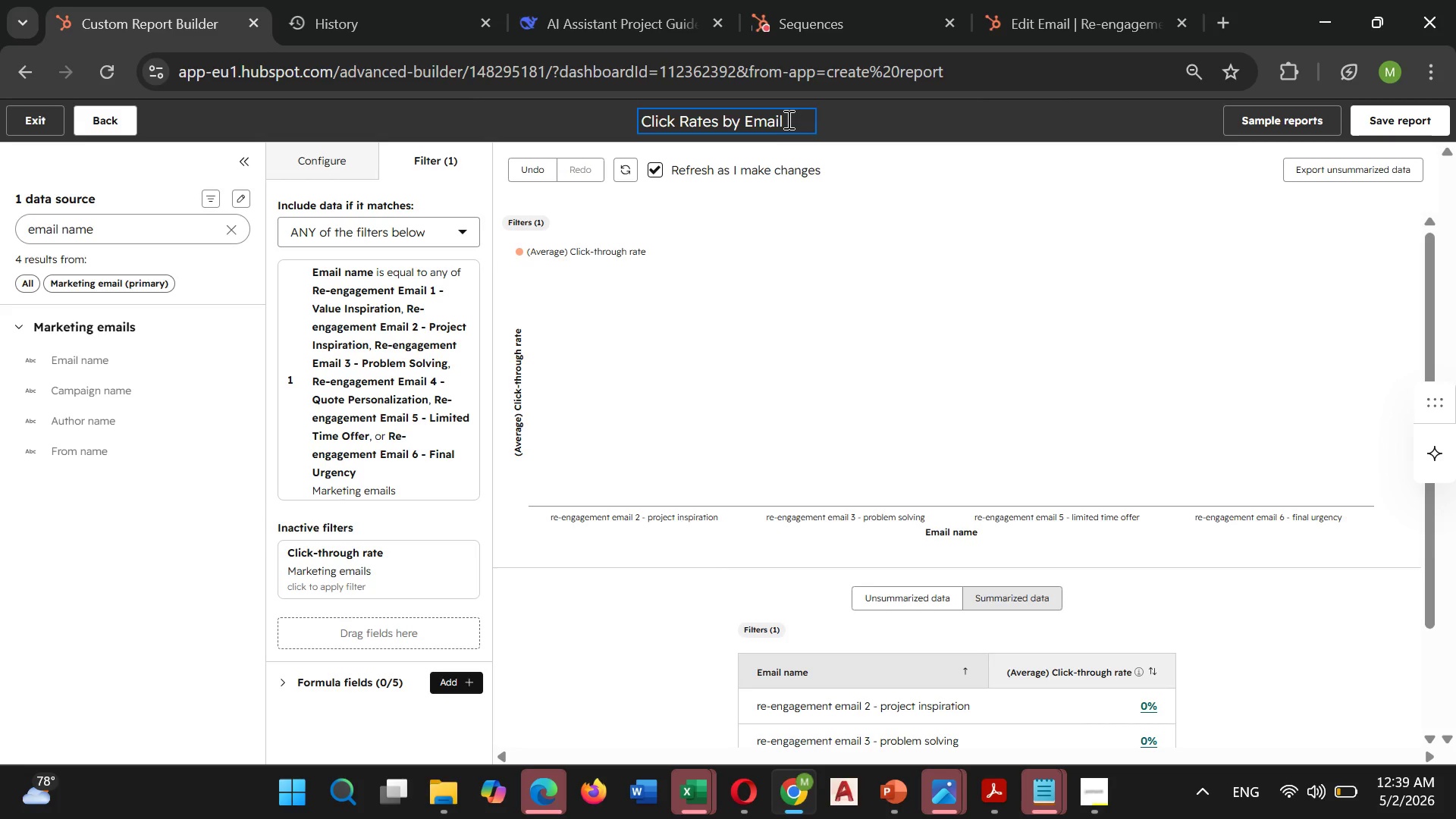 
left_click([787, 119])
 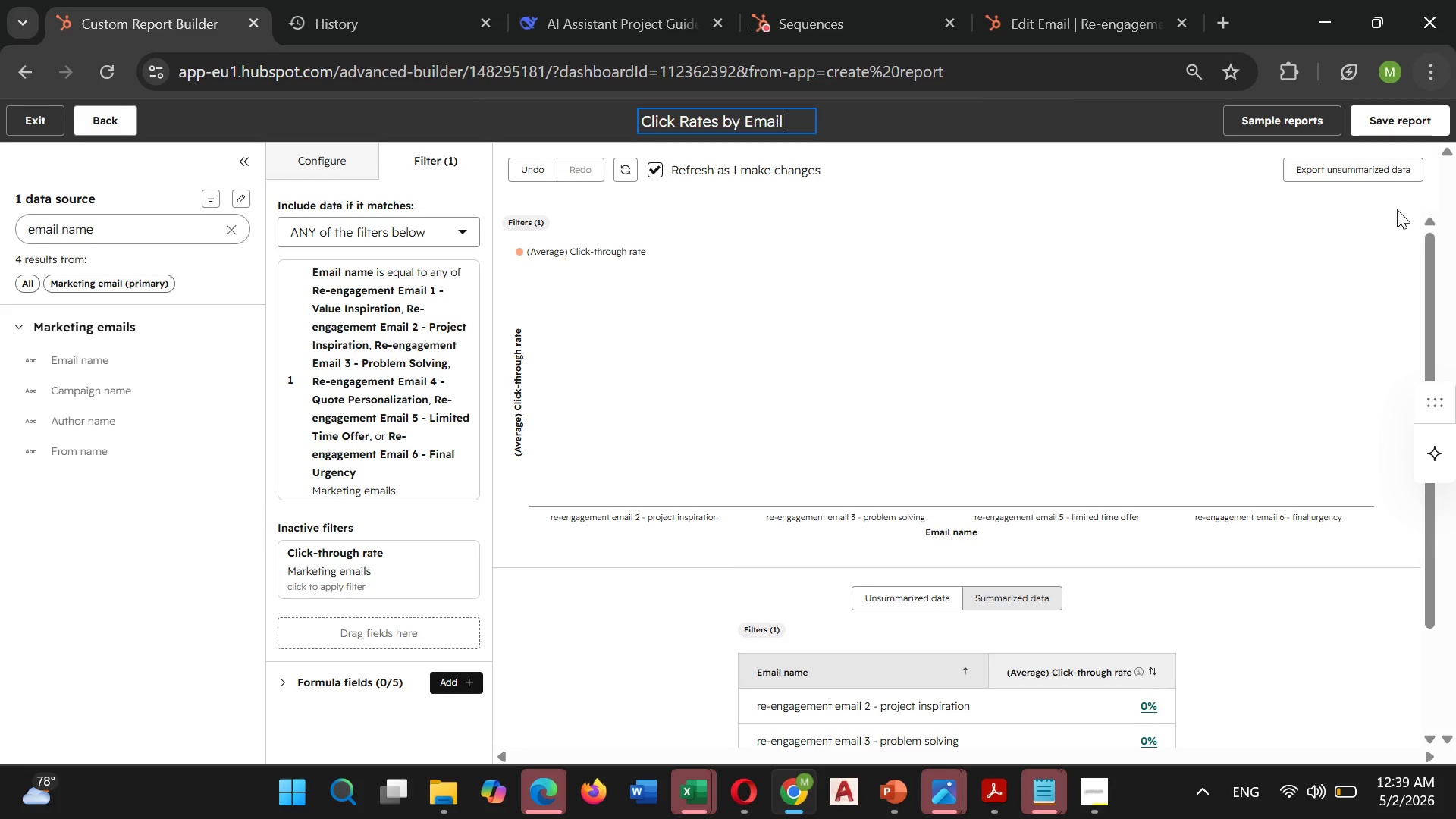 
left_click([1402, 127])
 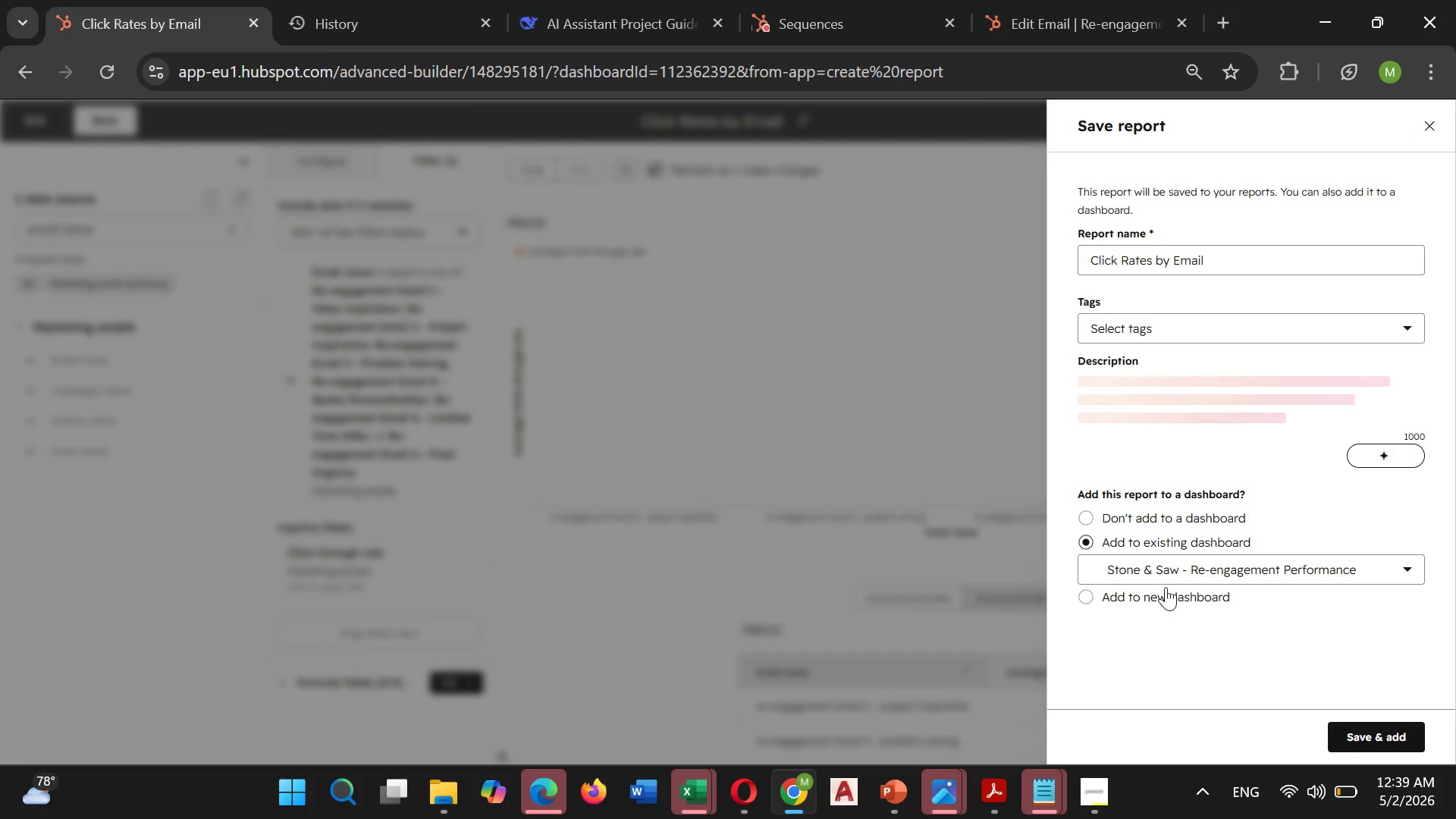 
left_click([1365, 730])
 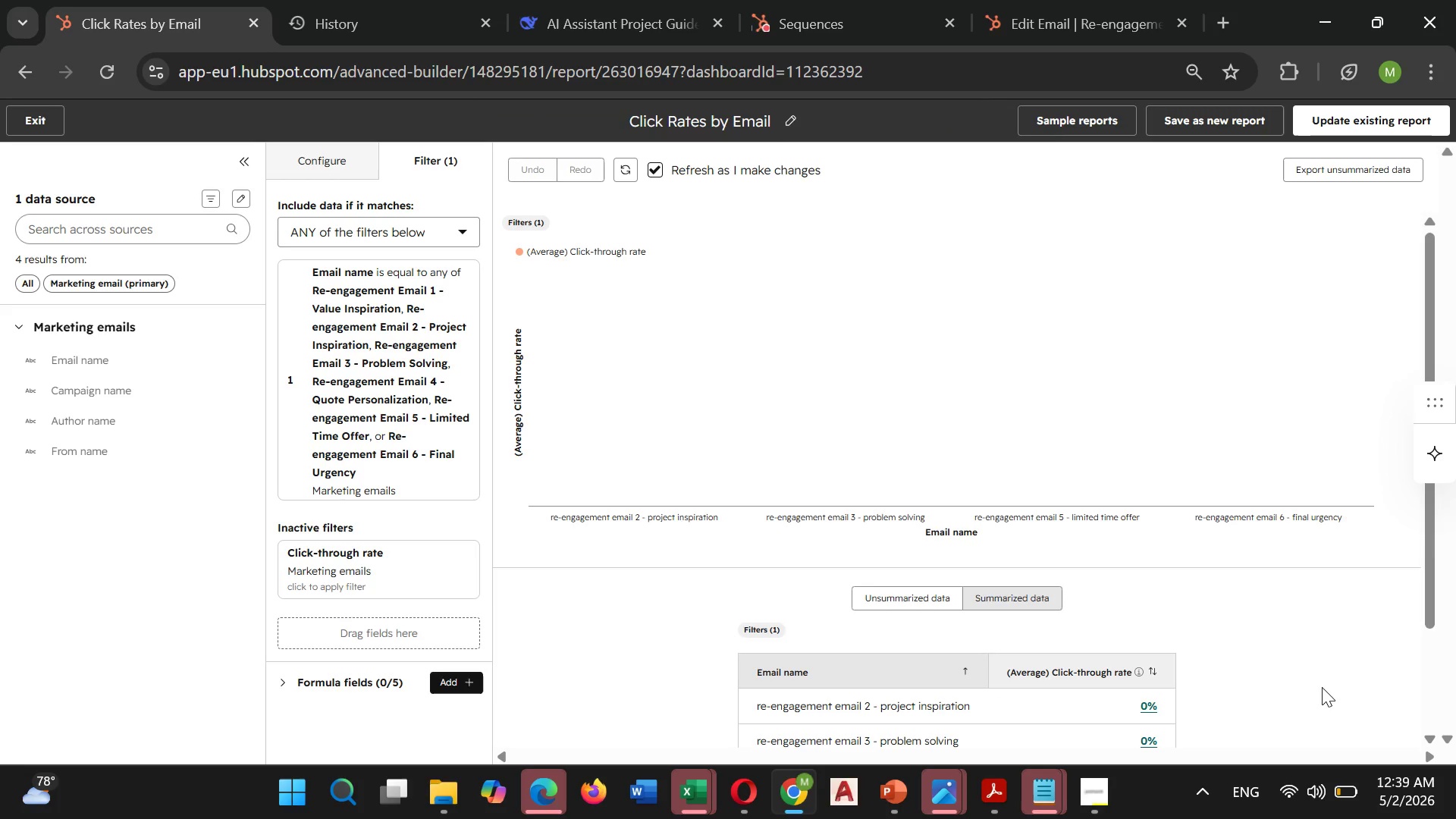 
wait(18.26)
 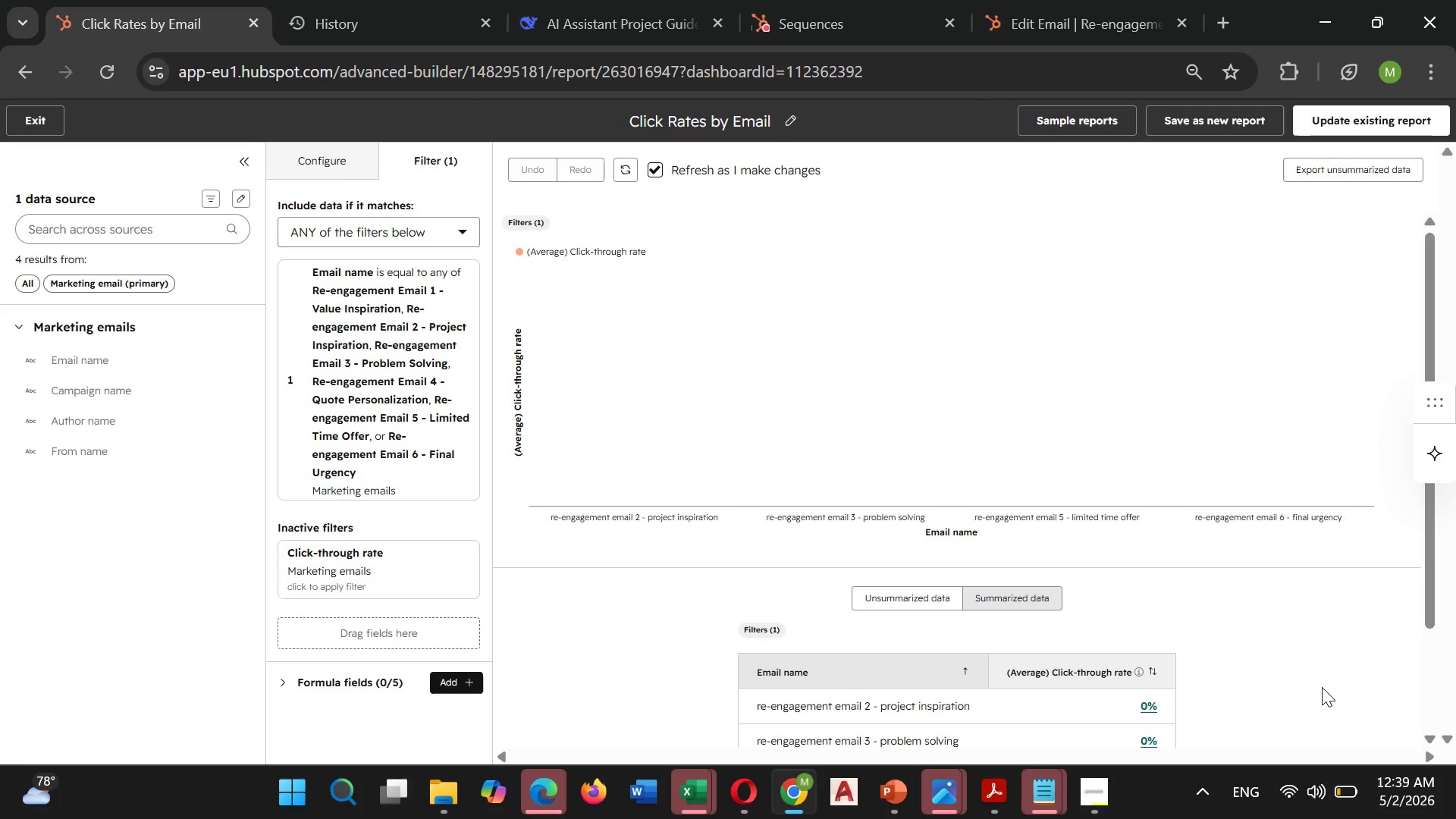 
left_click([31, 117])
 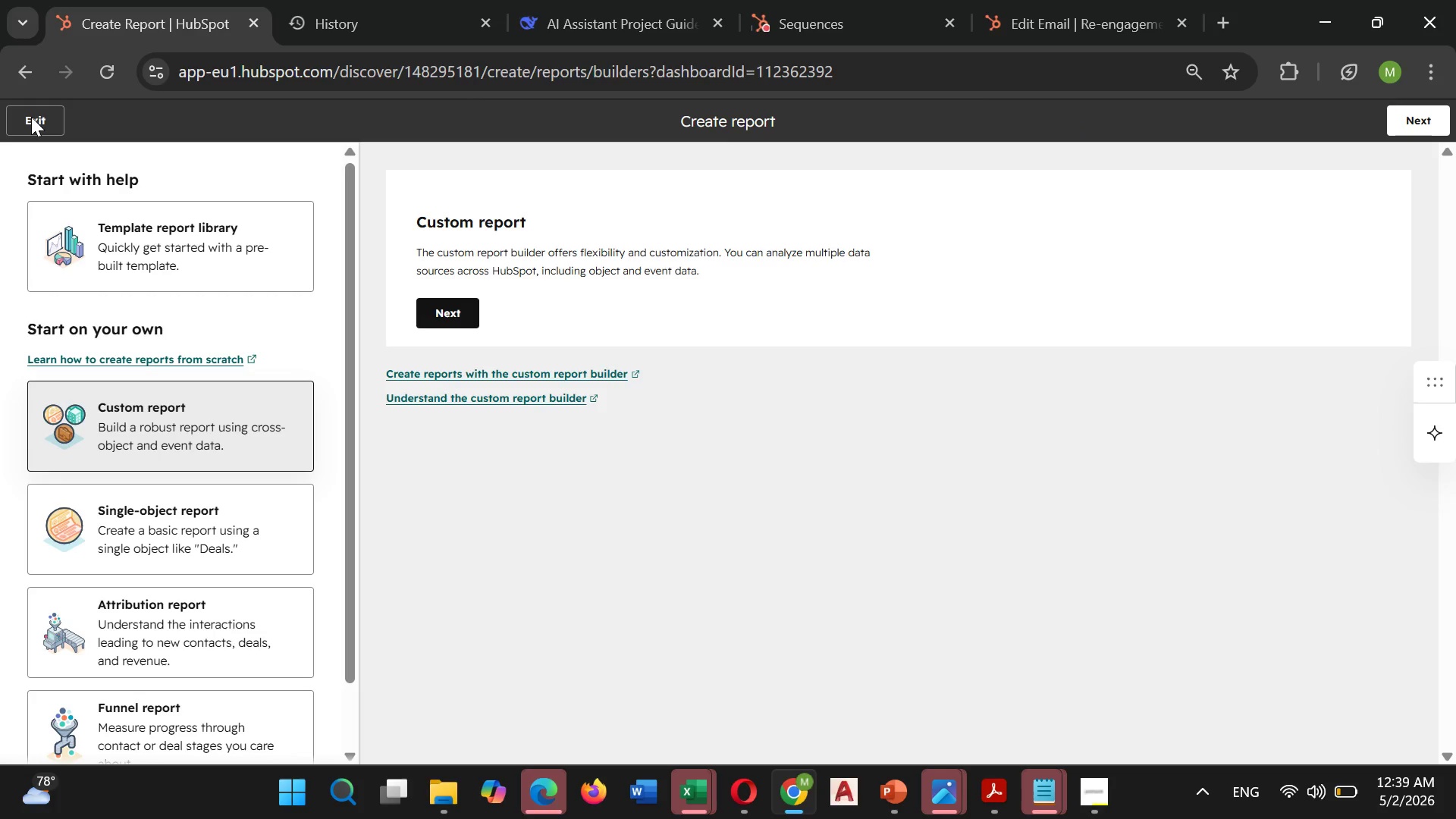 
wait(6.69)
 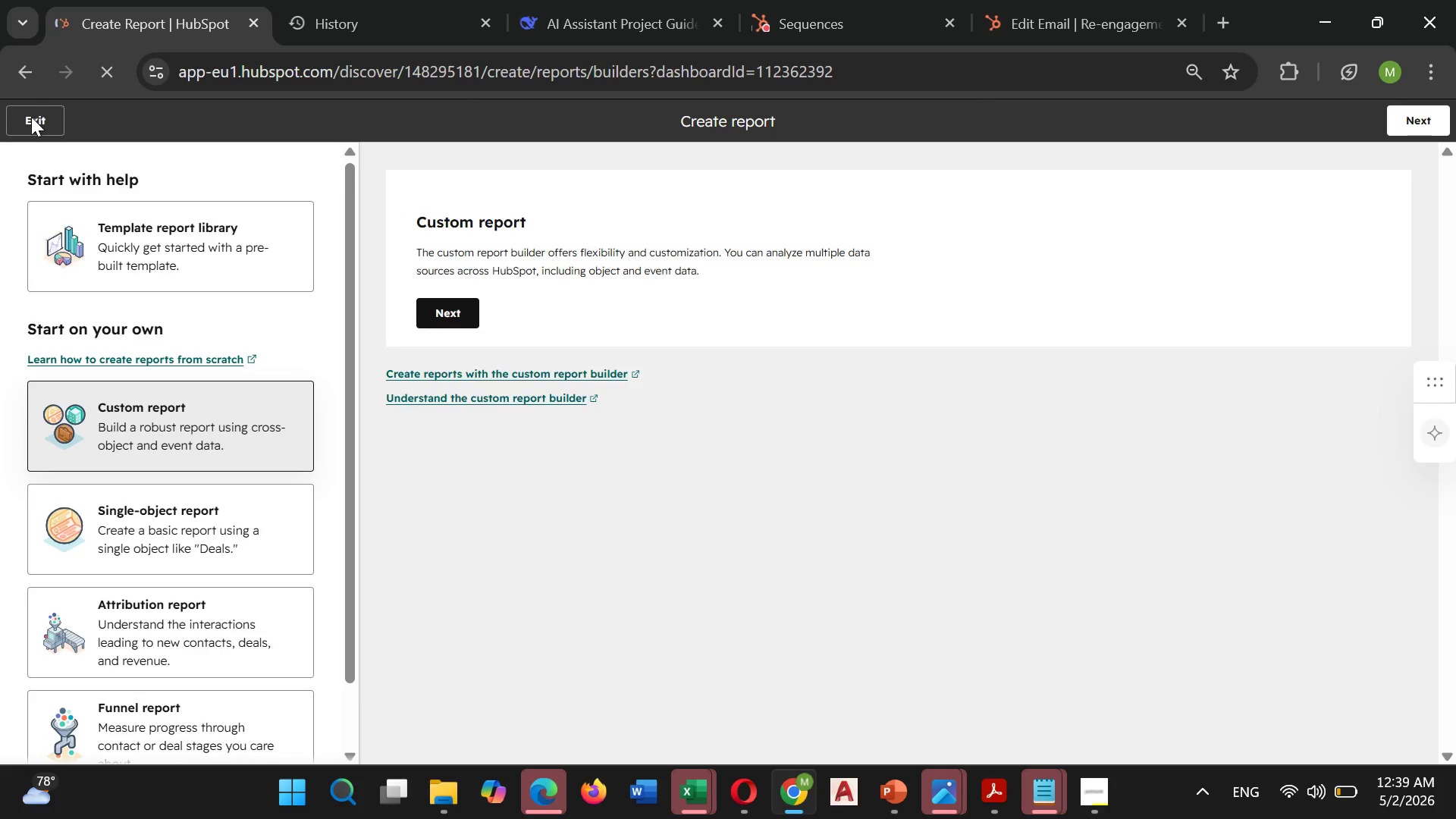 
left_click([31, 117])
 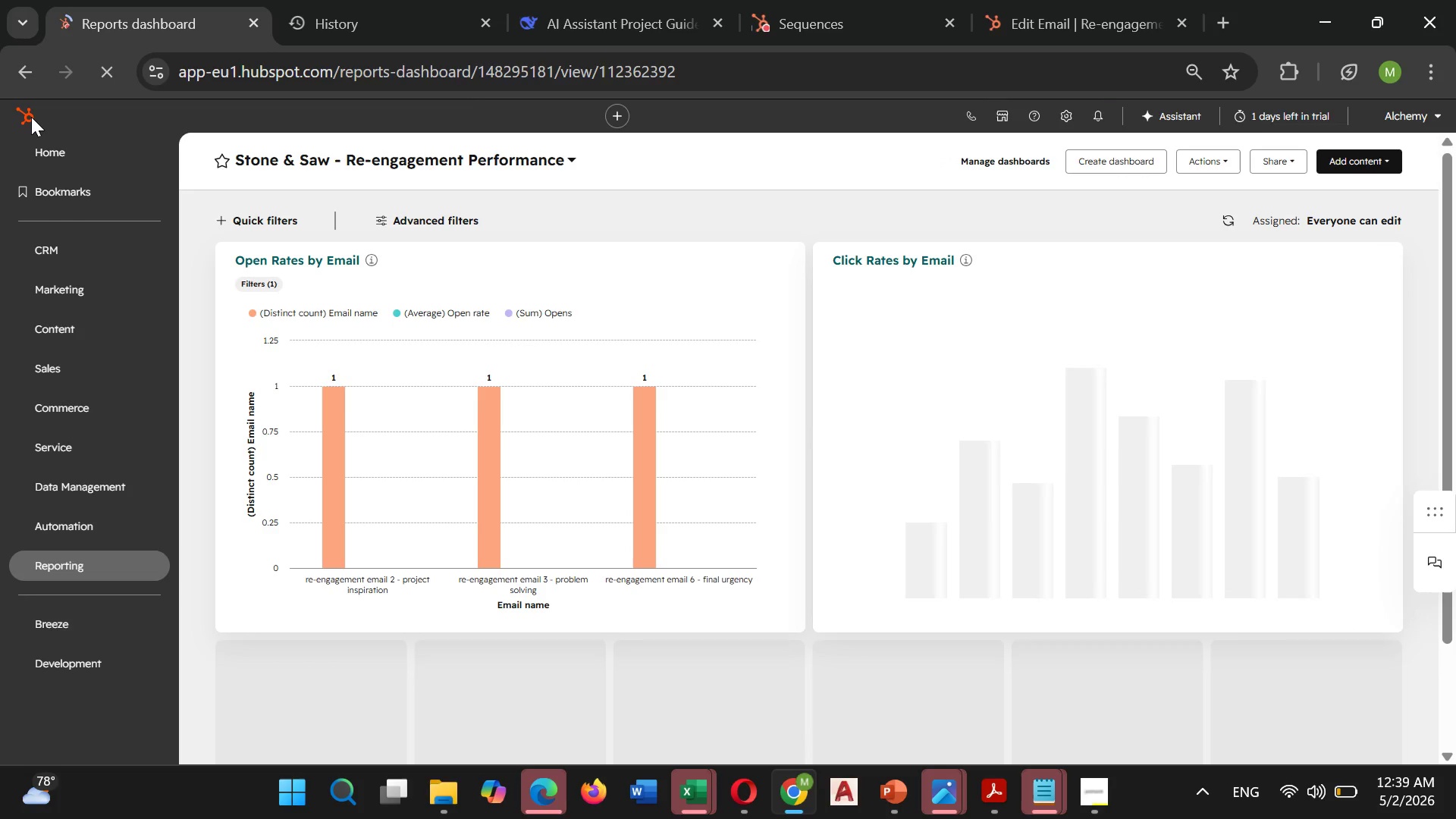 
wait(10.17)
 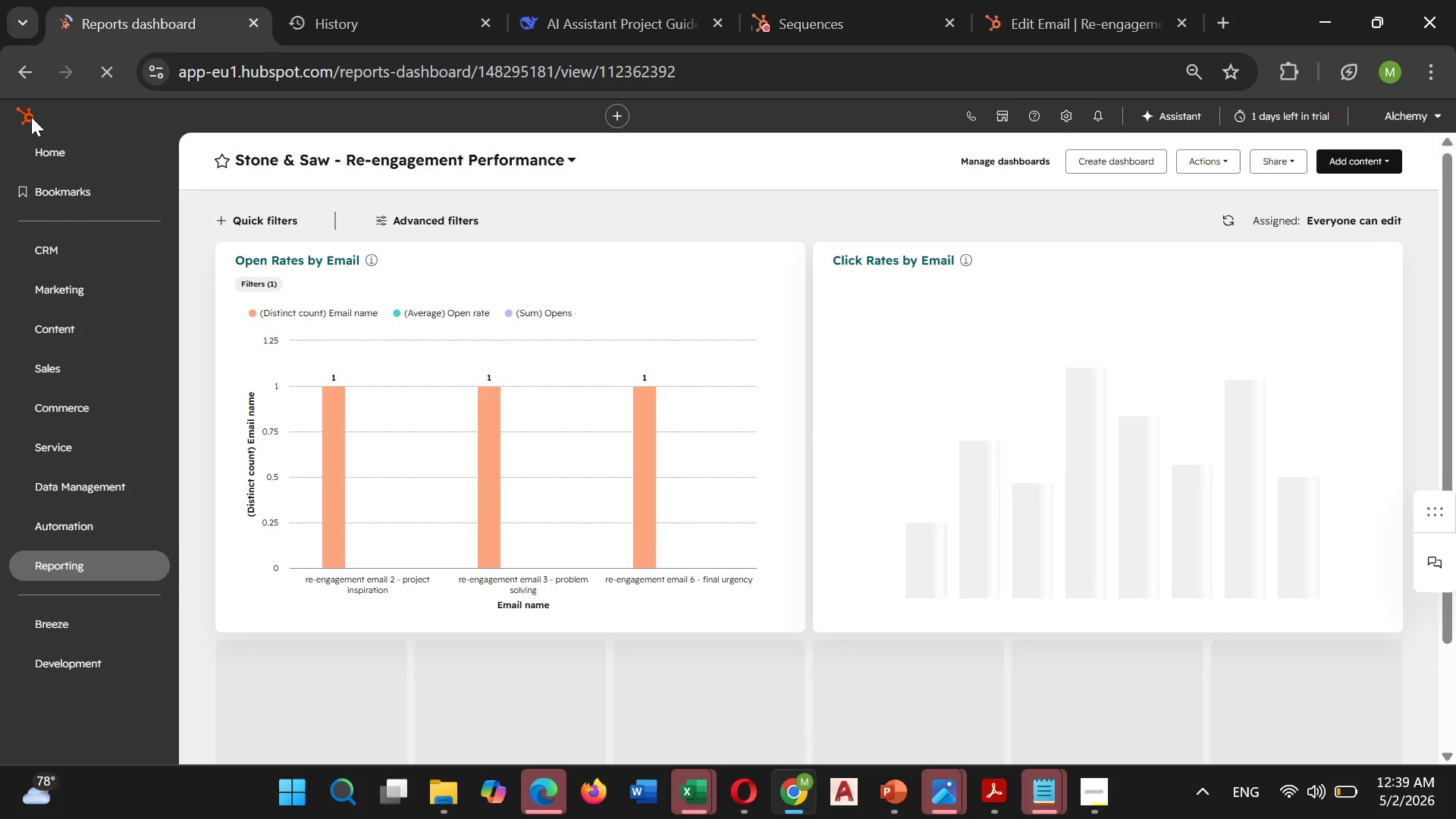 
left_click([1349, 158])
 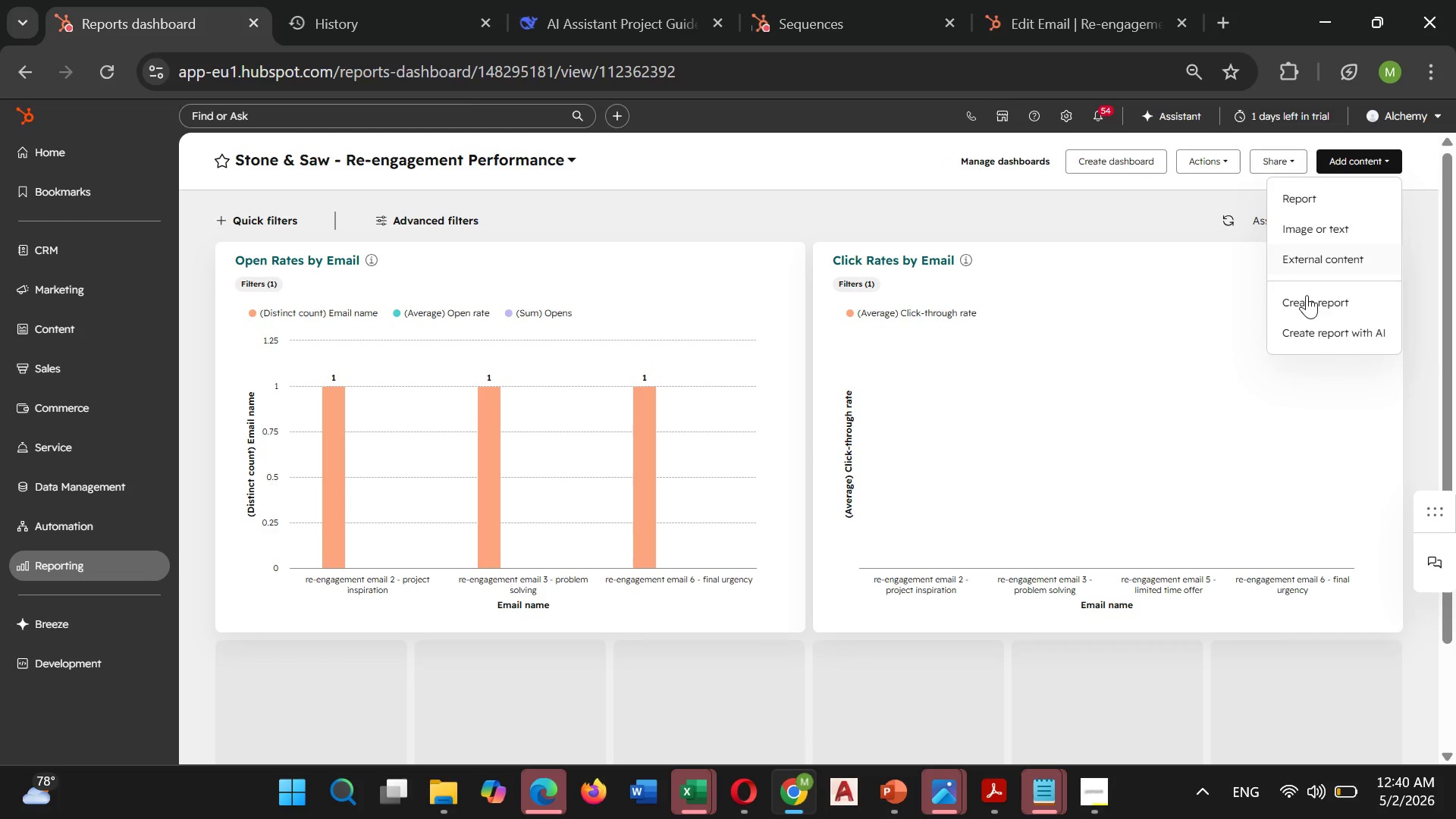 
left_click([1307, 295])
 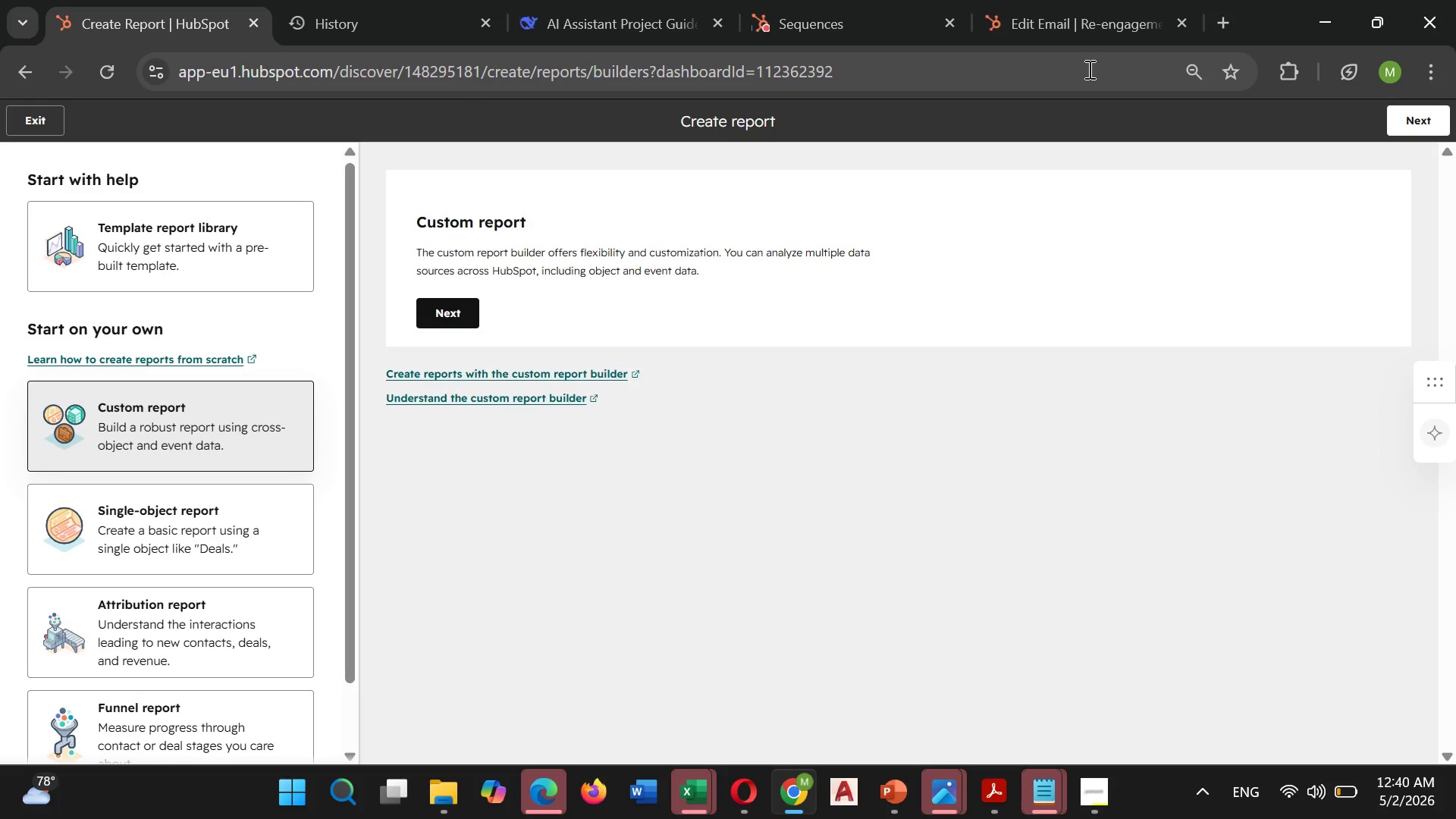 
mouse_move([1247, -6])
 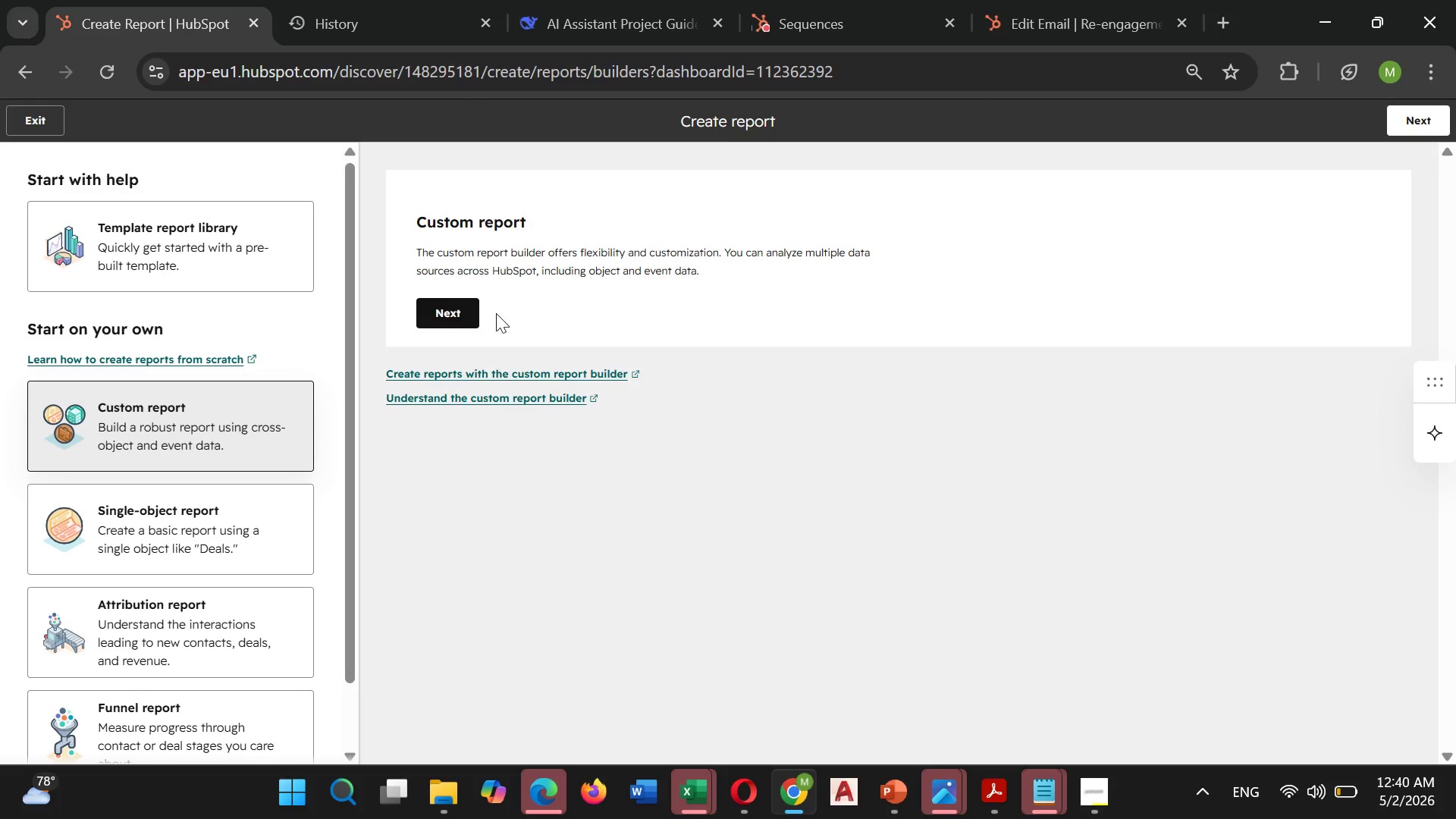 
left_click([447, 303])
 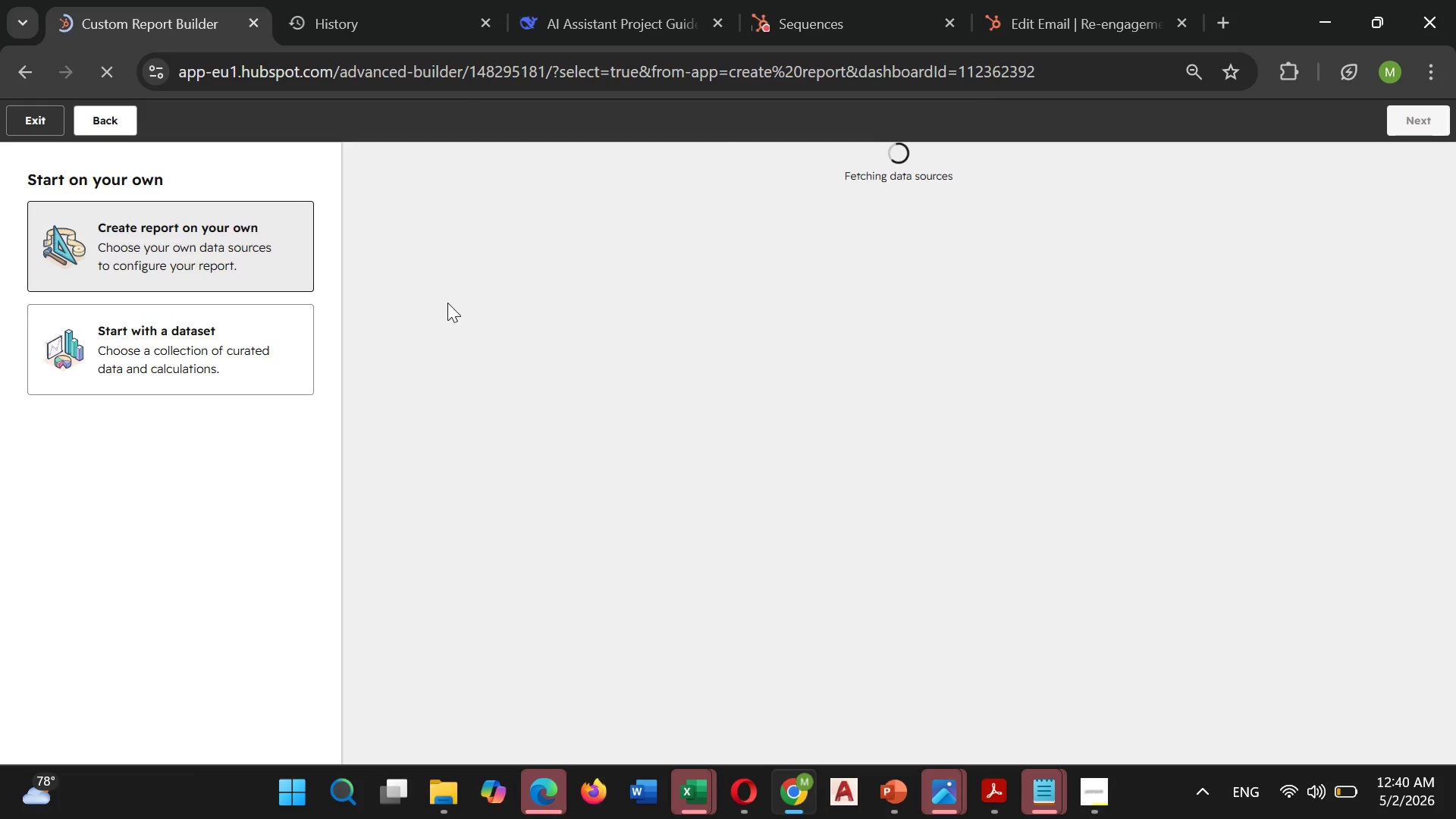 
wait(9.56)
 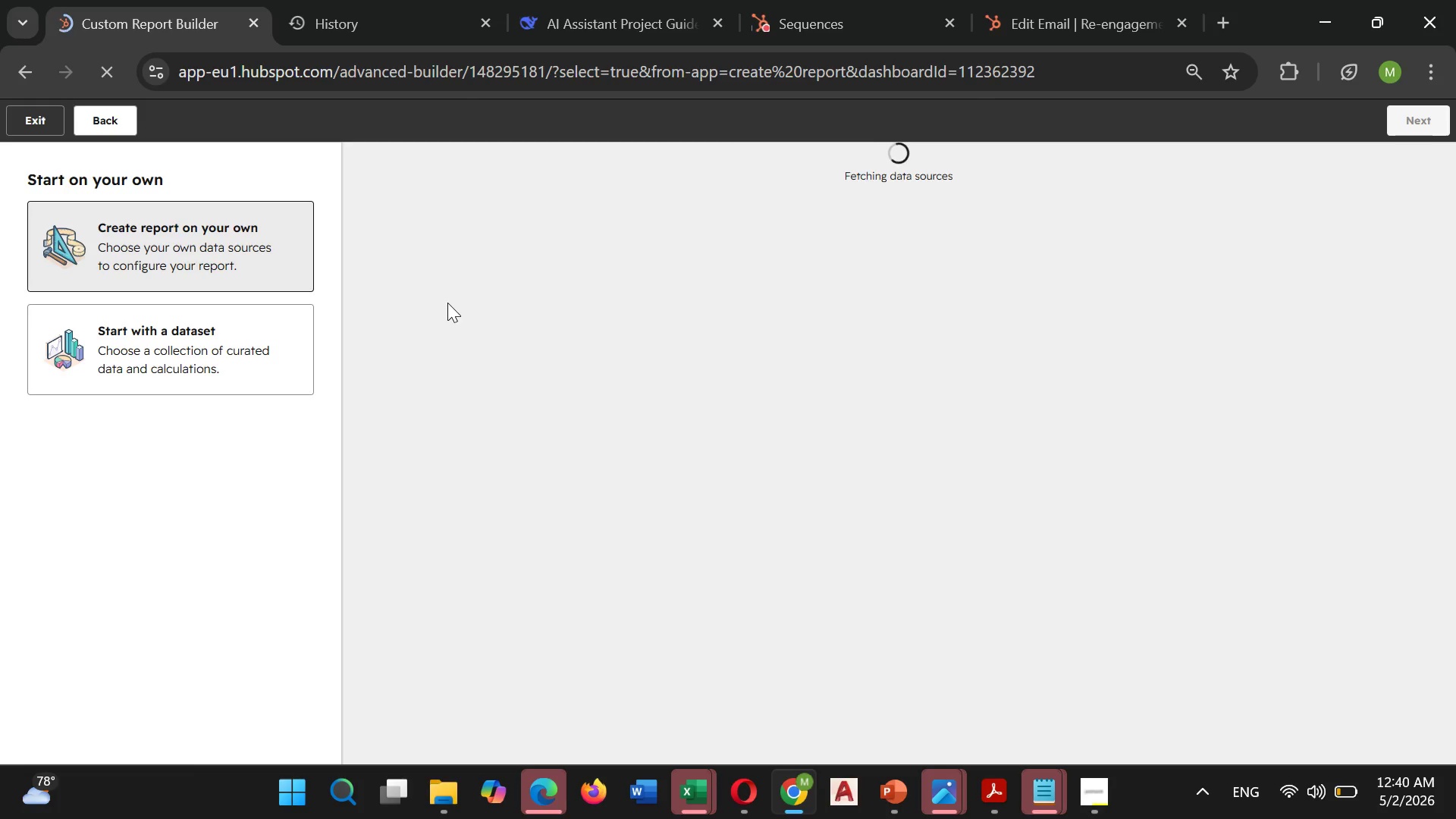 
left_click([1404, 124])
 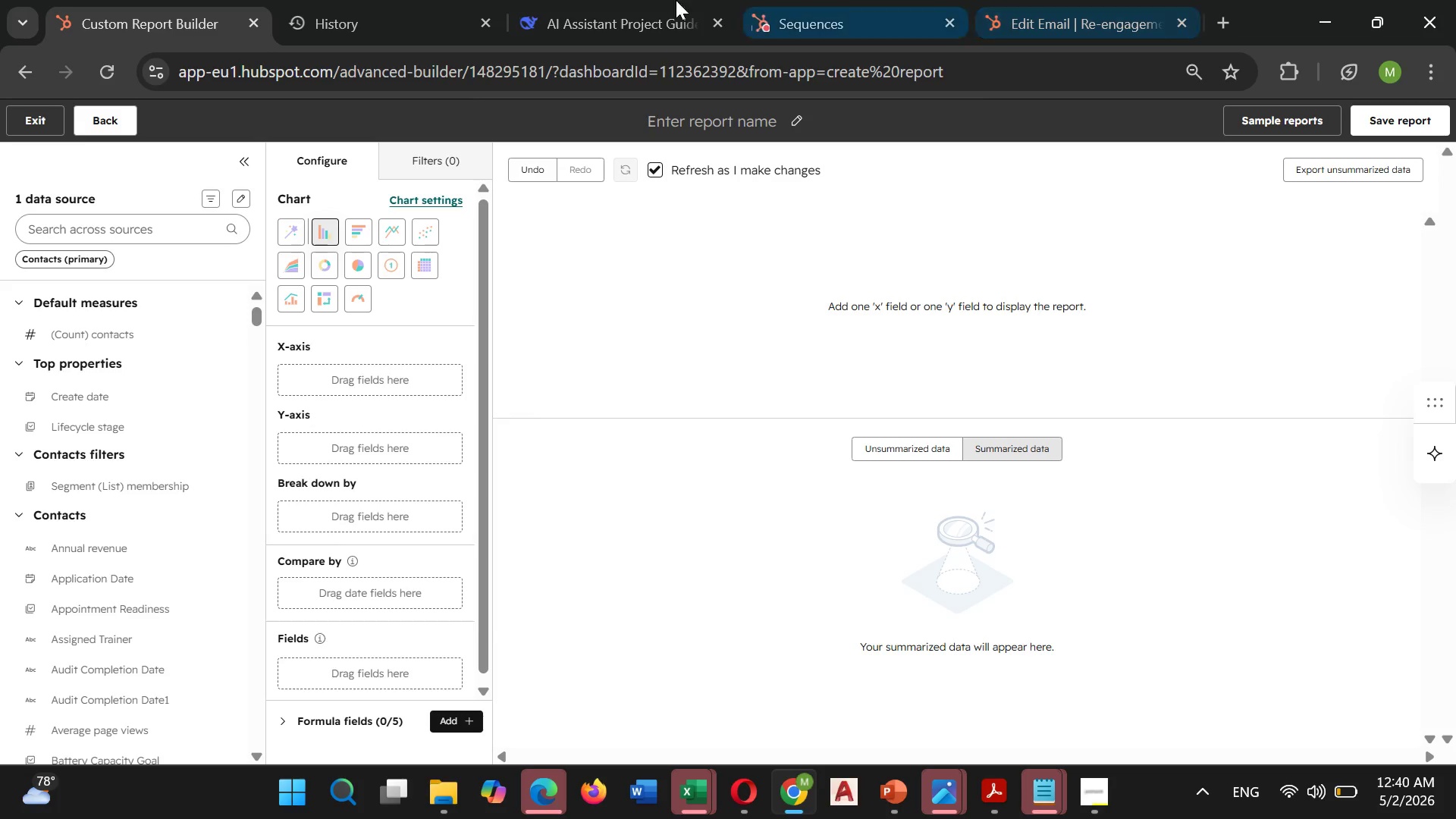 
wait(7.14)
 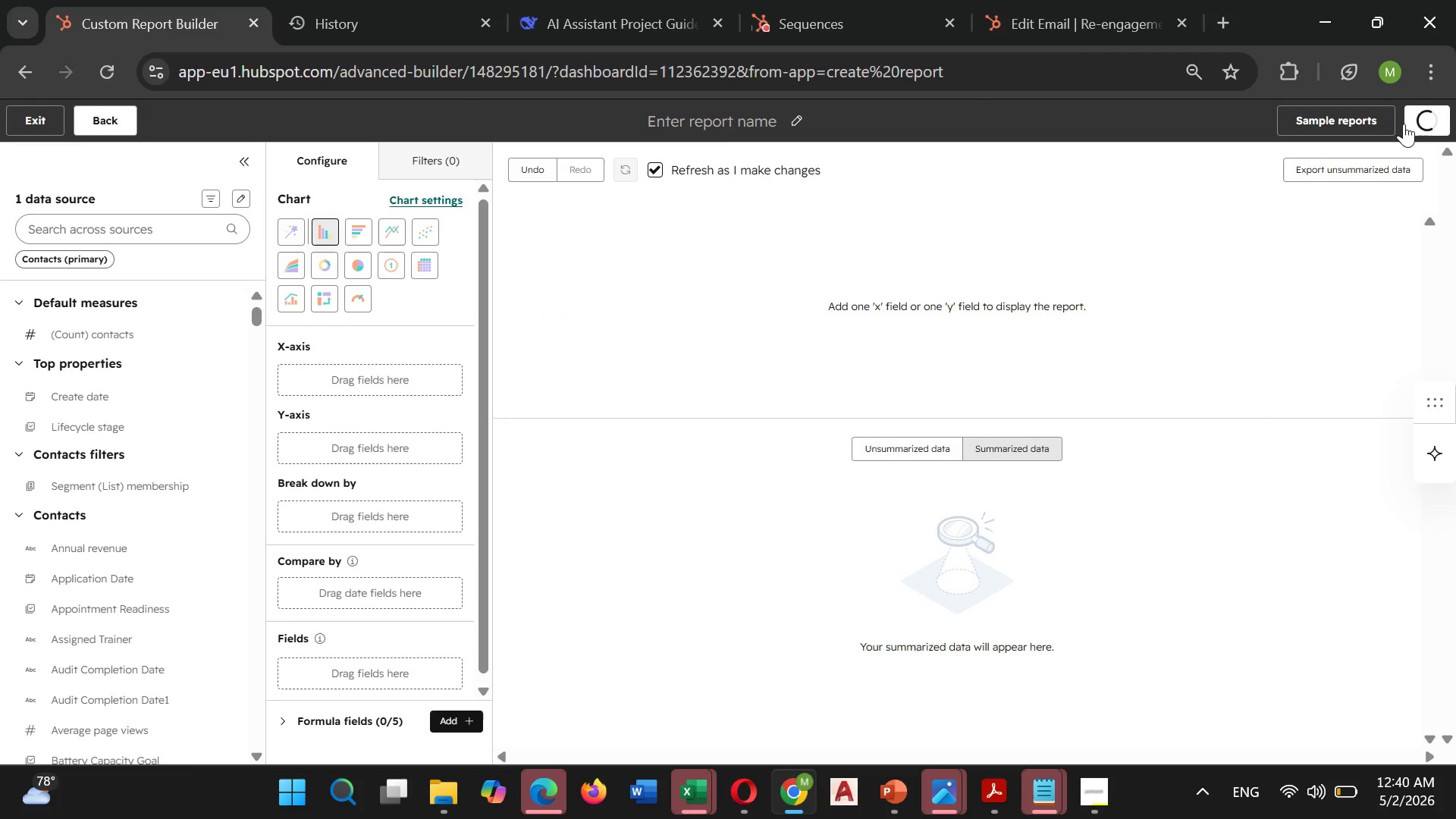 
left_click([238, 196])
 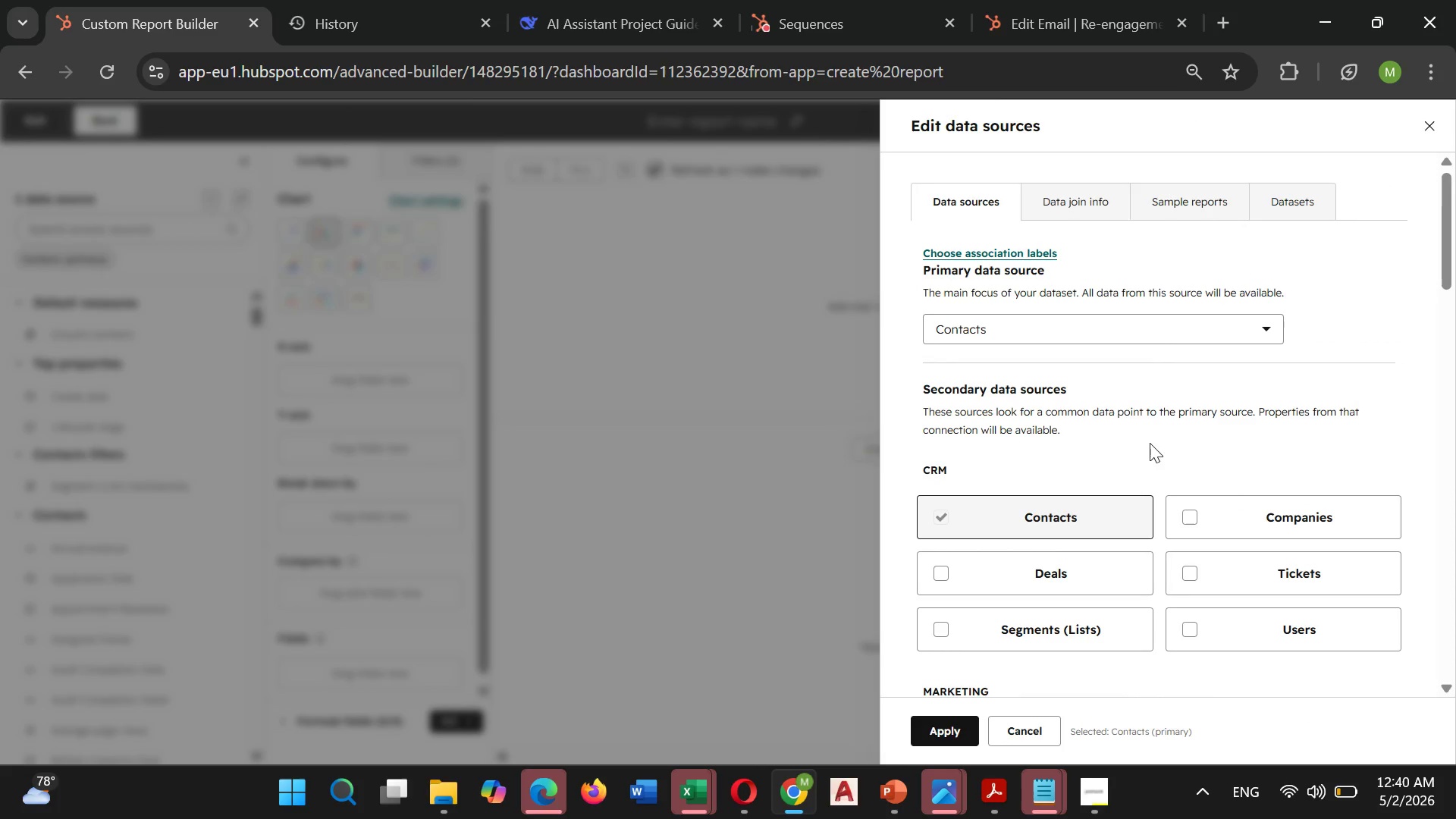 
scroll: coordinate [1268, 556], scroll_direction: down, amount: 4.0
 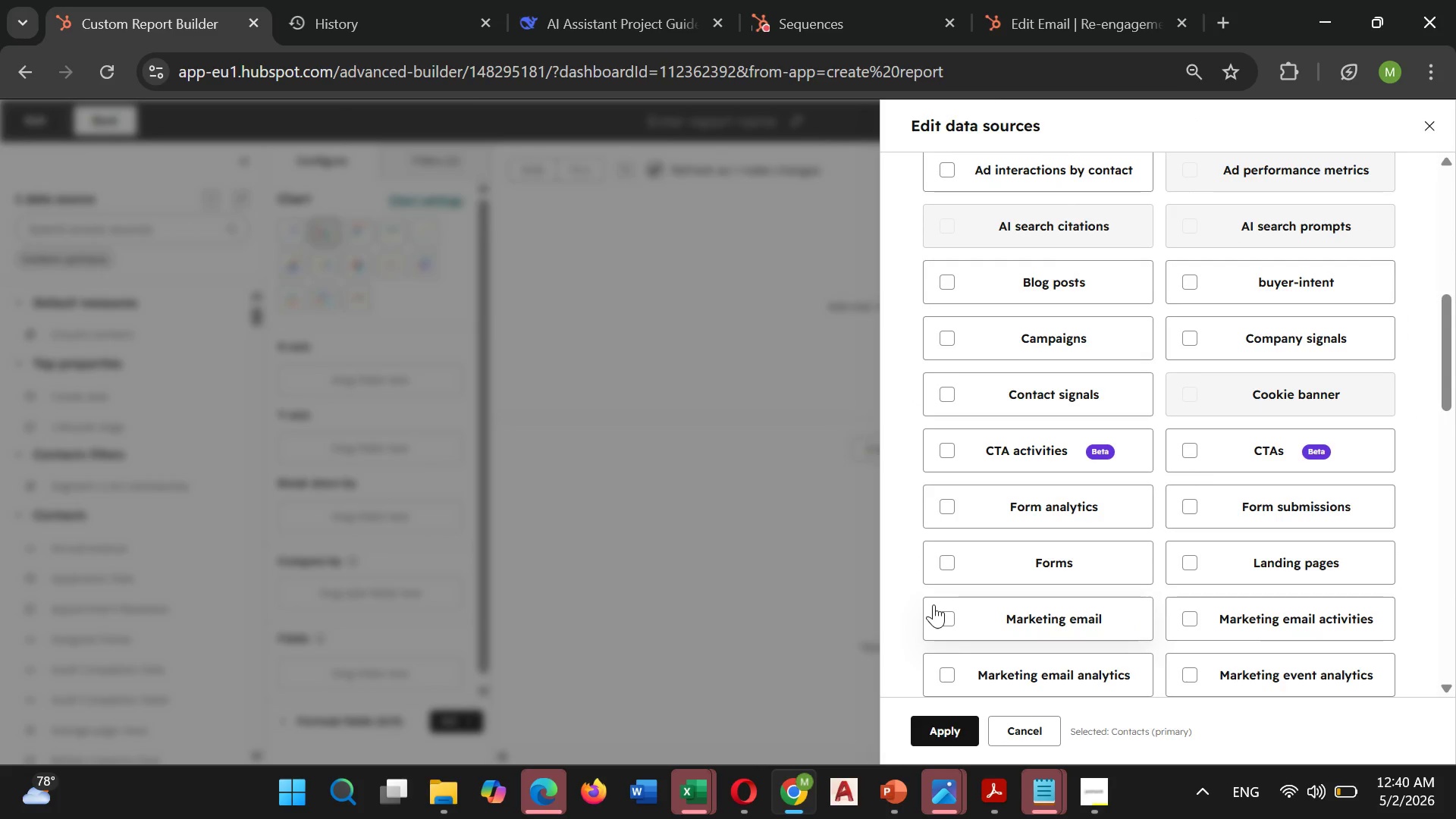 
left_click([943, 608])
 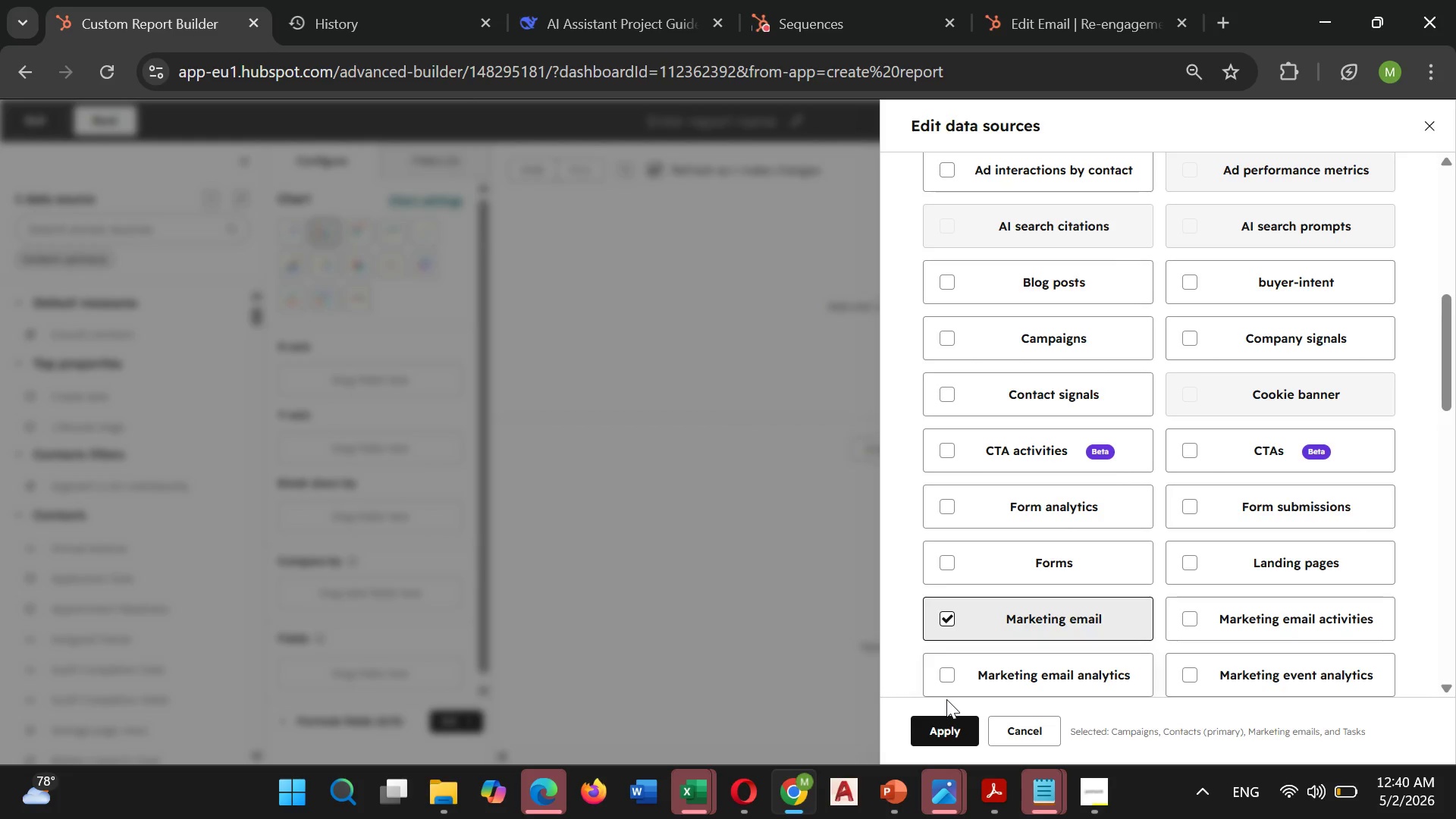 
left_click([940, 719])
 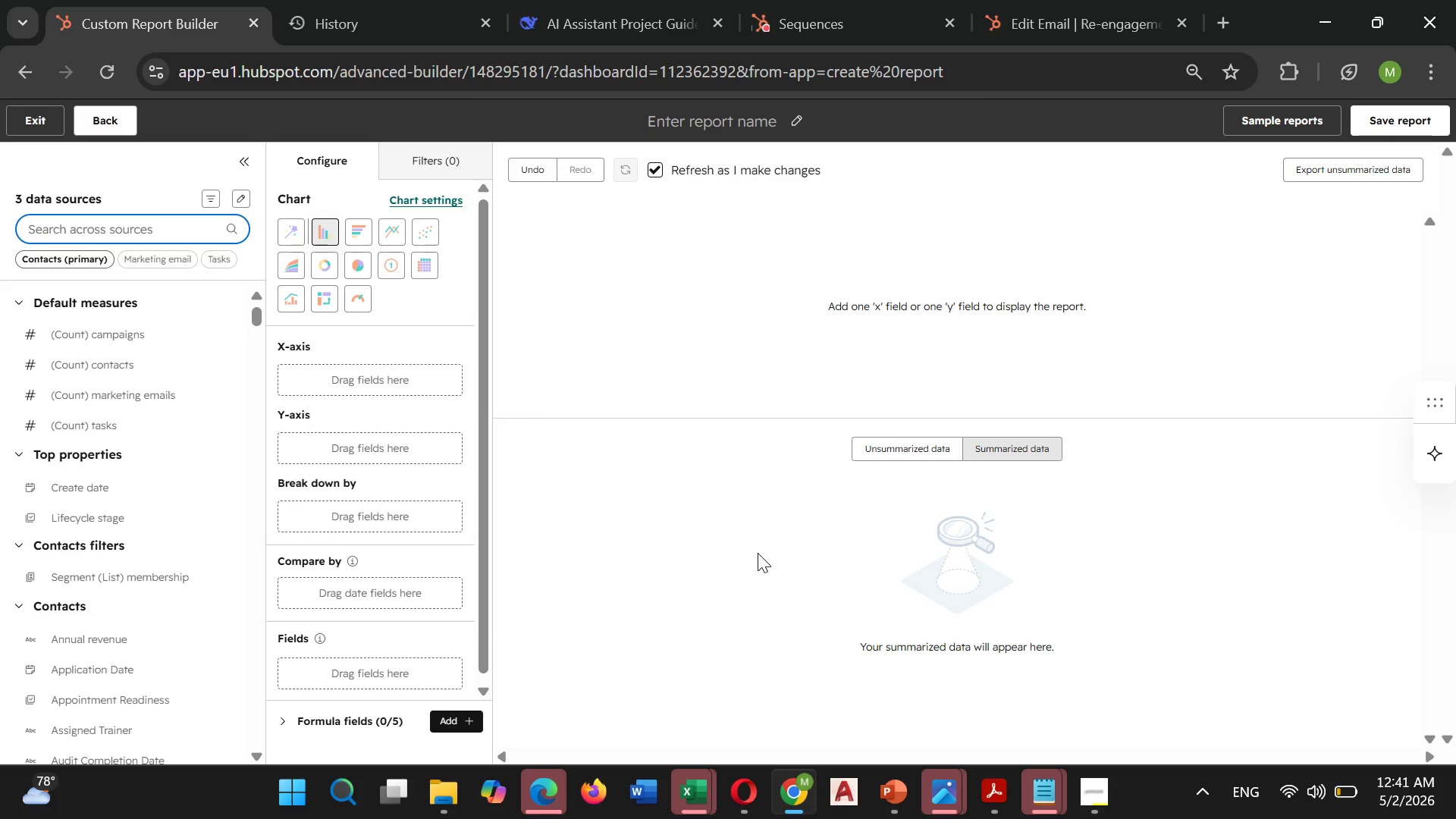 
wait(27.72)
 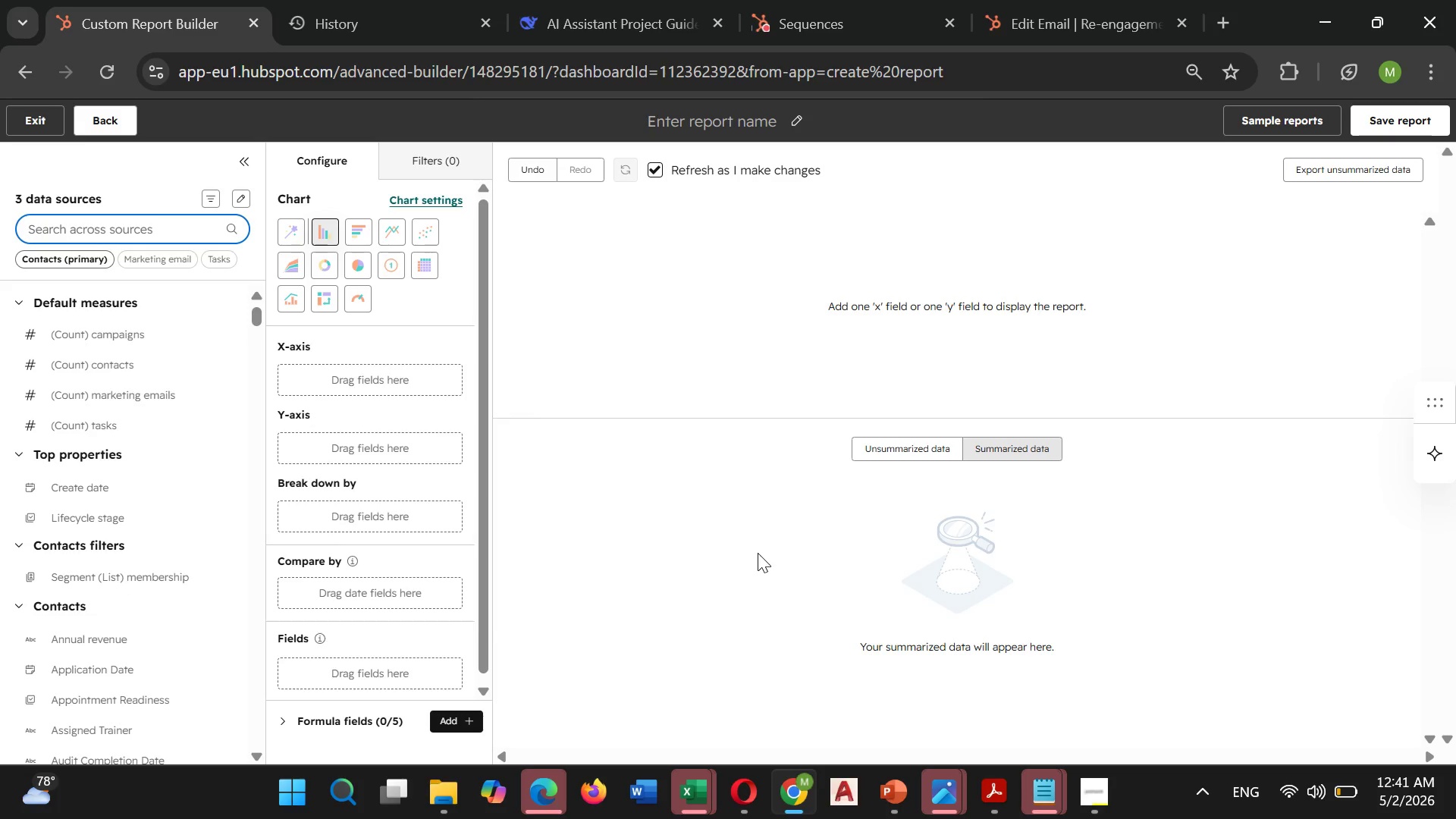 
left_click([427, 158])
 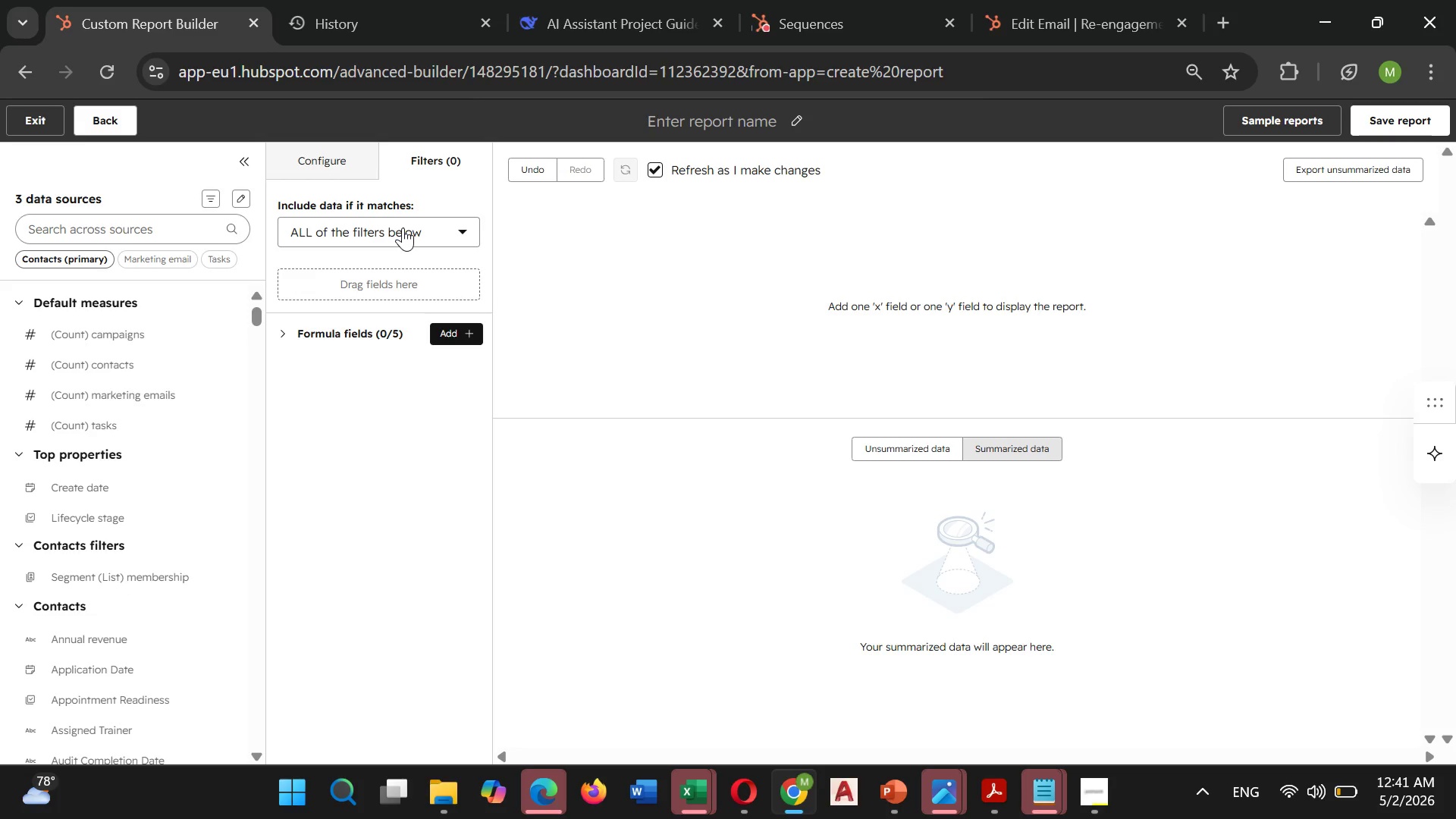 
left_click([374, 280])
 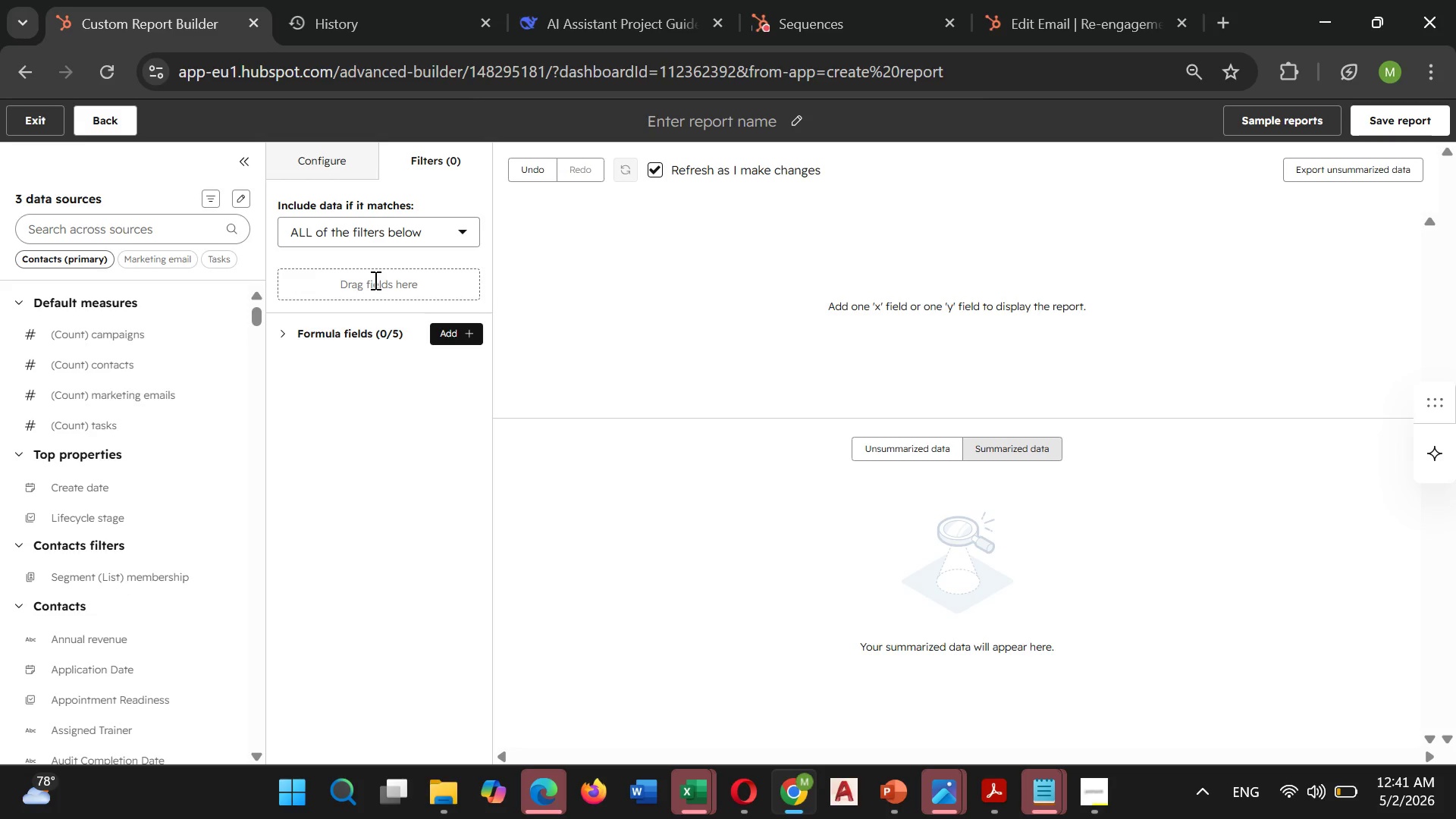 
left_click([200, 233])
 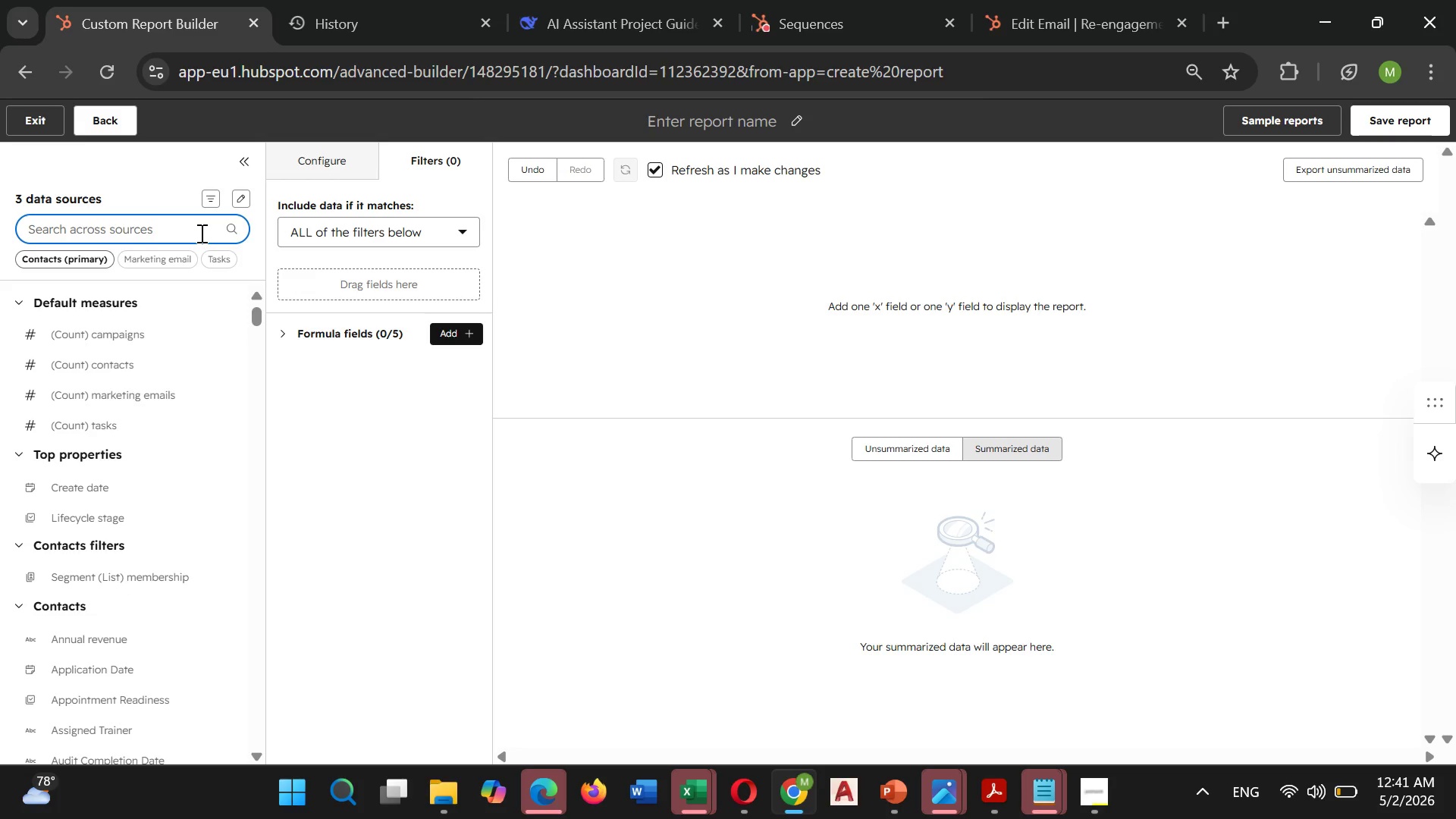 
type(r)
key(Backspace)
type(Re)
 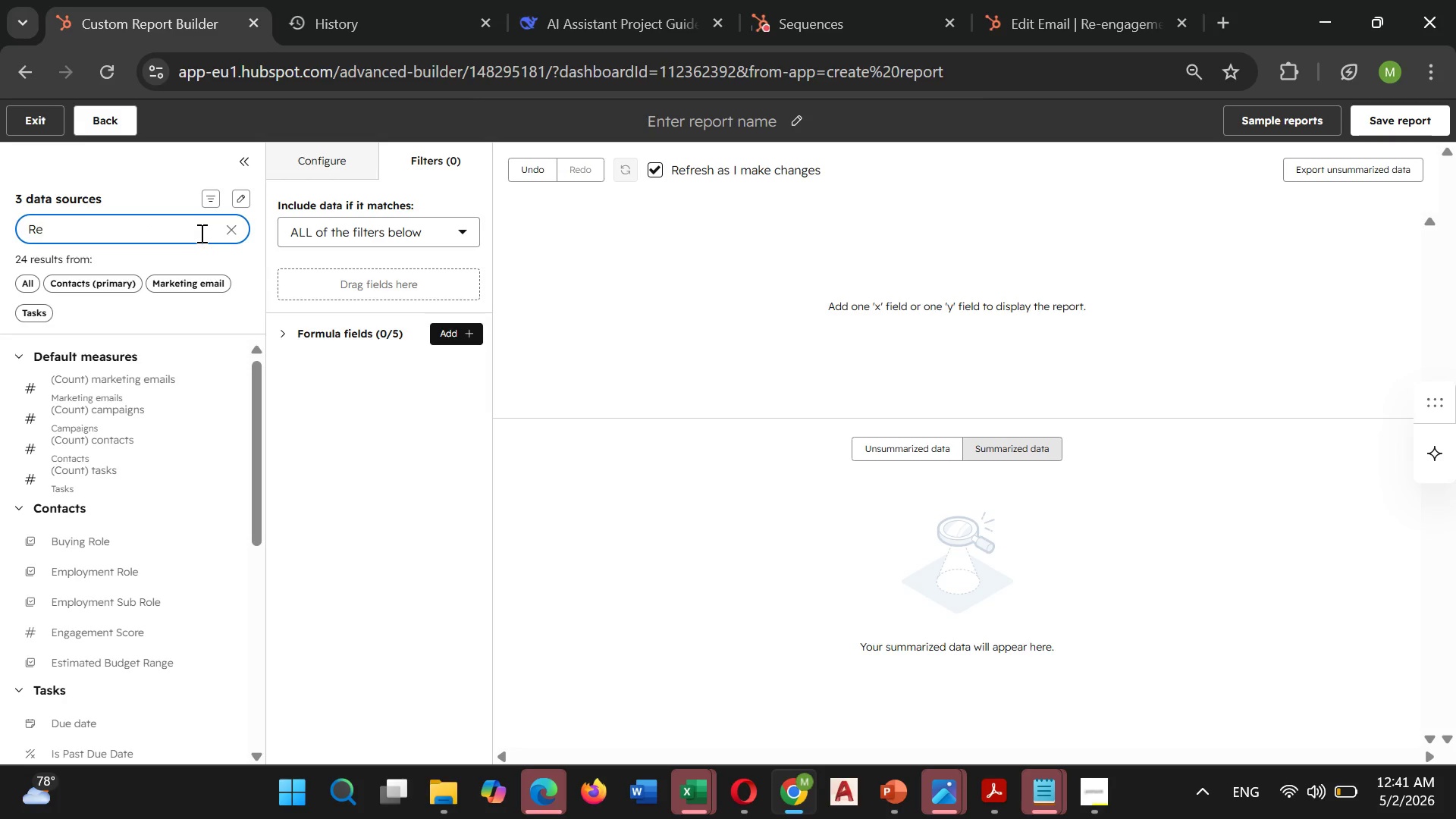 
wait(5.7)
 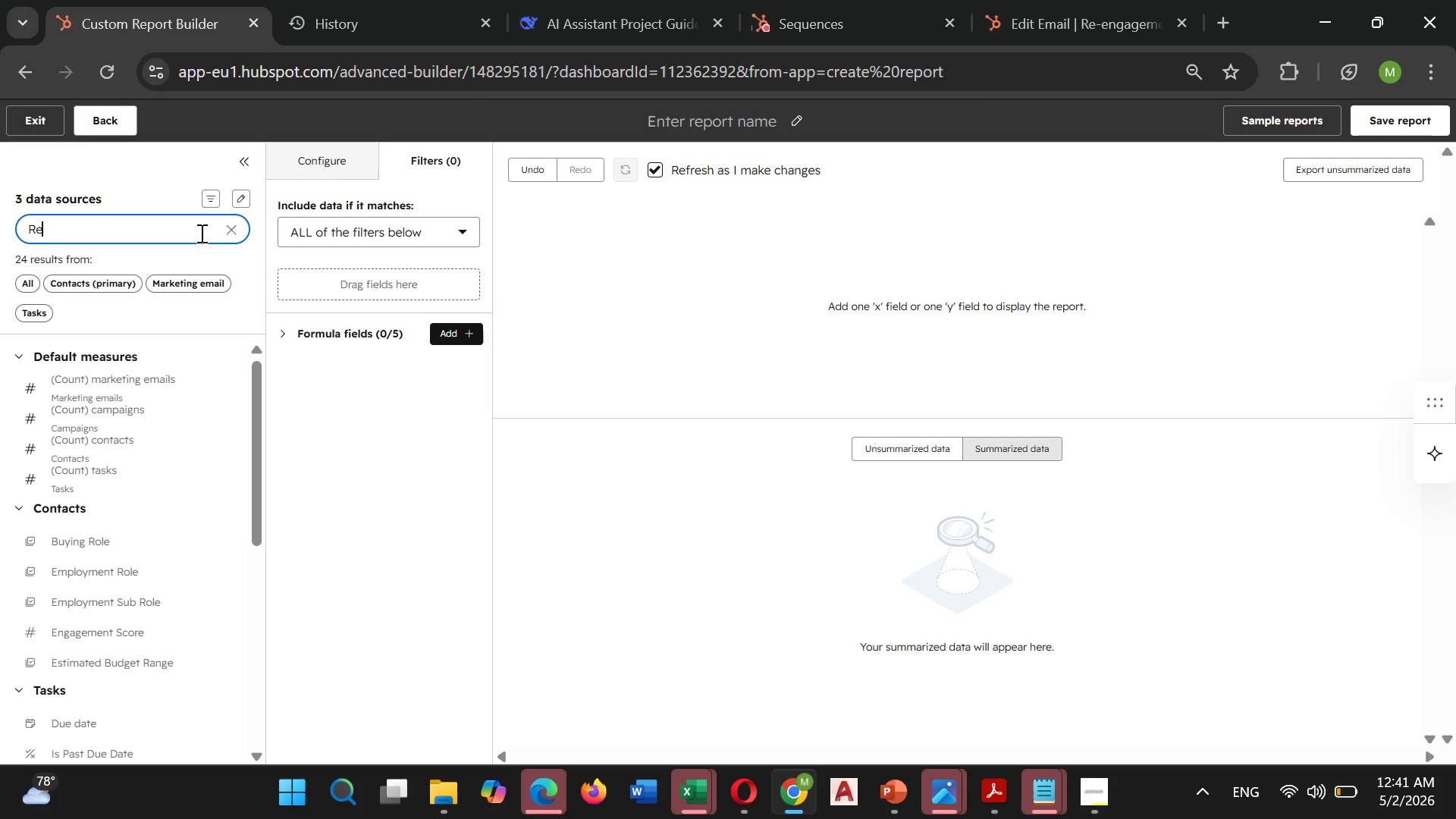 
key(Minus)
 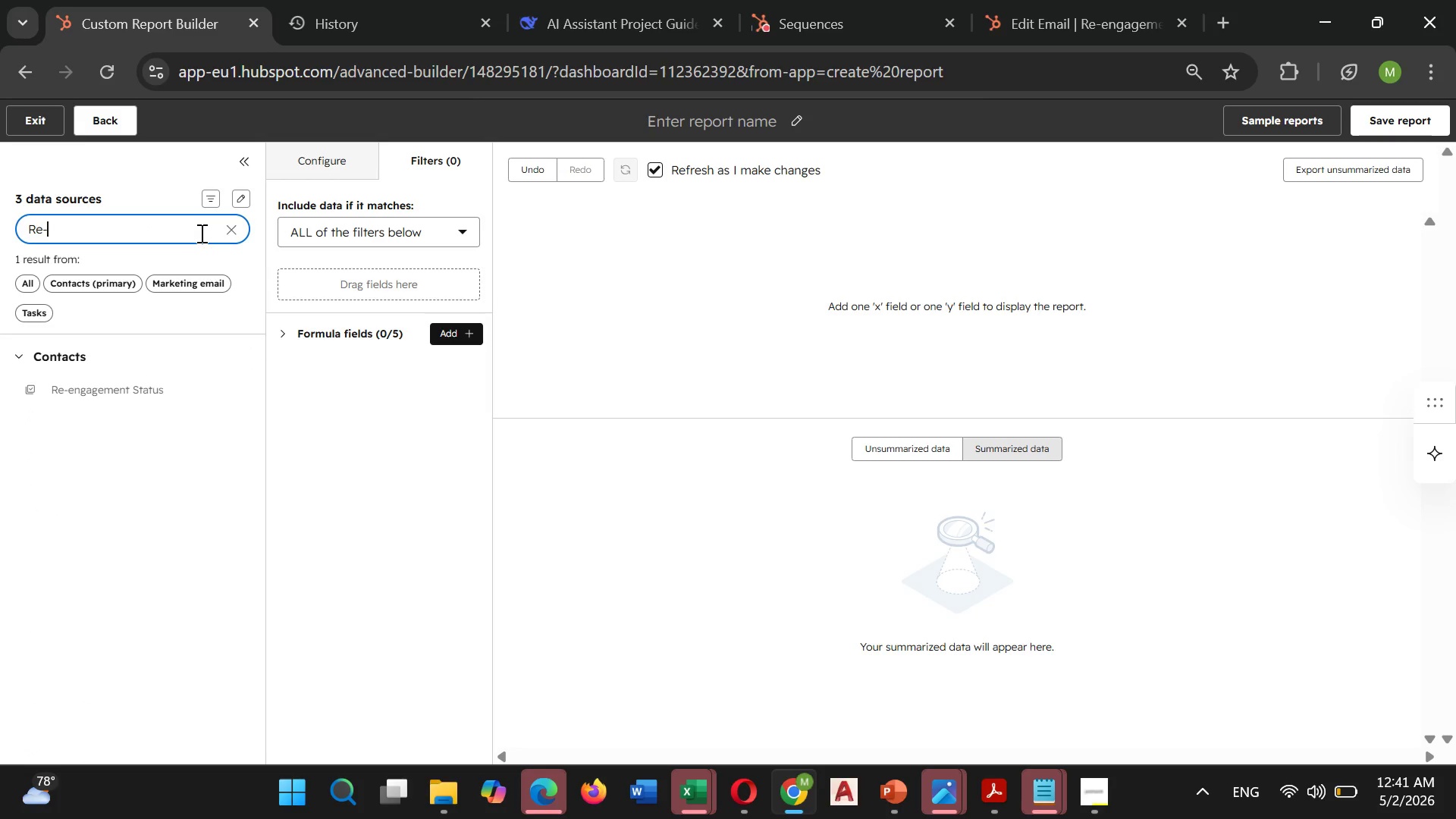 
key(E)
 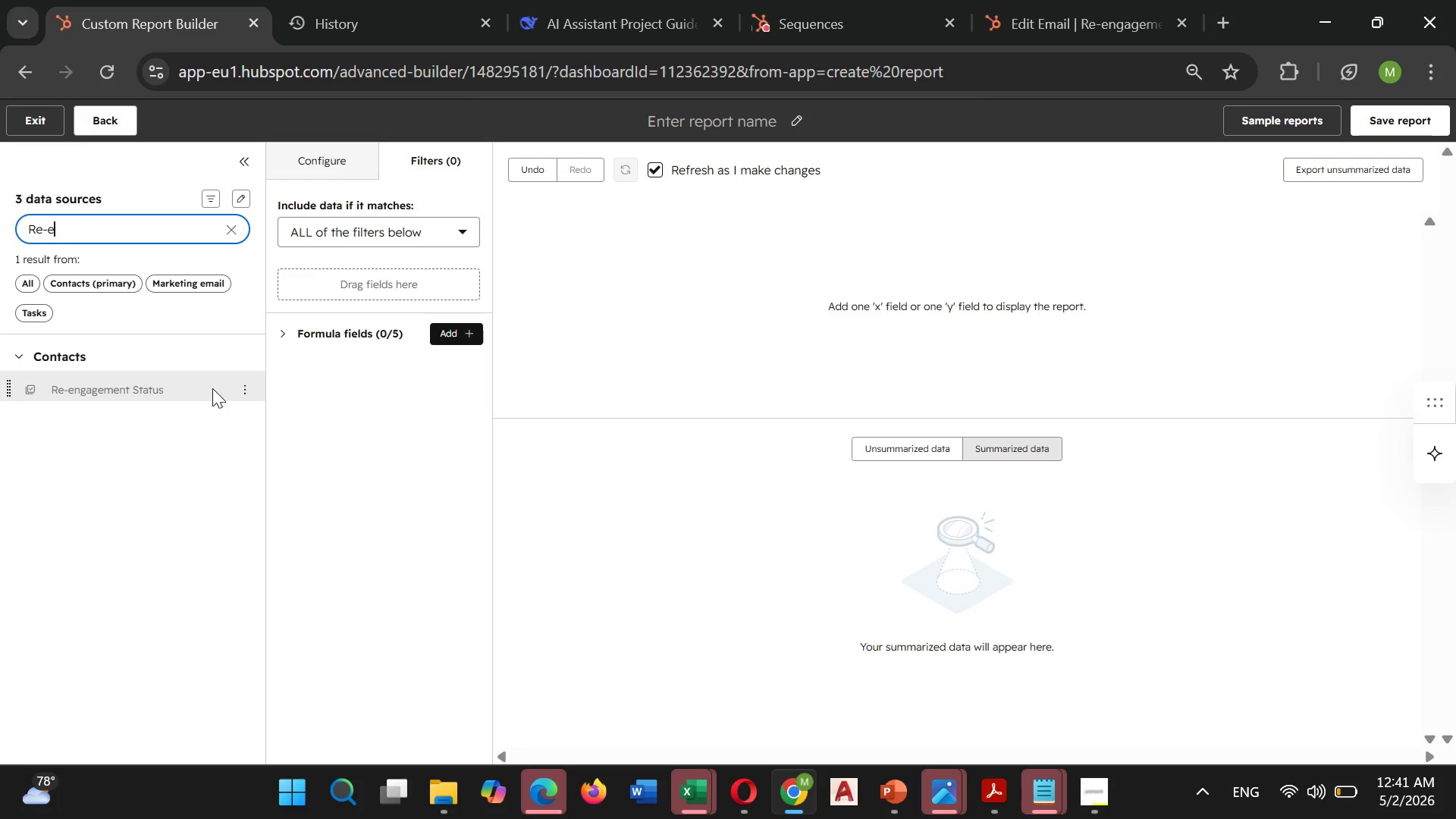 
left_click([243, 388])
 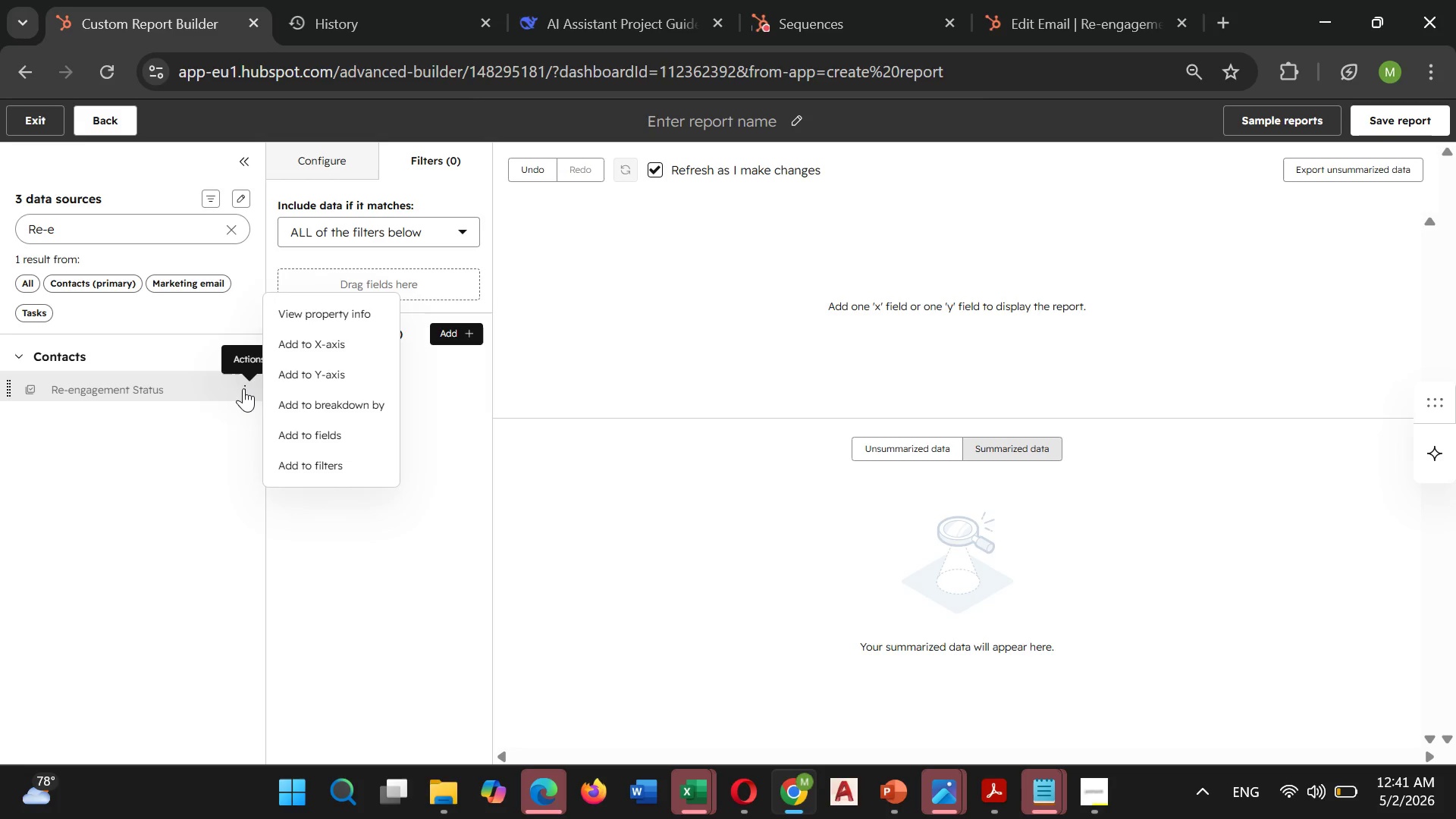 
wait(5.64)
 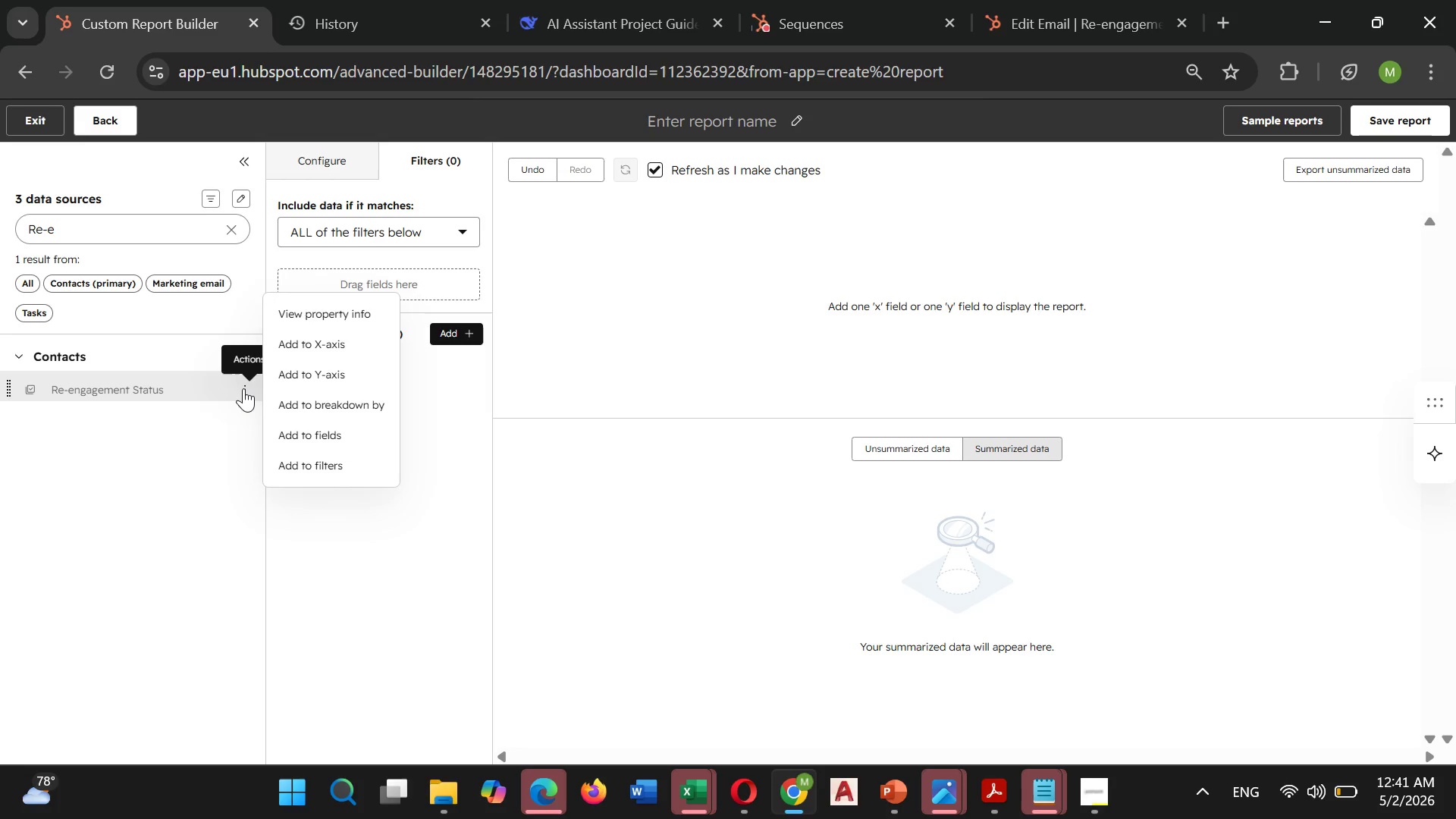 
left_click([323, 457])
 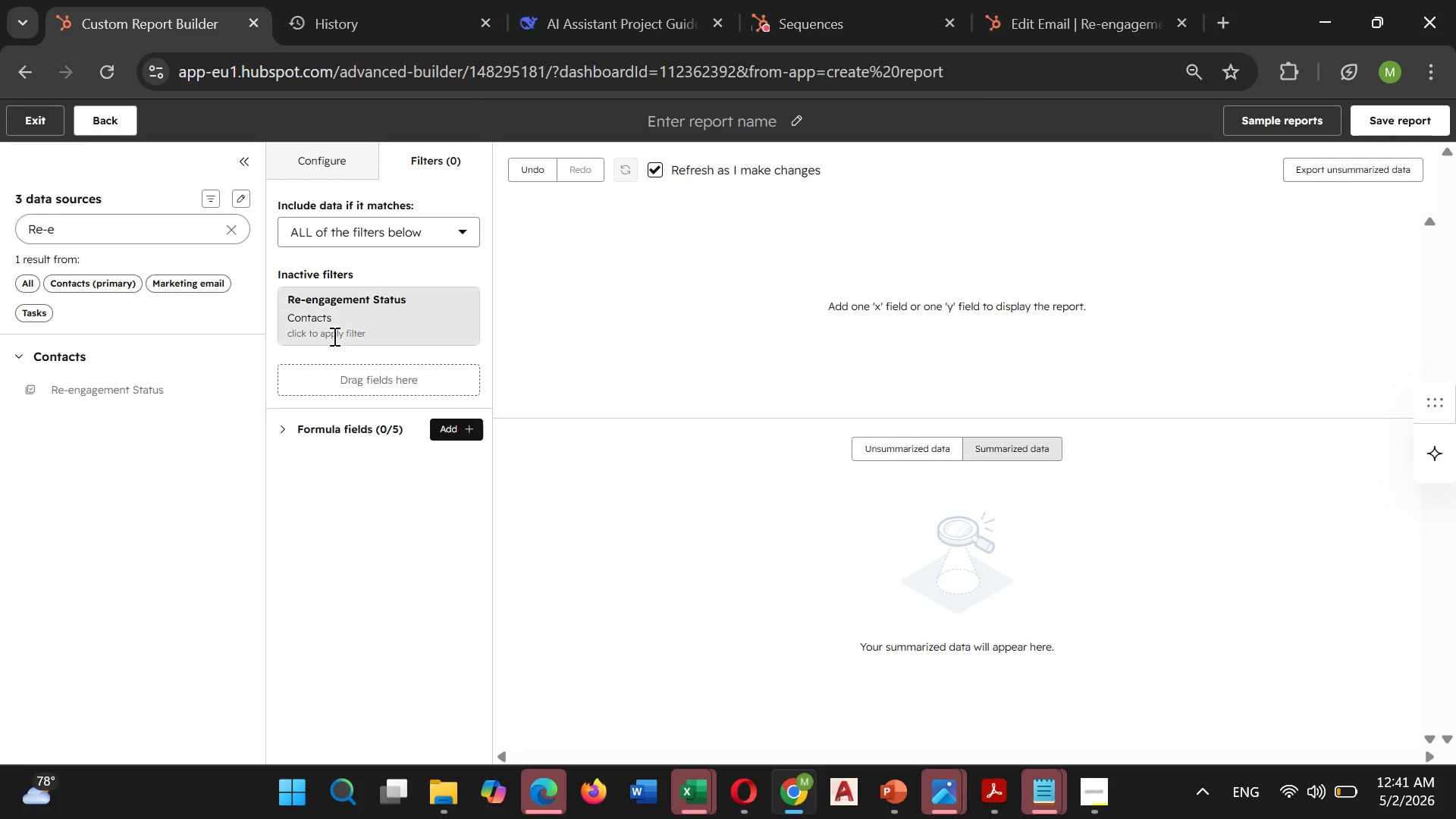 
left_click([333, 316])
 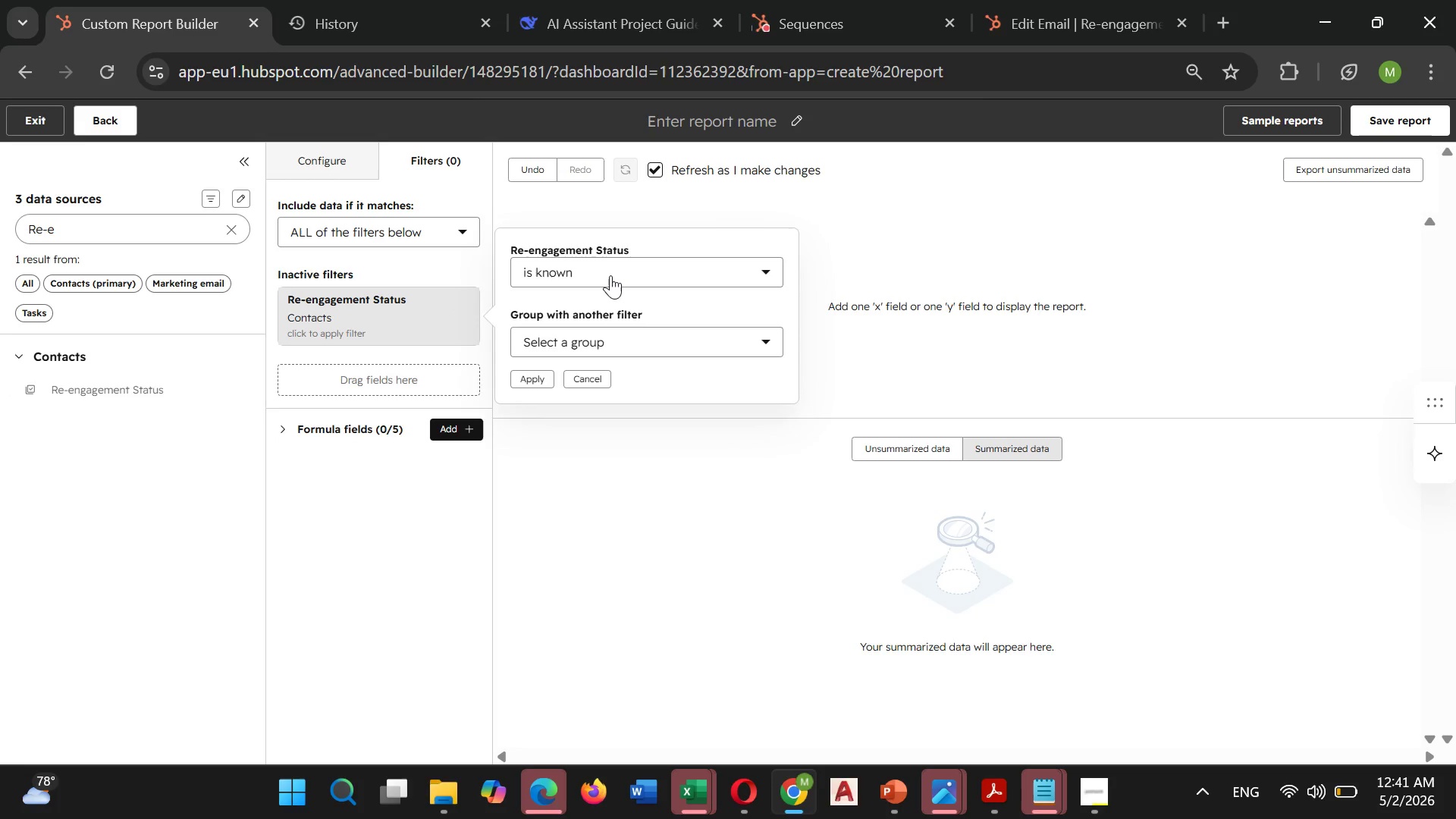 
left_click([612, 268])
 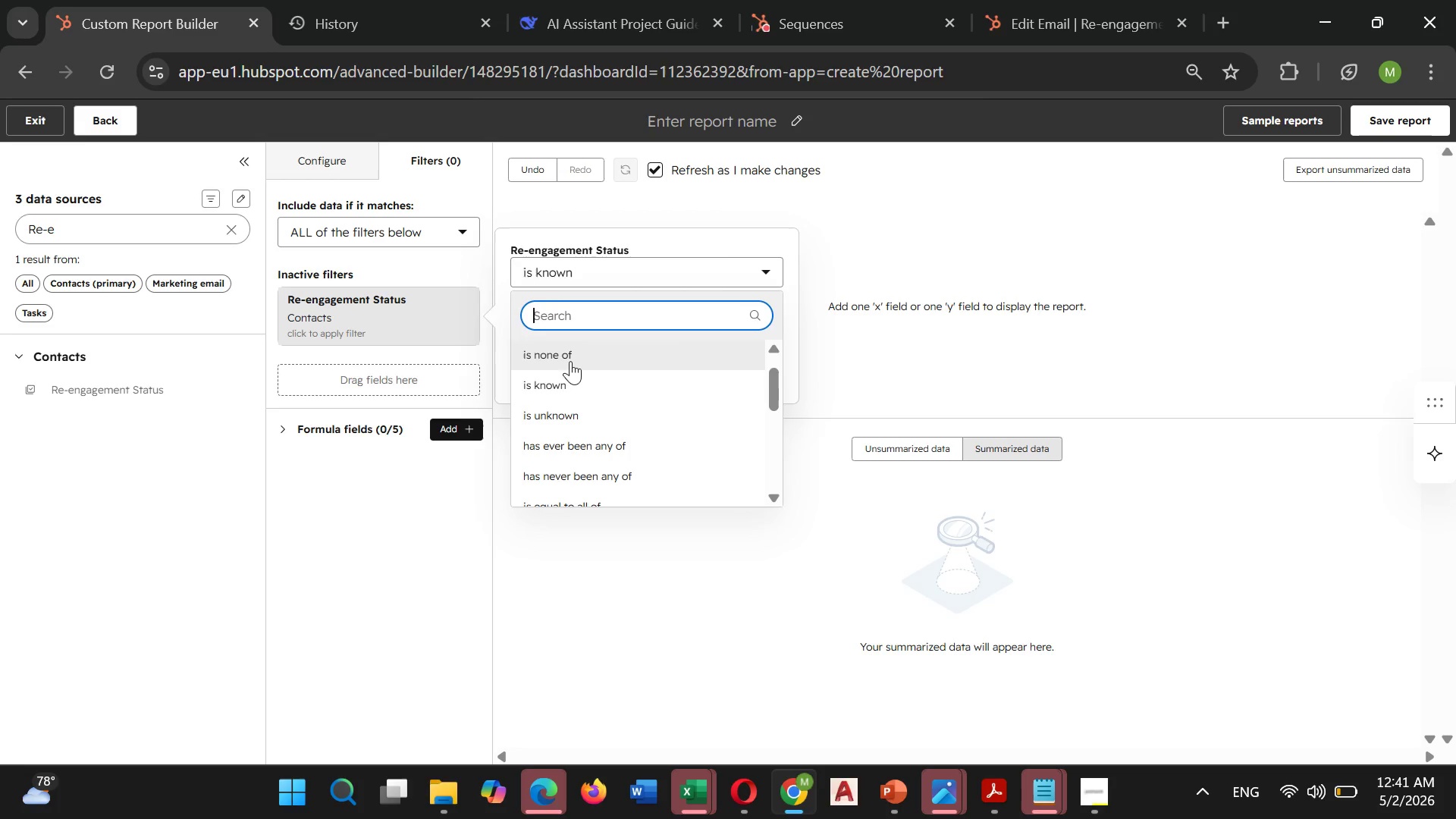 
scroll: coordinate [571, 407], scroll_direction: down, amount: 1.0
 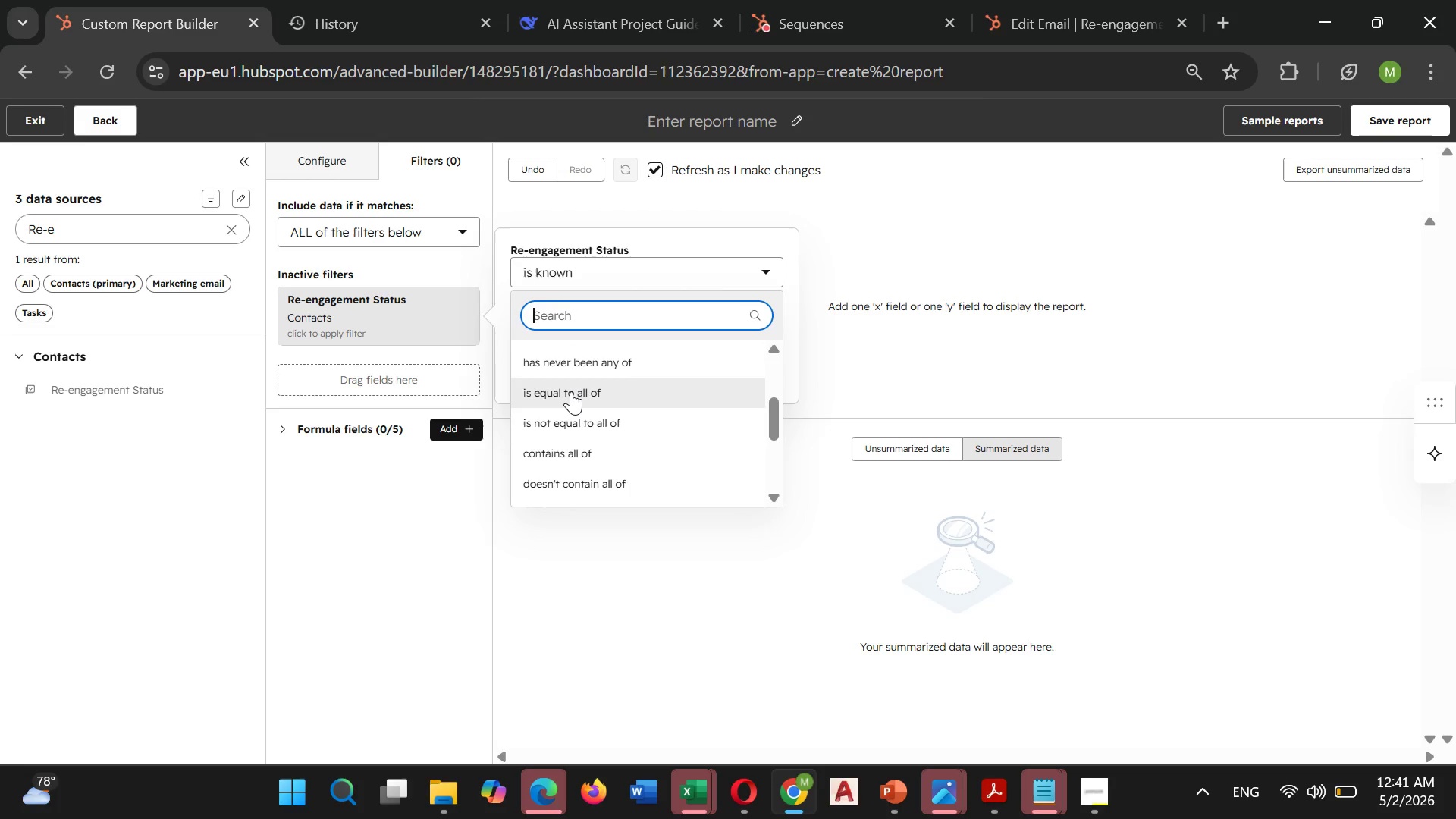 
left_click([571, 391])
 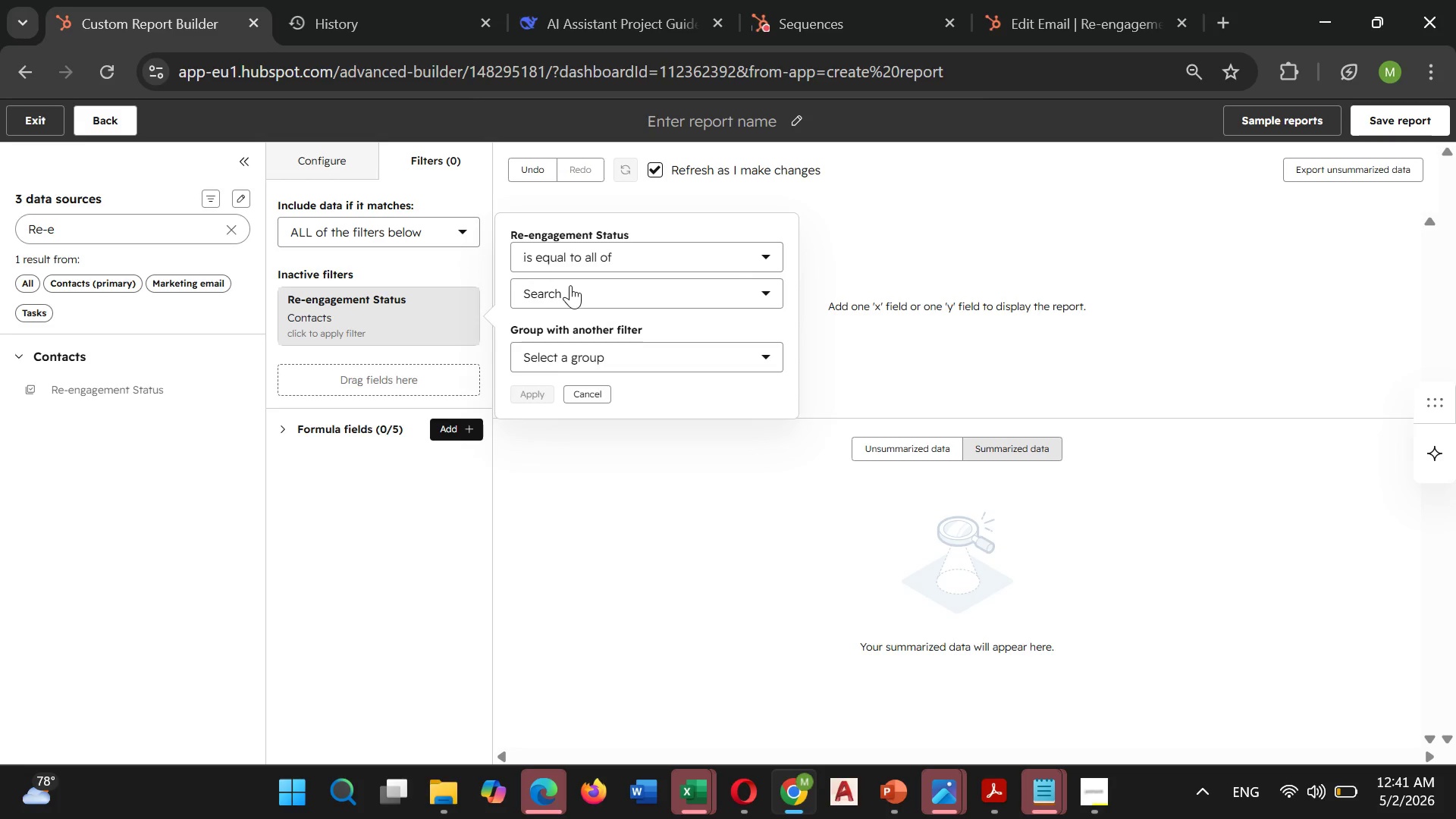 
left_click([570, 284])
 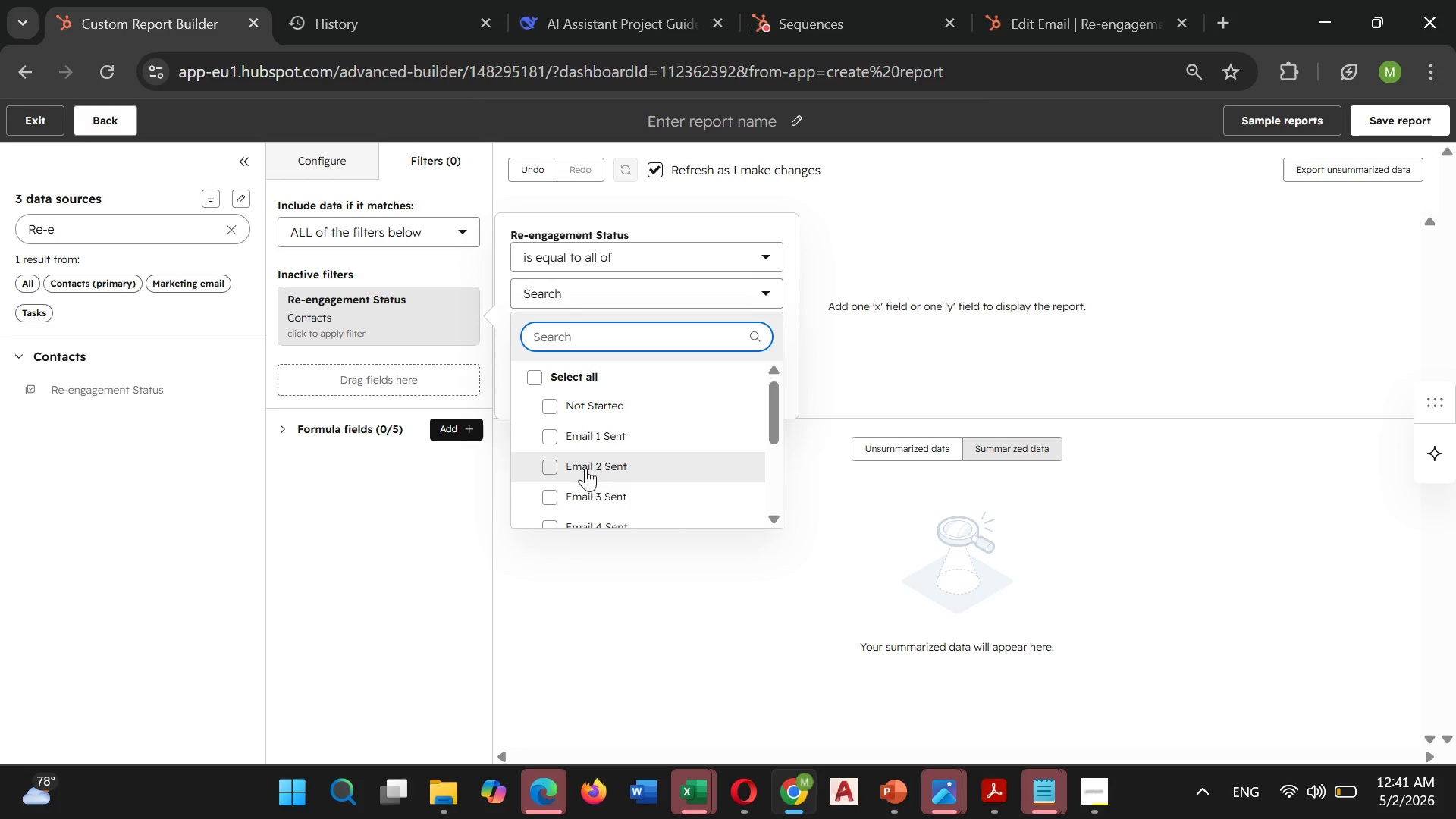 
scroll: coordinate [598, 451], scroll_direction: down, amount: 1.0
 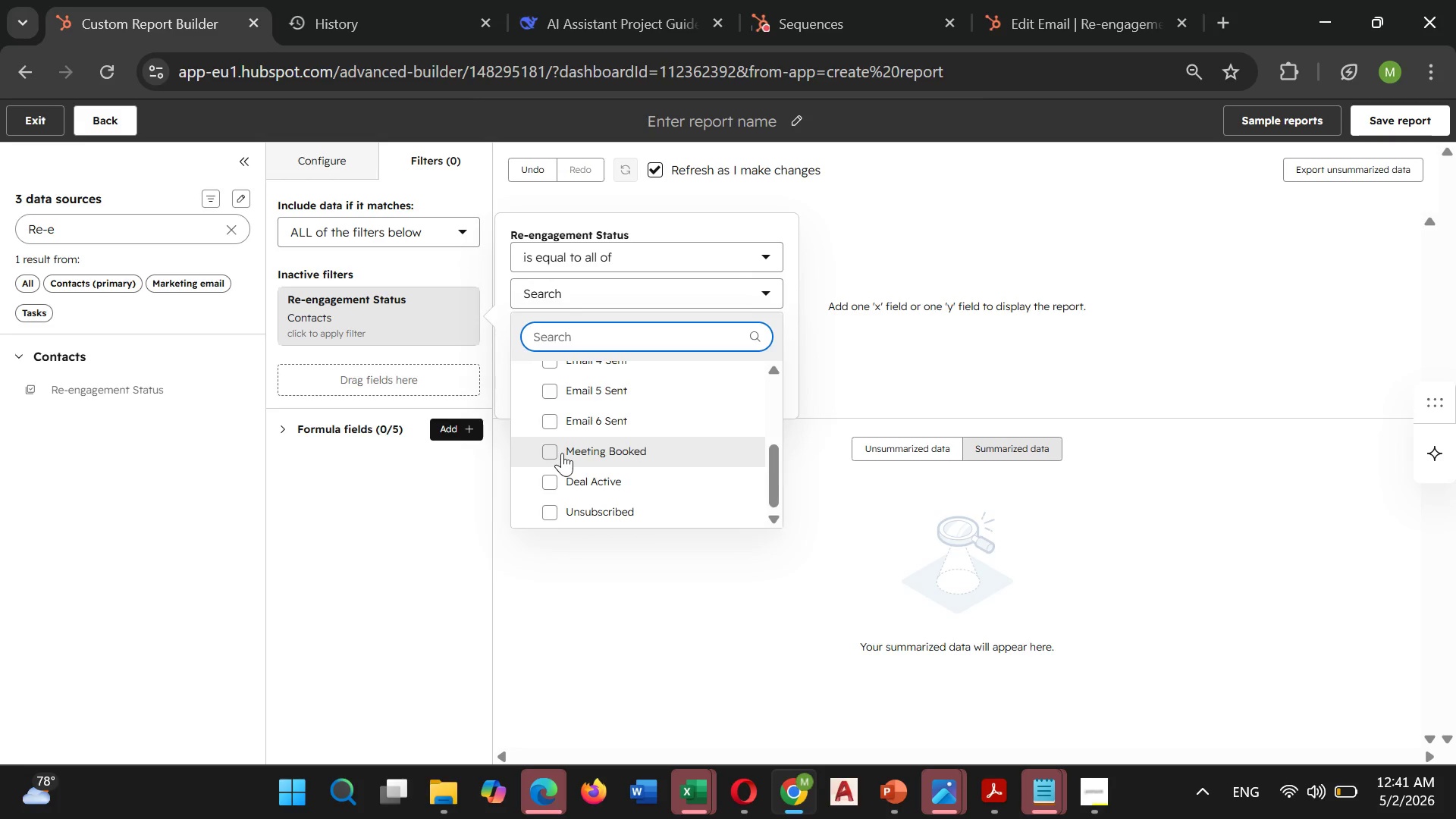 
left_click([556, 447])
 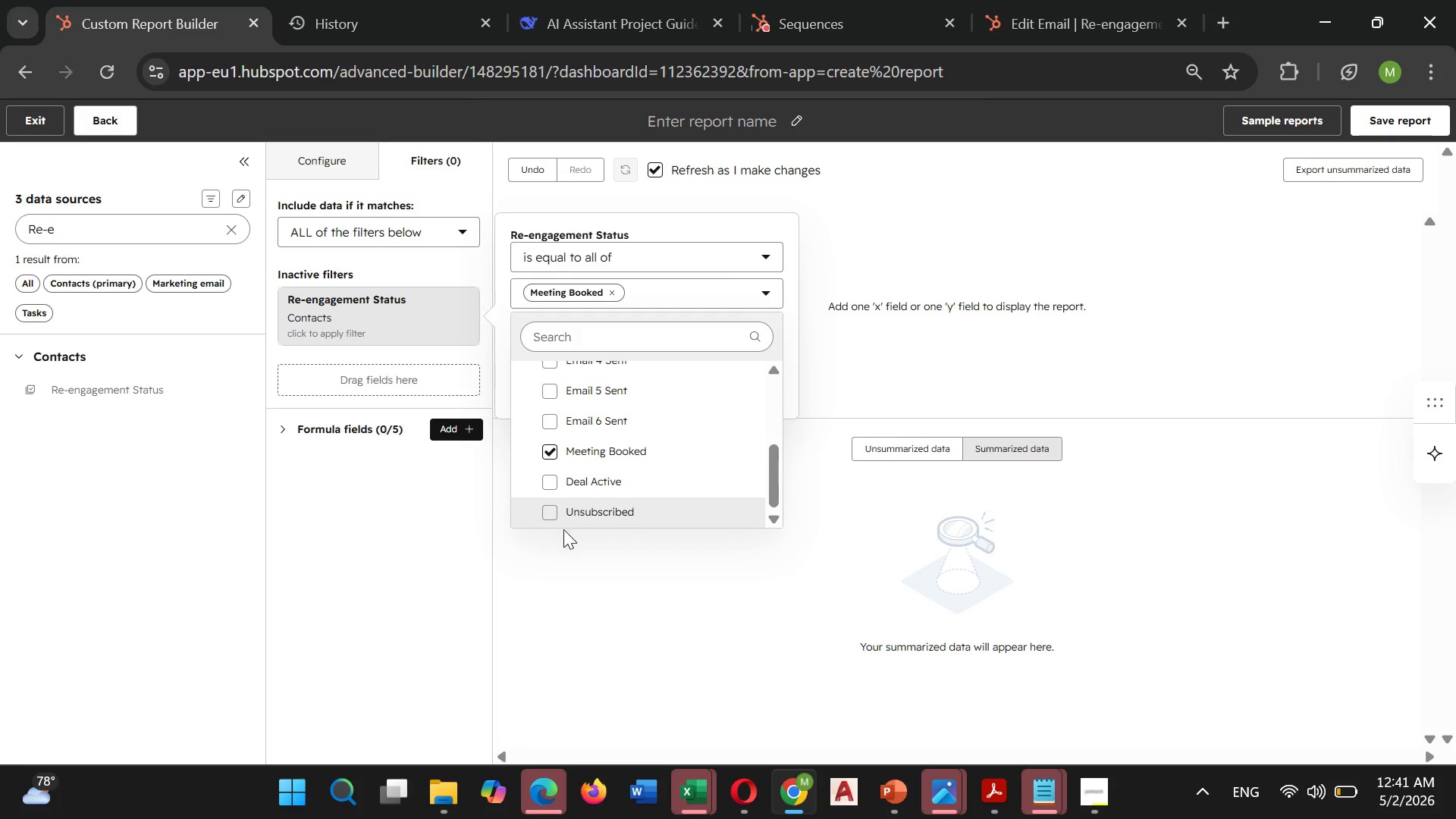 
left_click([561, 566])
 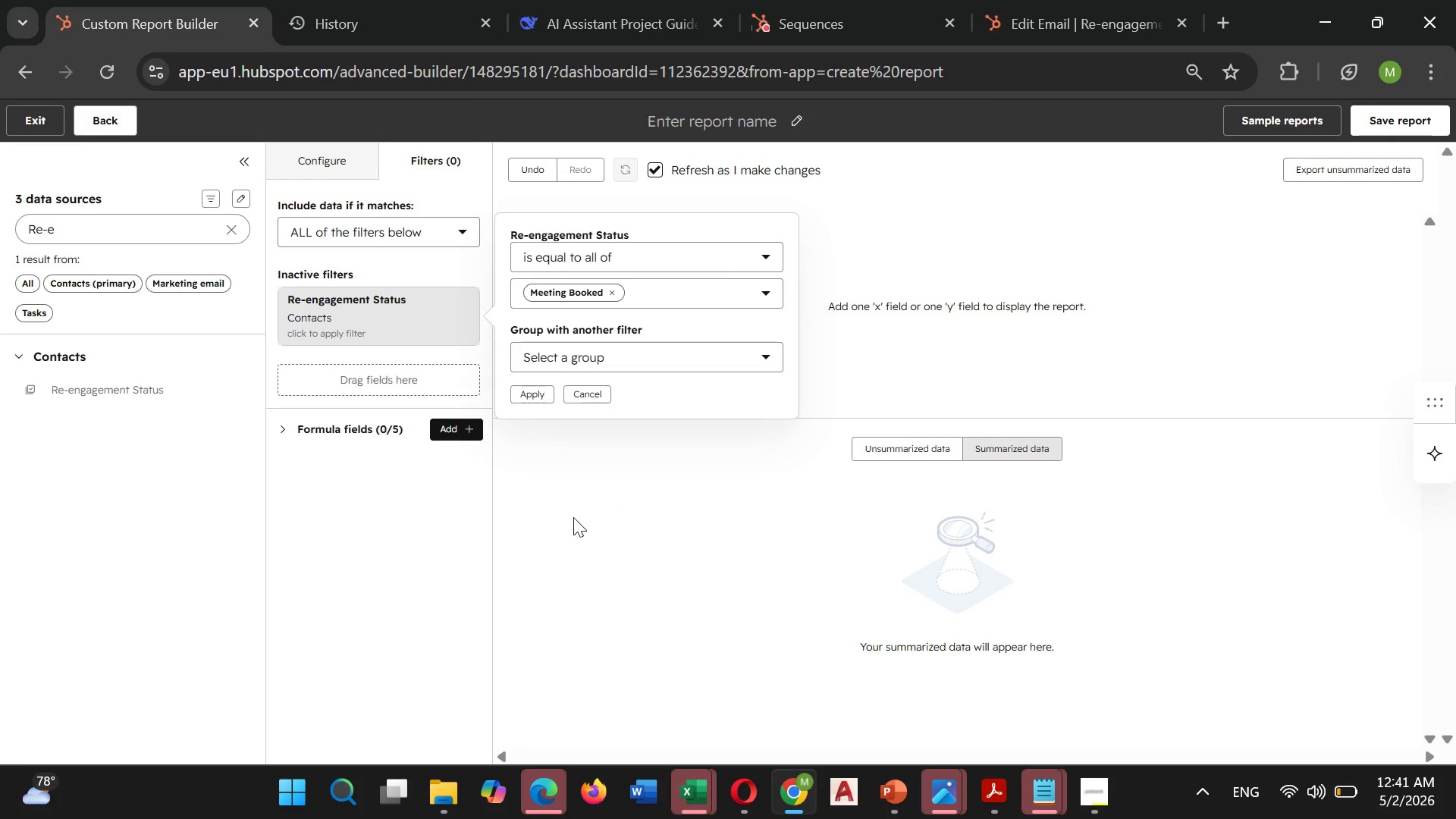 
left_click([538, 387])
 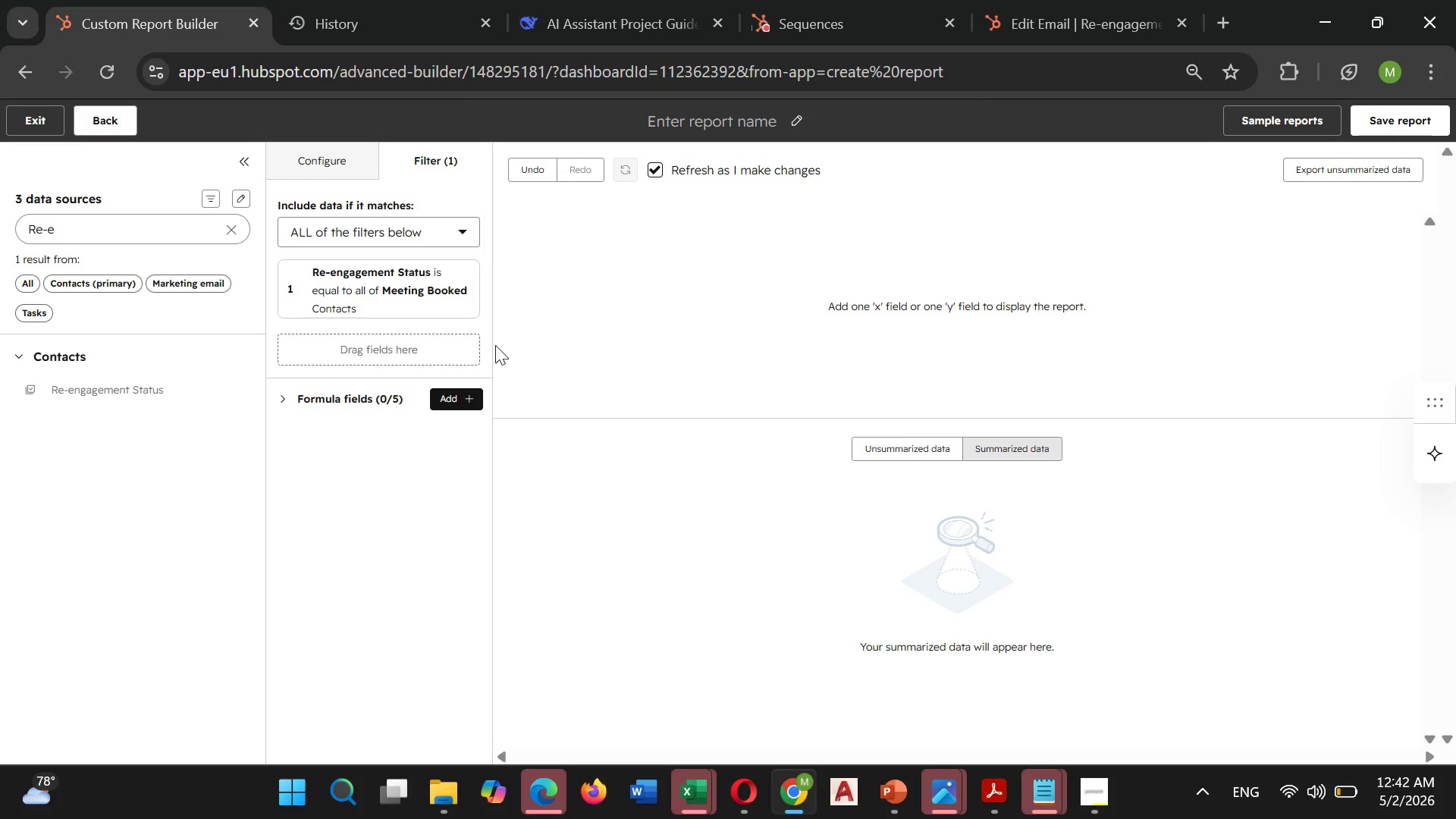 
wait(24.44)
 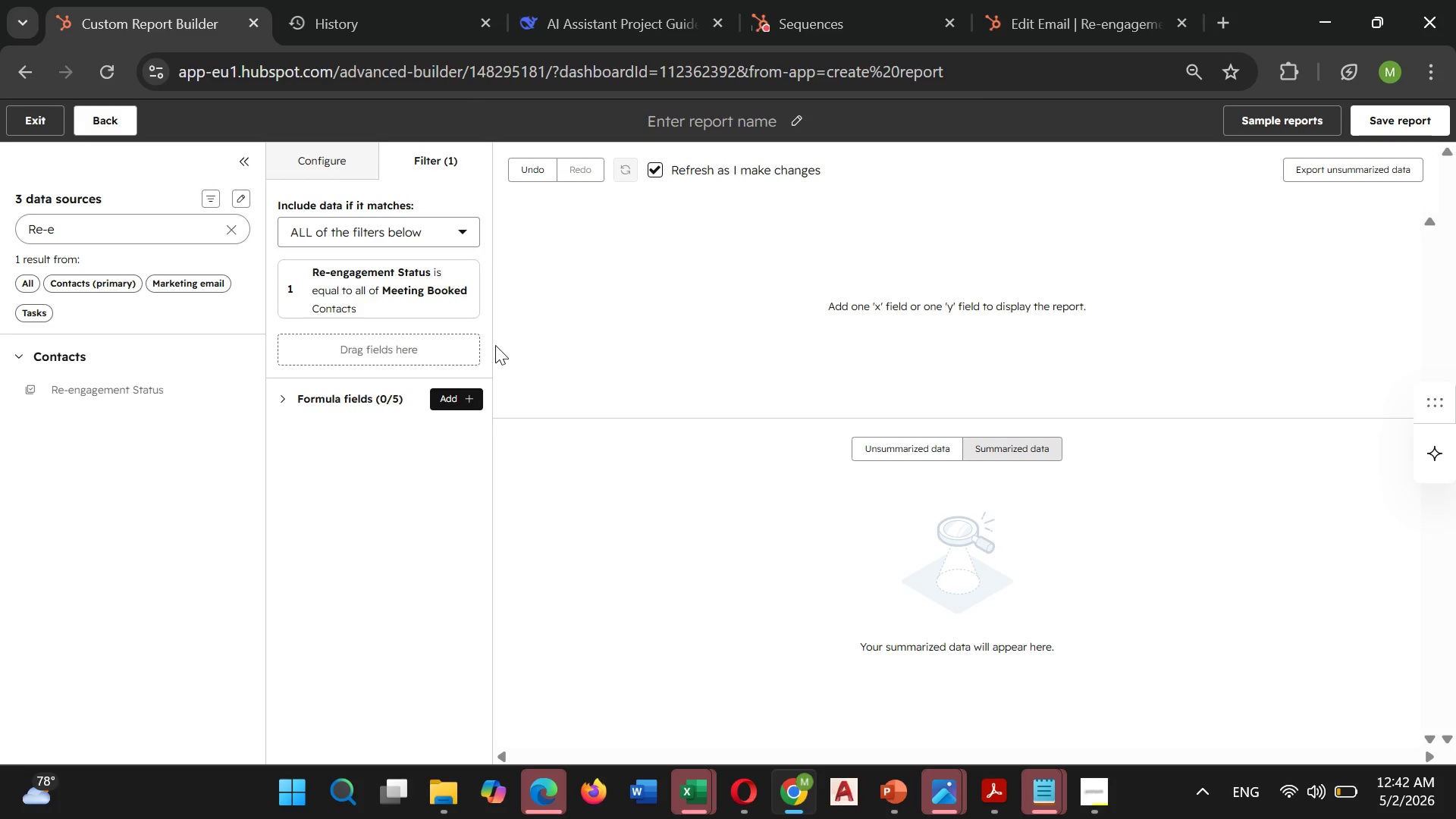 
left_click([231, 231])
 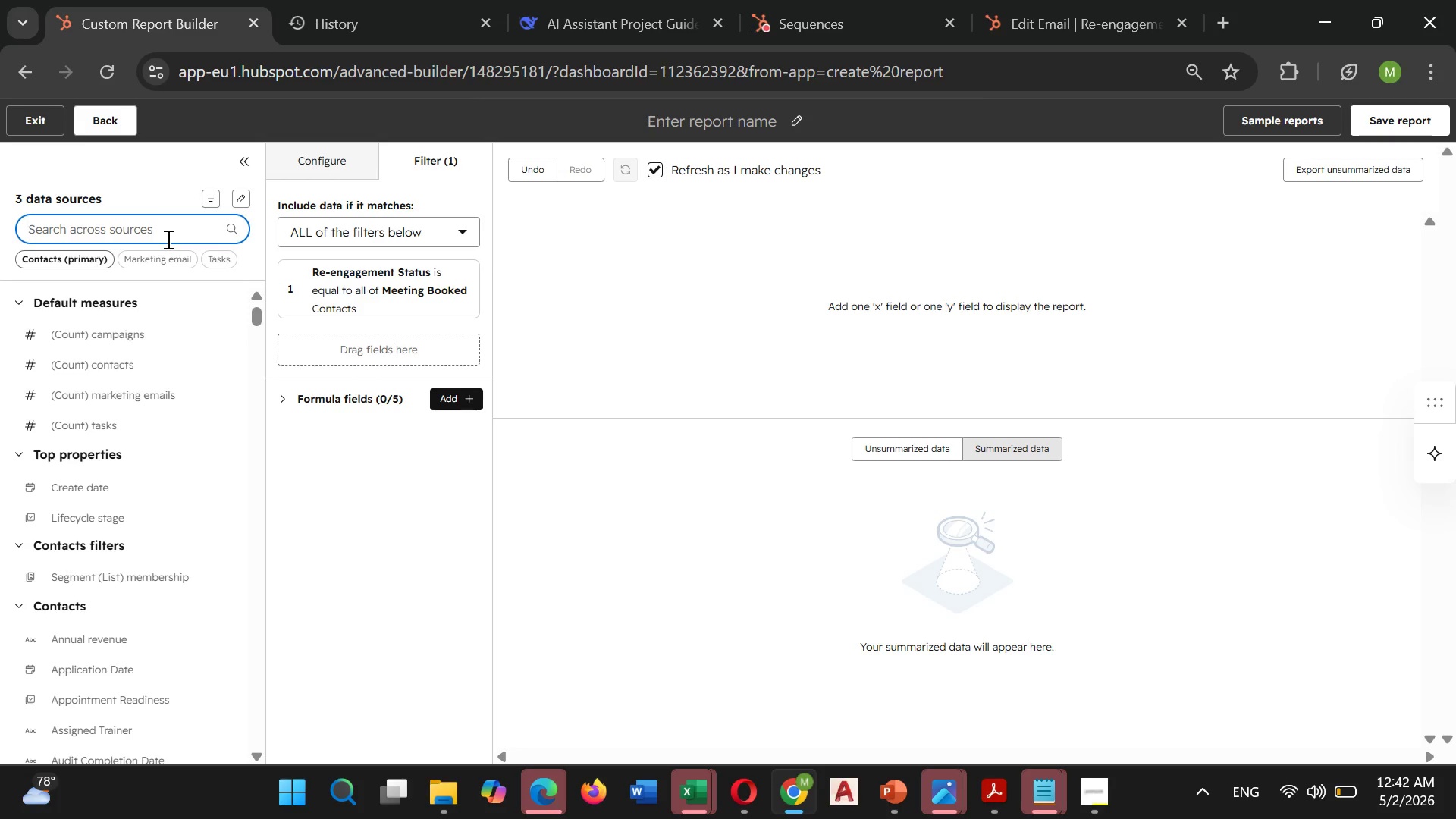 
type(Email name)
 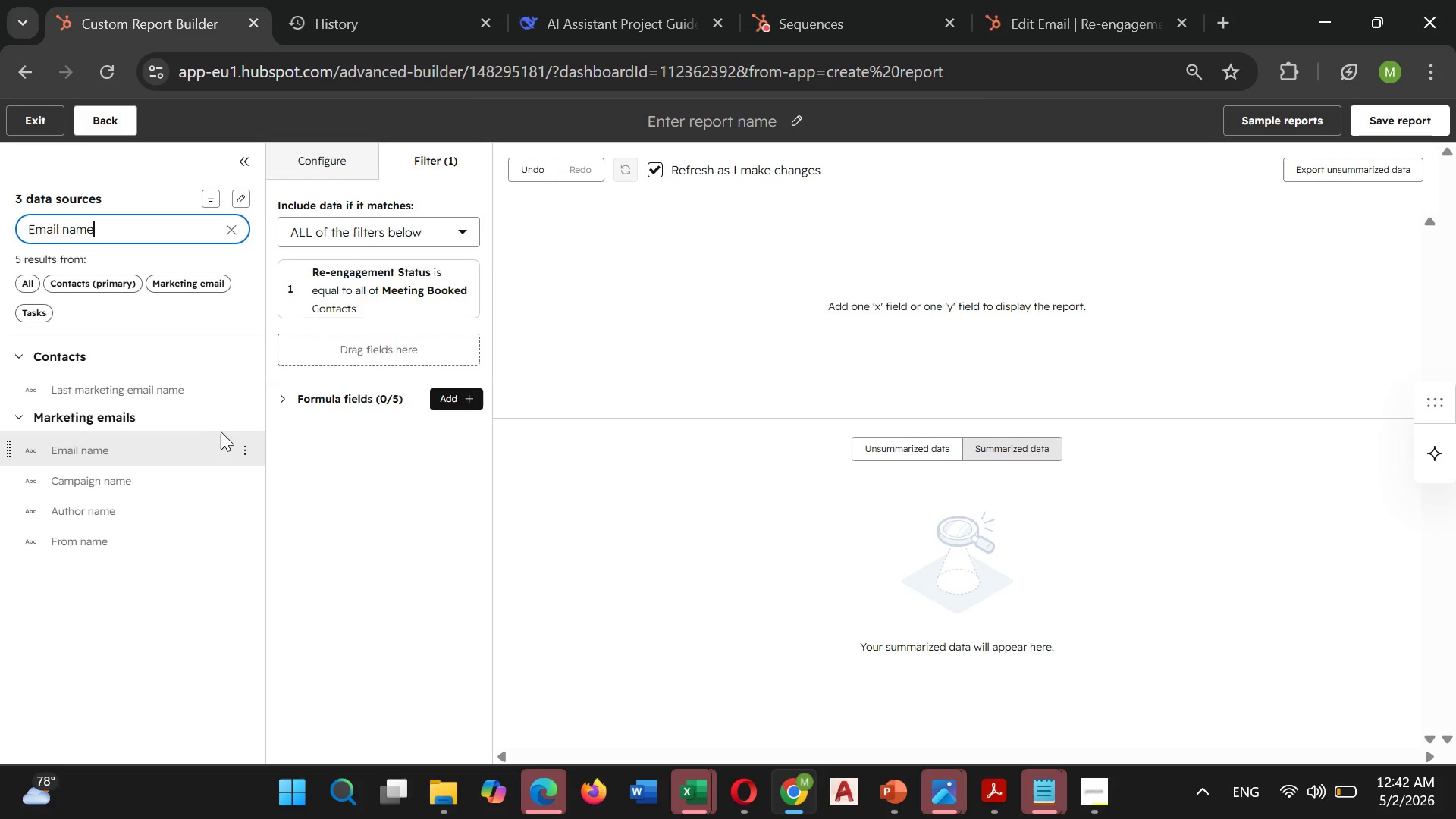 
left_click([244, 454])
 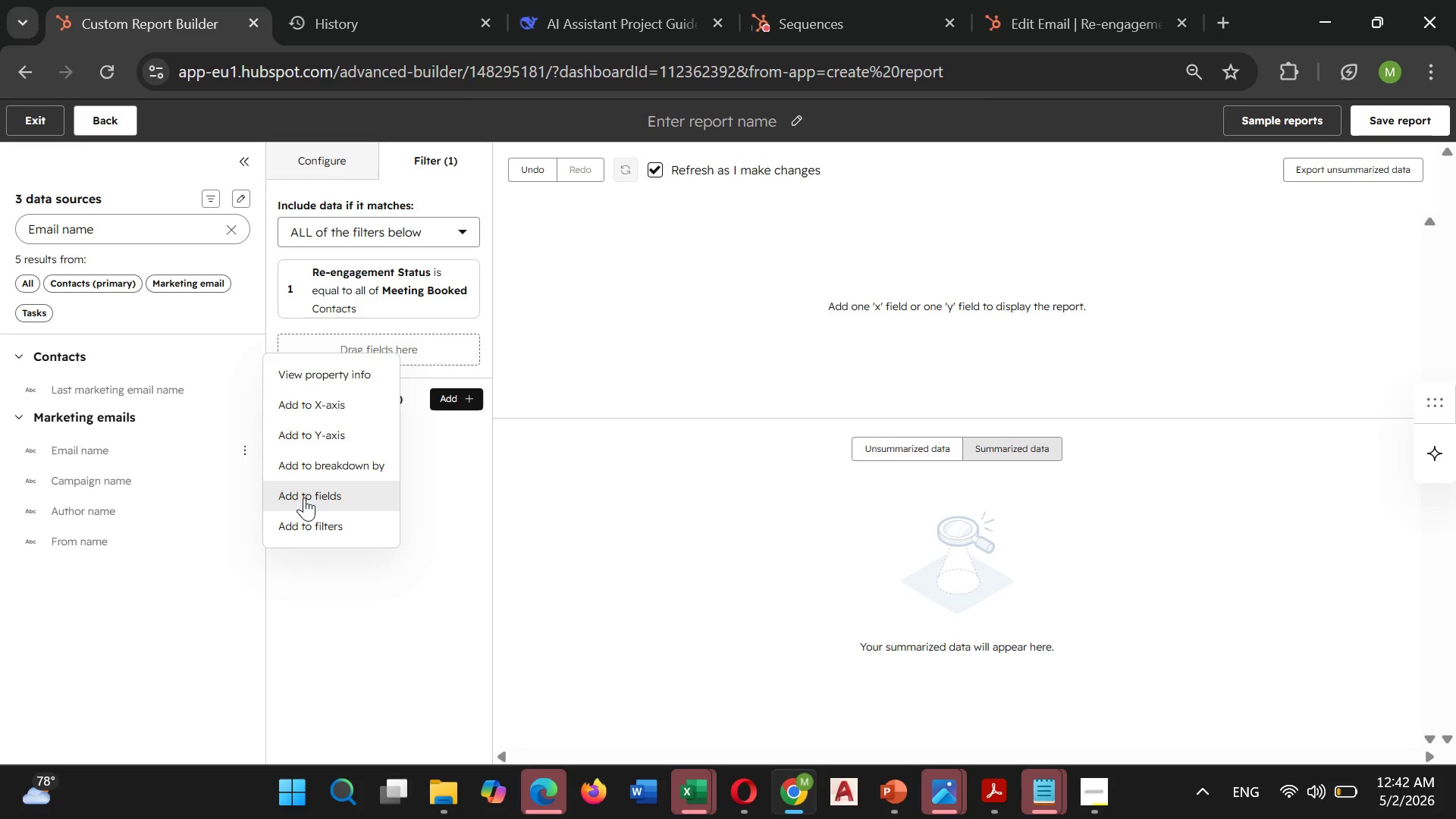 
wait(5.94)
 